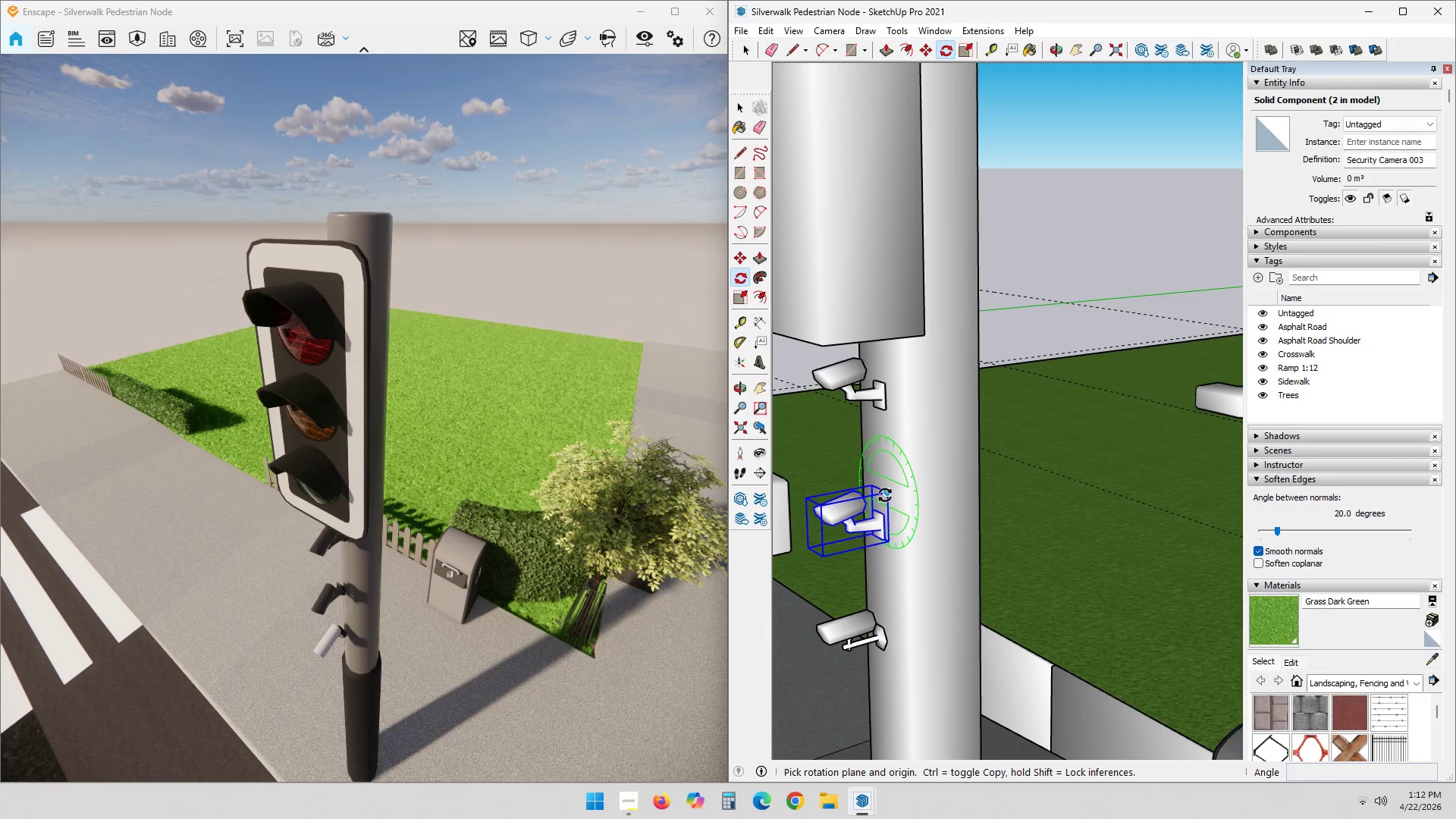 
key(ArrowLeft)
 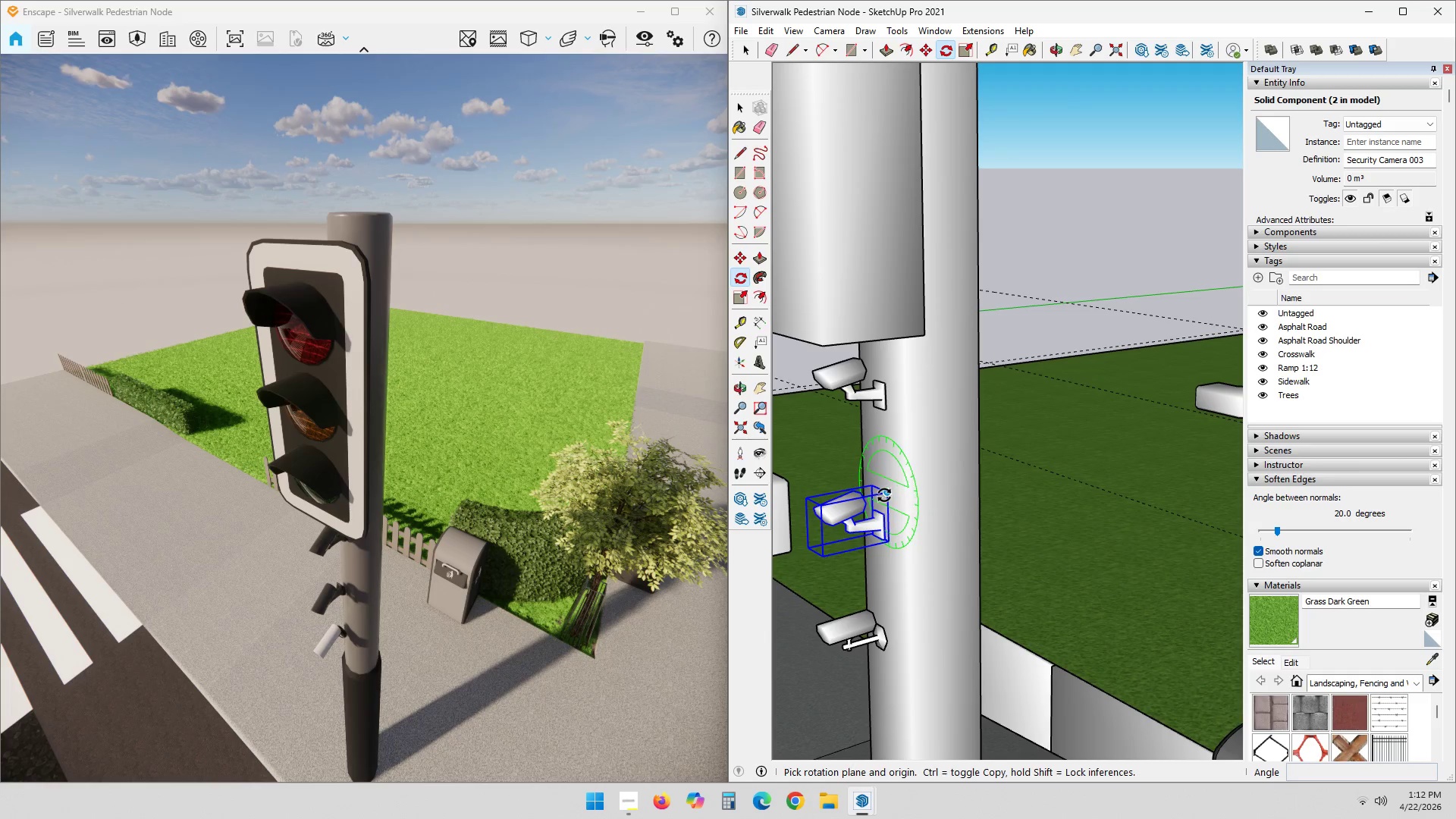 
key(ArrowUp)
 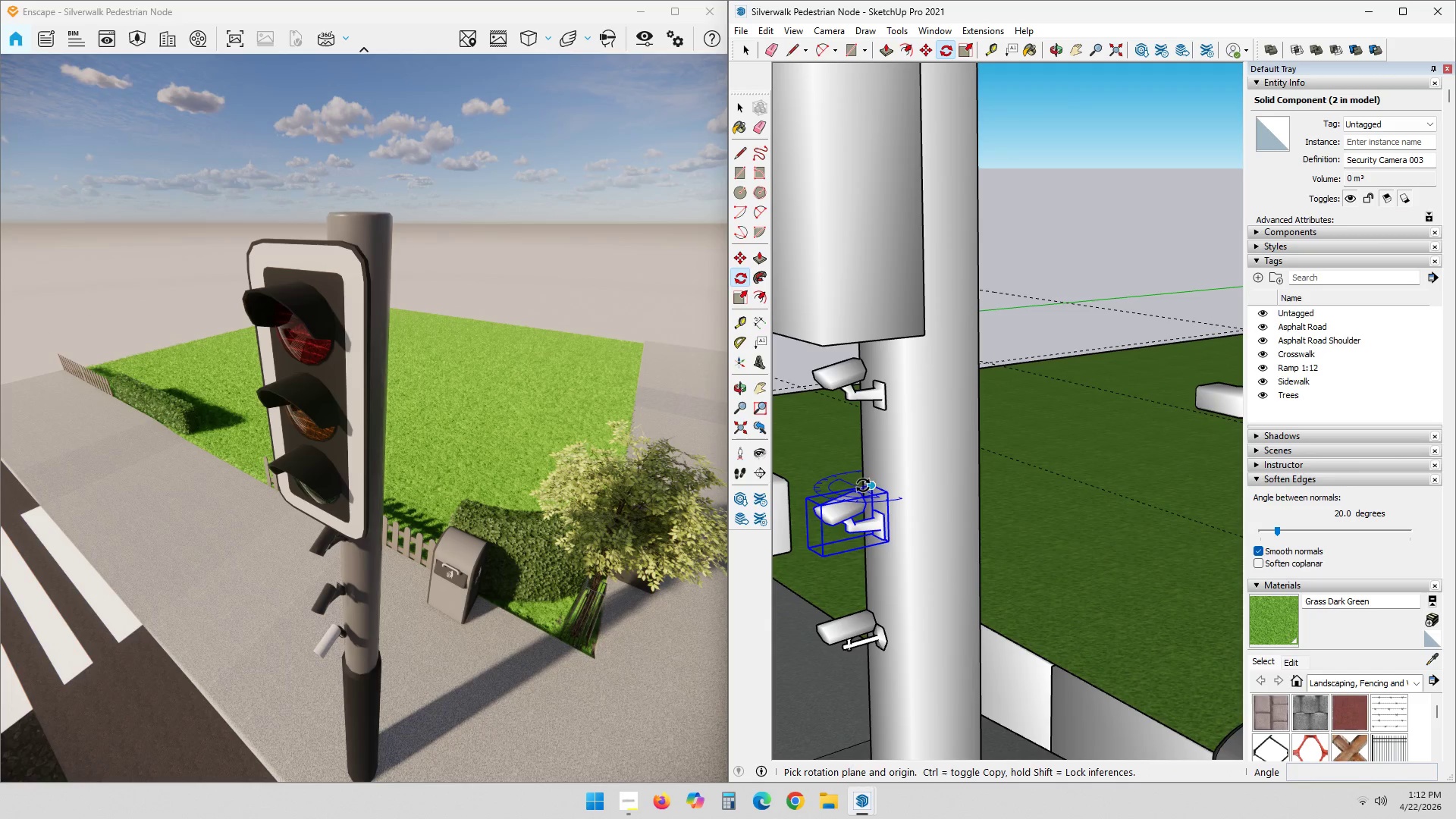 
left_click([873, 486])
 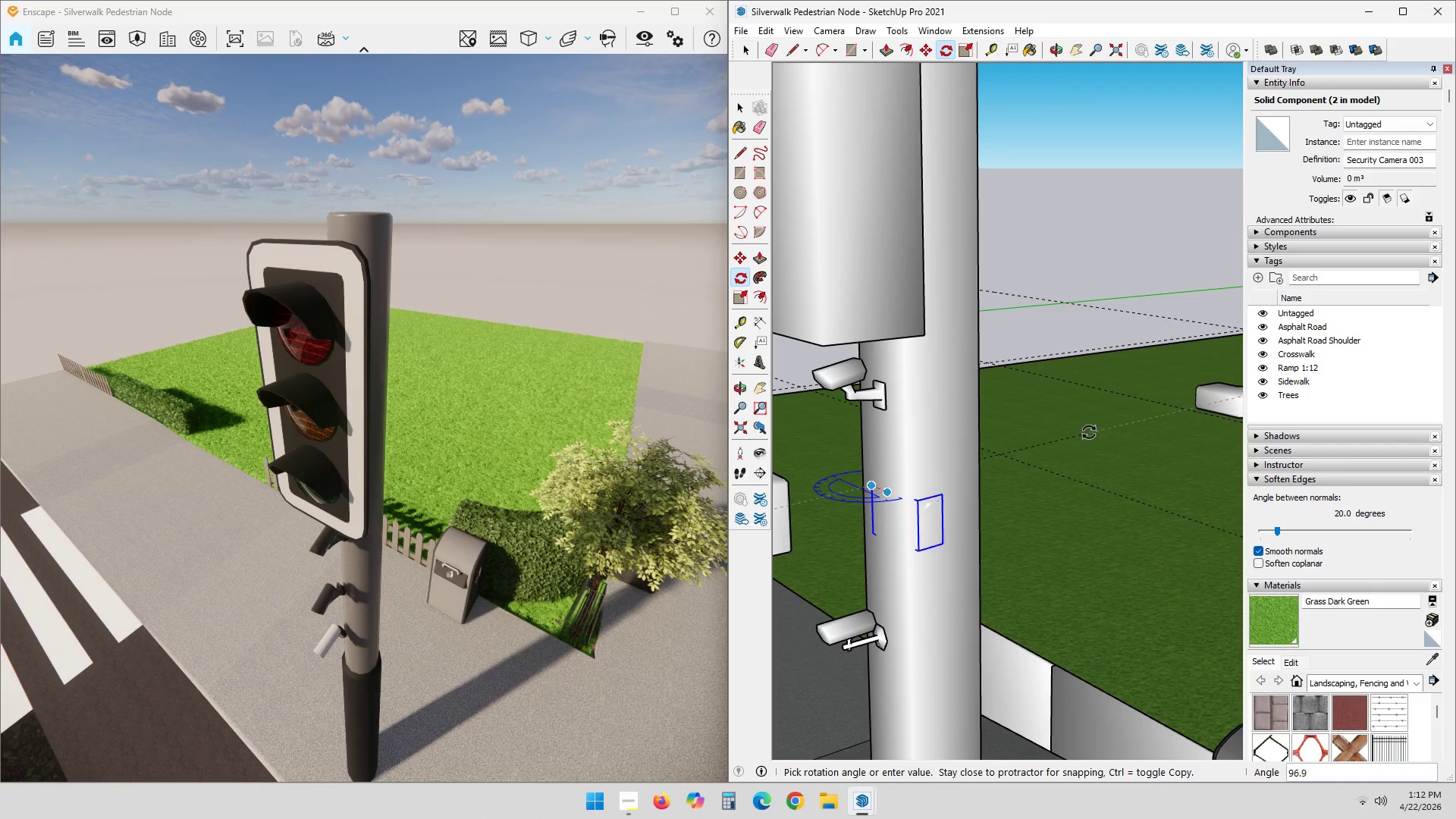 
left_click([1096, 438])
 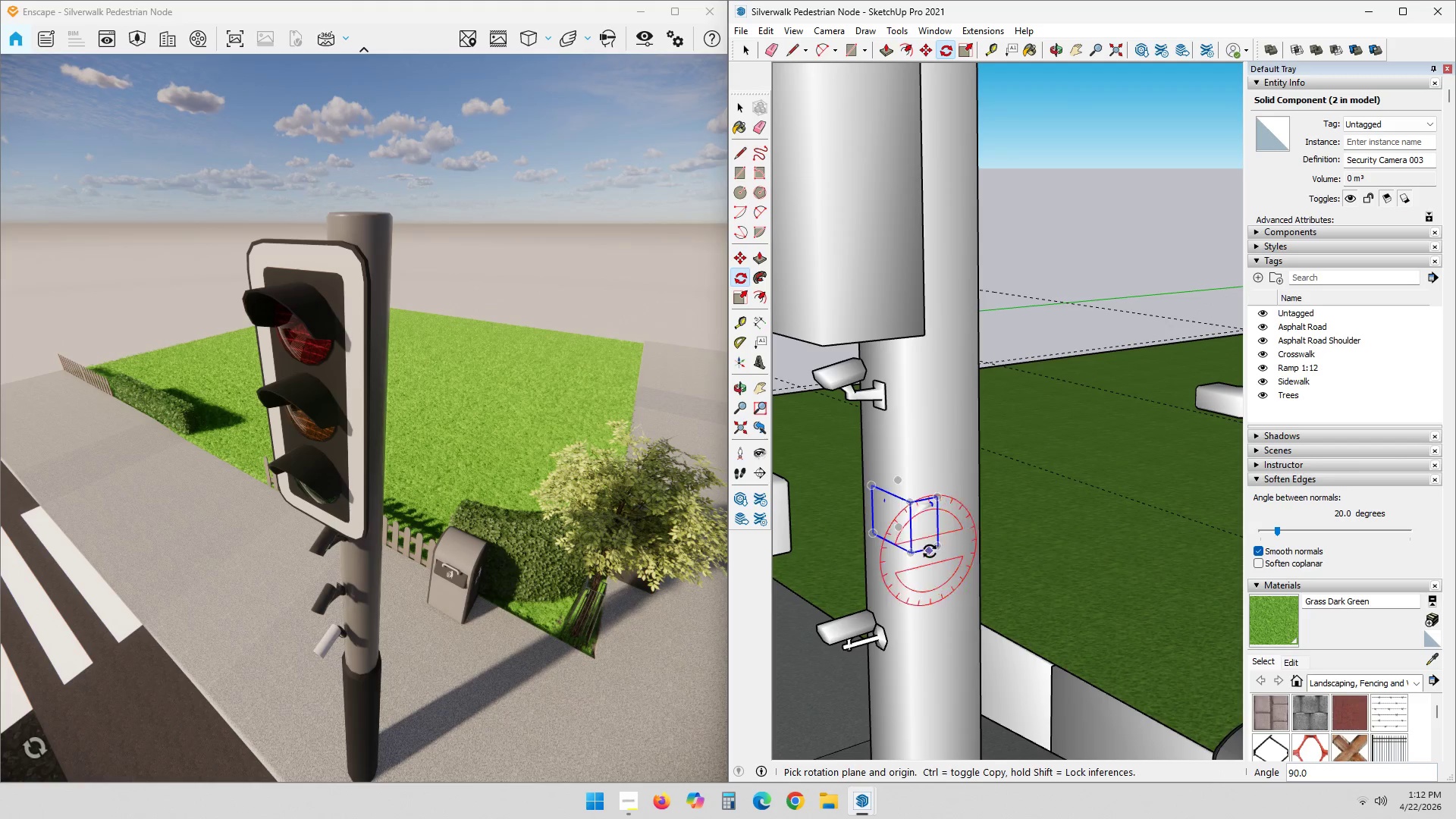 
key(M)
 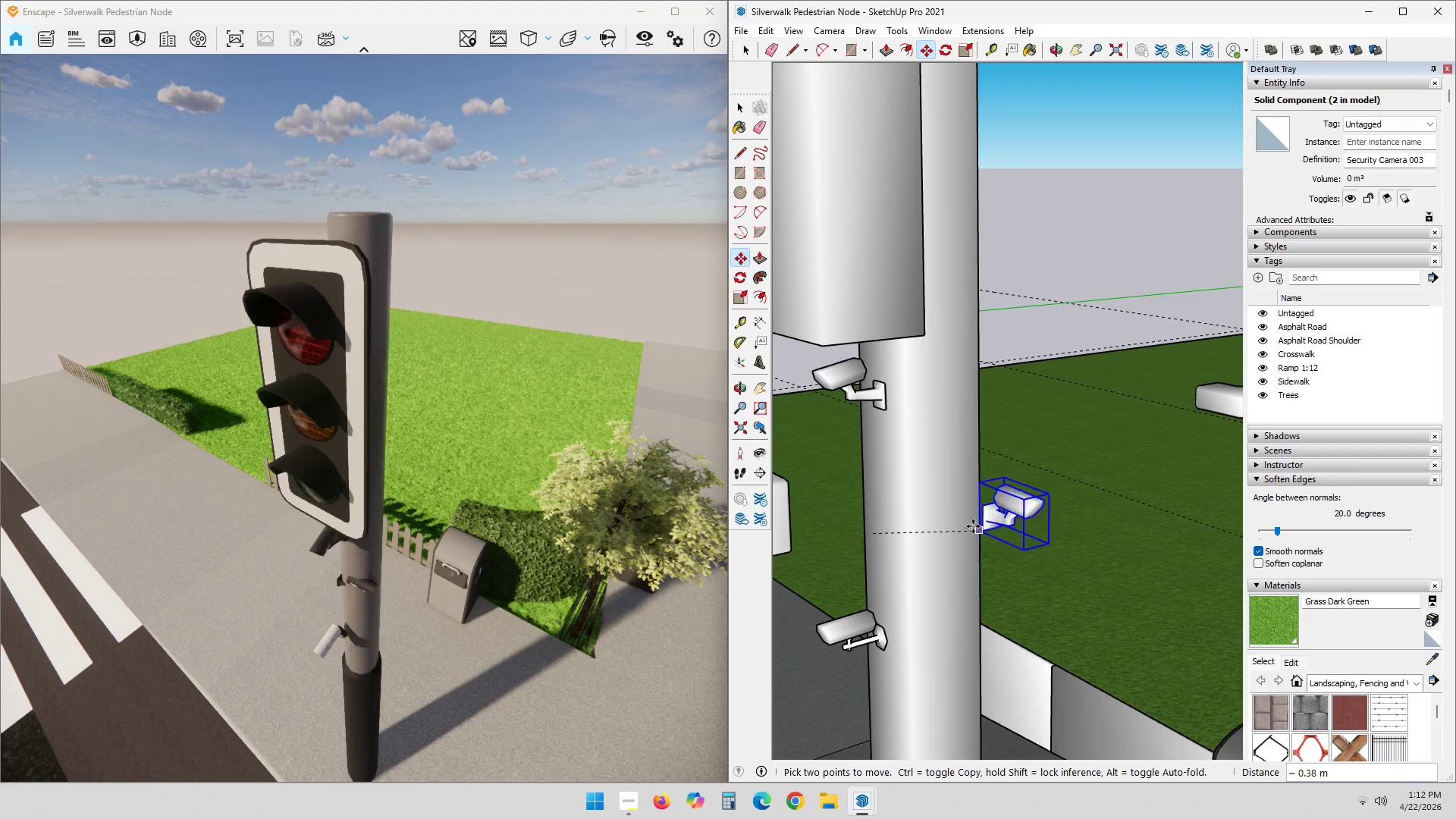 
left_click([941, 484])
 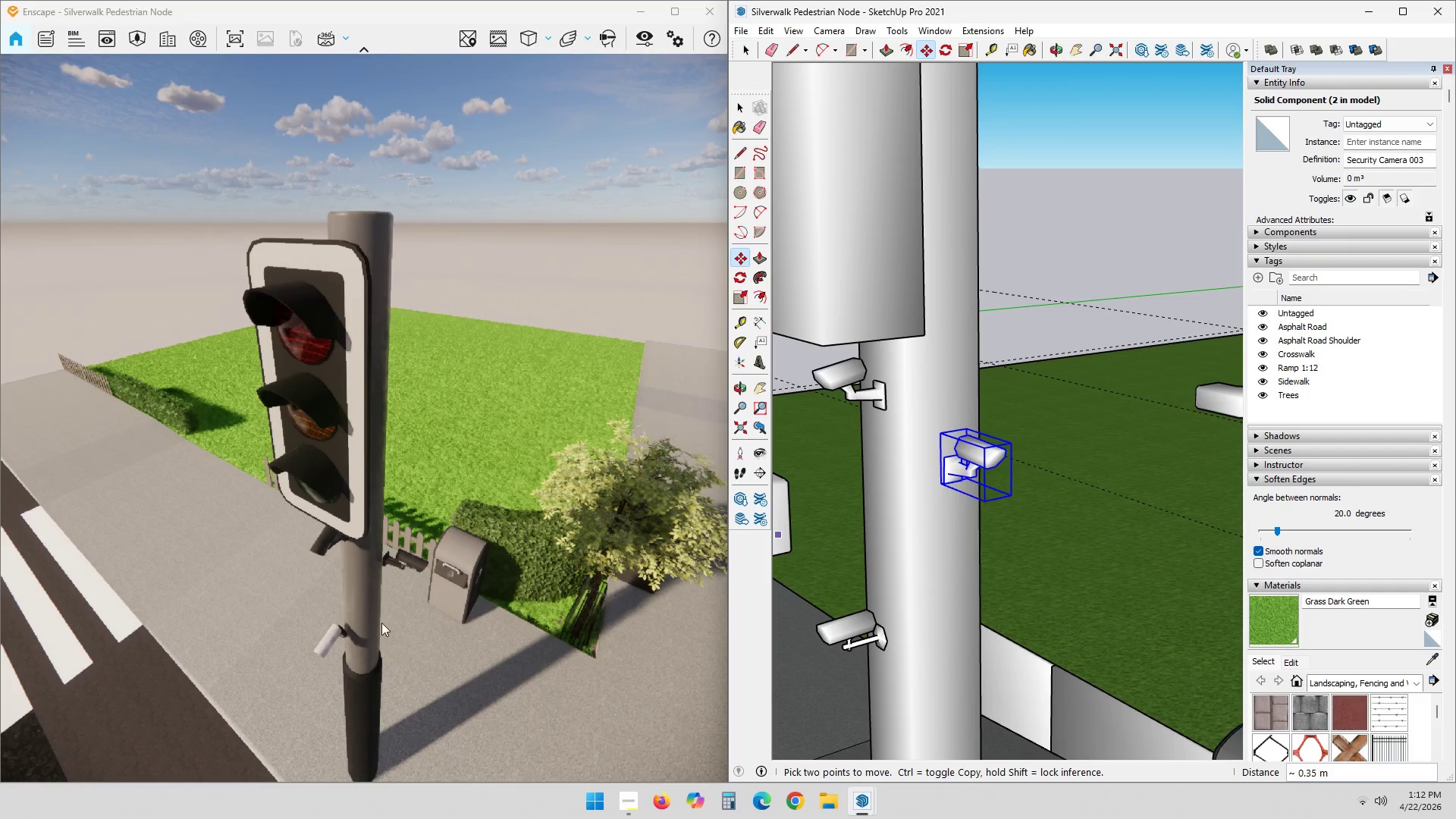 
scroll: coordinate [484, 584], scroll_direction: up, amount: 2.0
 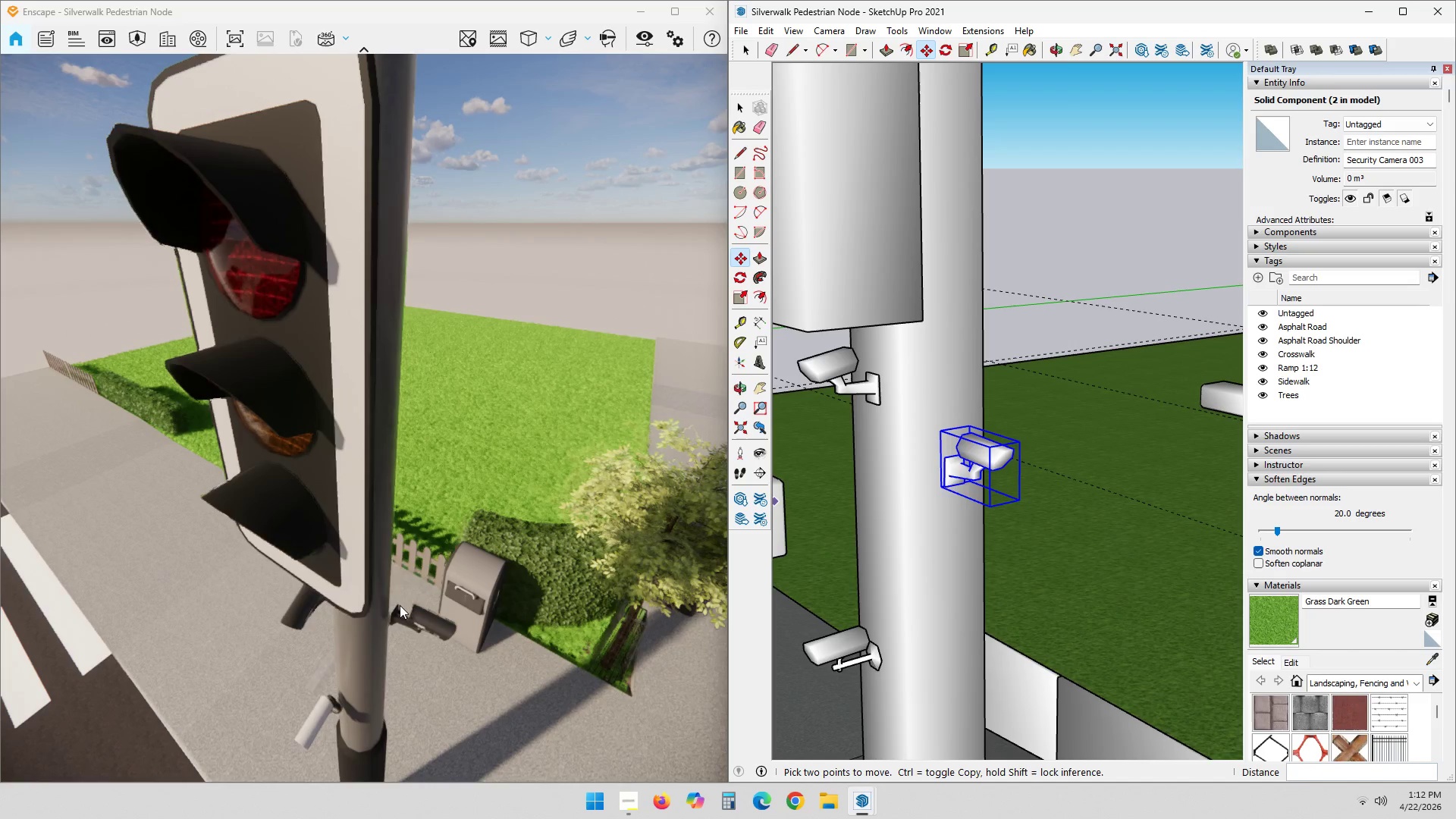 
left_click_drag(start_coordinate=[406, 626], to_coordinate=[272, 390])
 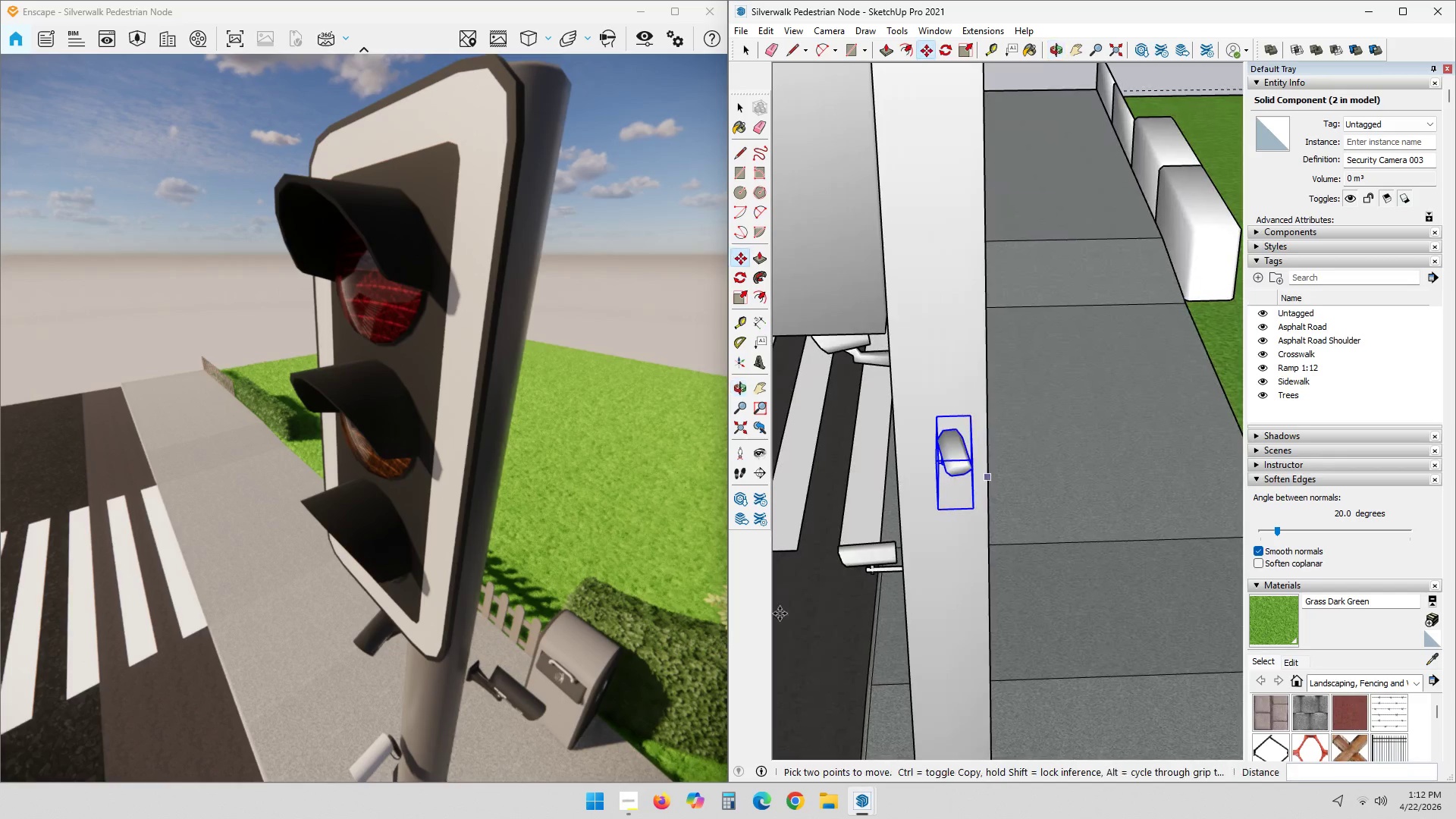 
key(M)
 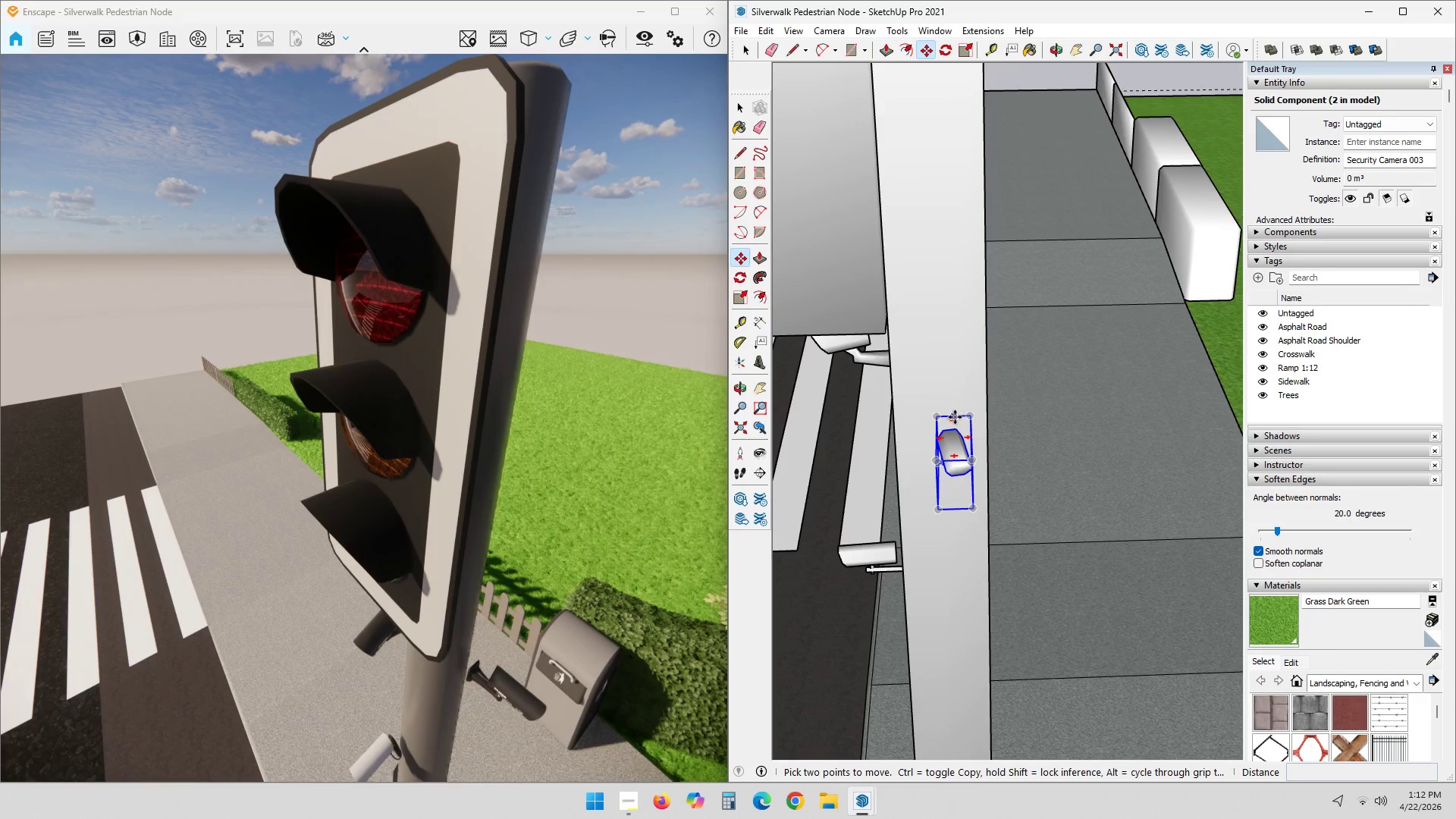 
scroll: coordinate [954, 417], scroll_direction: down, amount: 1.0
 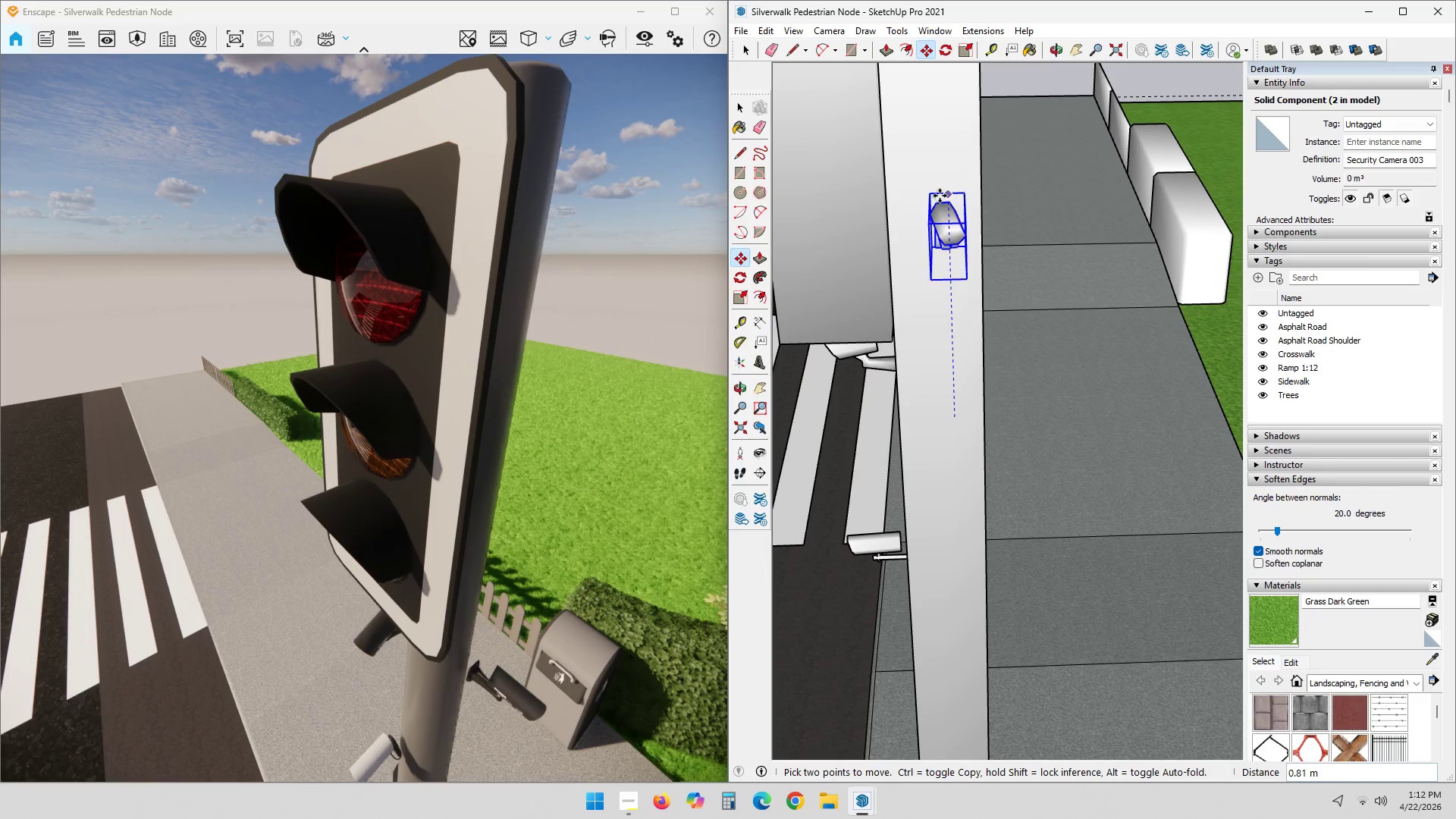 
left_click([934, 194])
 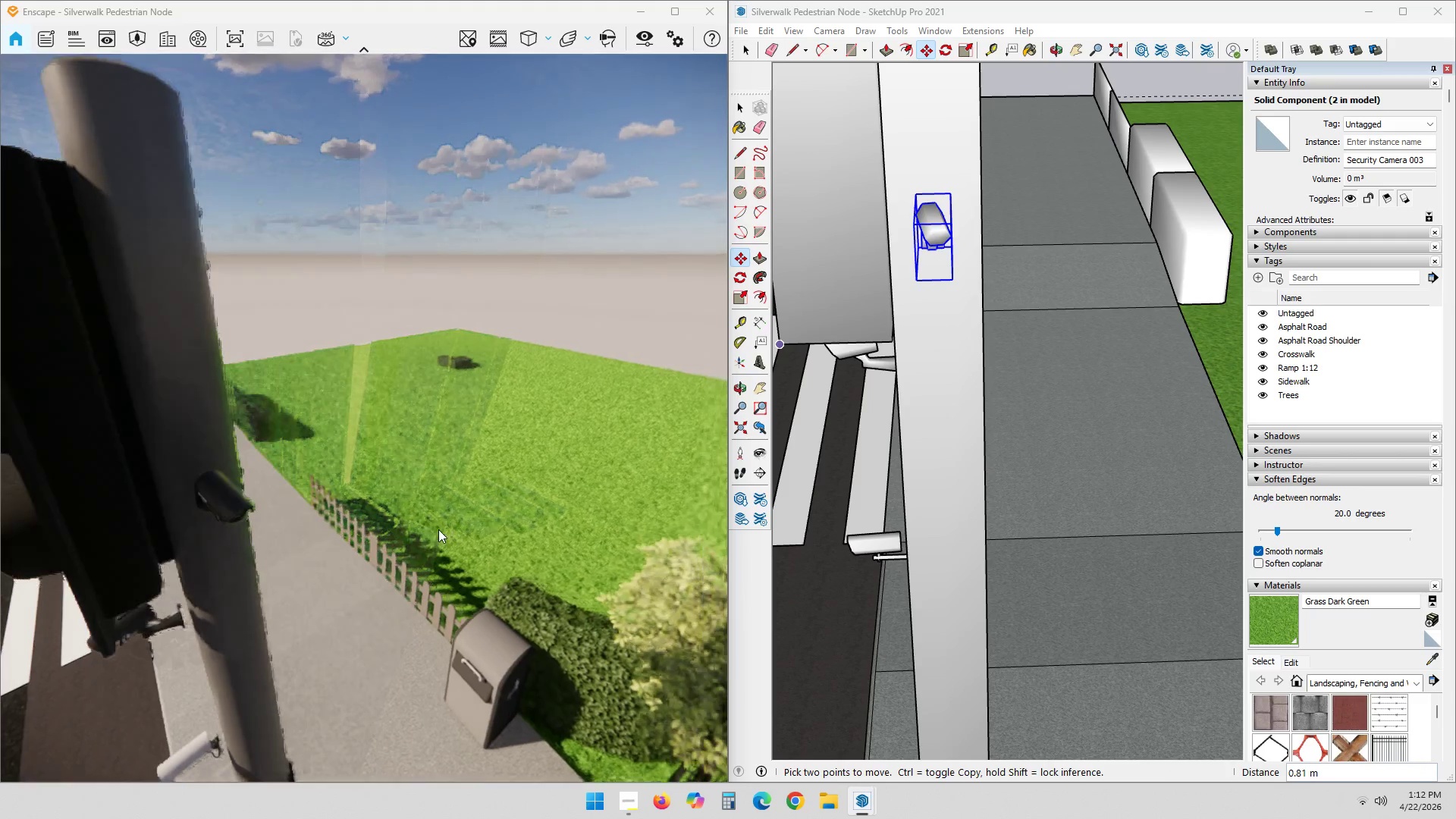 
scroll: coordinate [164, 533], scroll_direction: up, amount: 1.0
 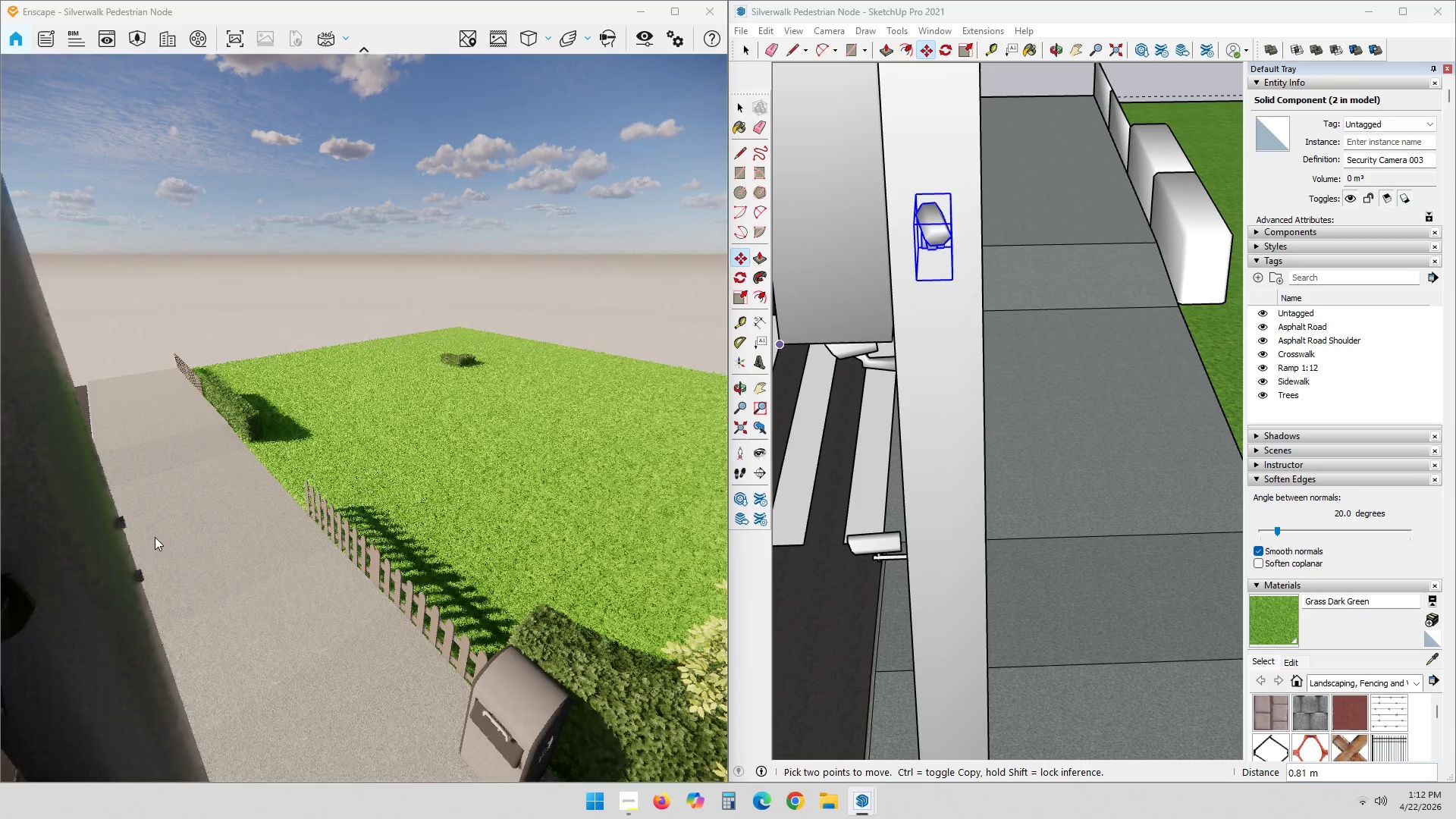 
hold_key(key=ShiftLeft, duration=0.39)
left_click_drag(start_coordinate=[134, 551], to_coordinate=[371, 410])
 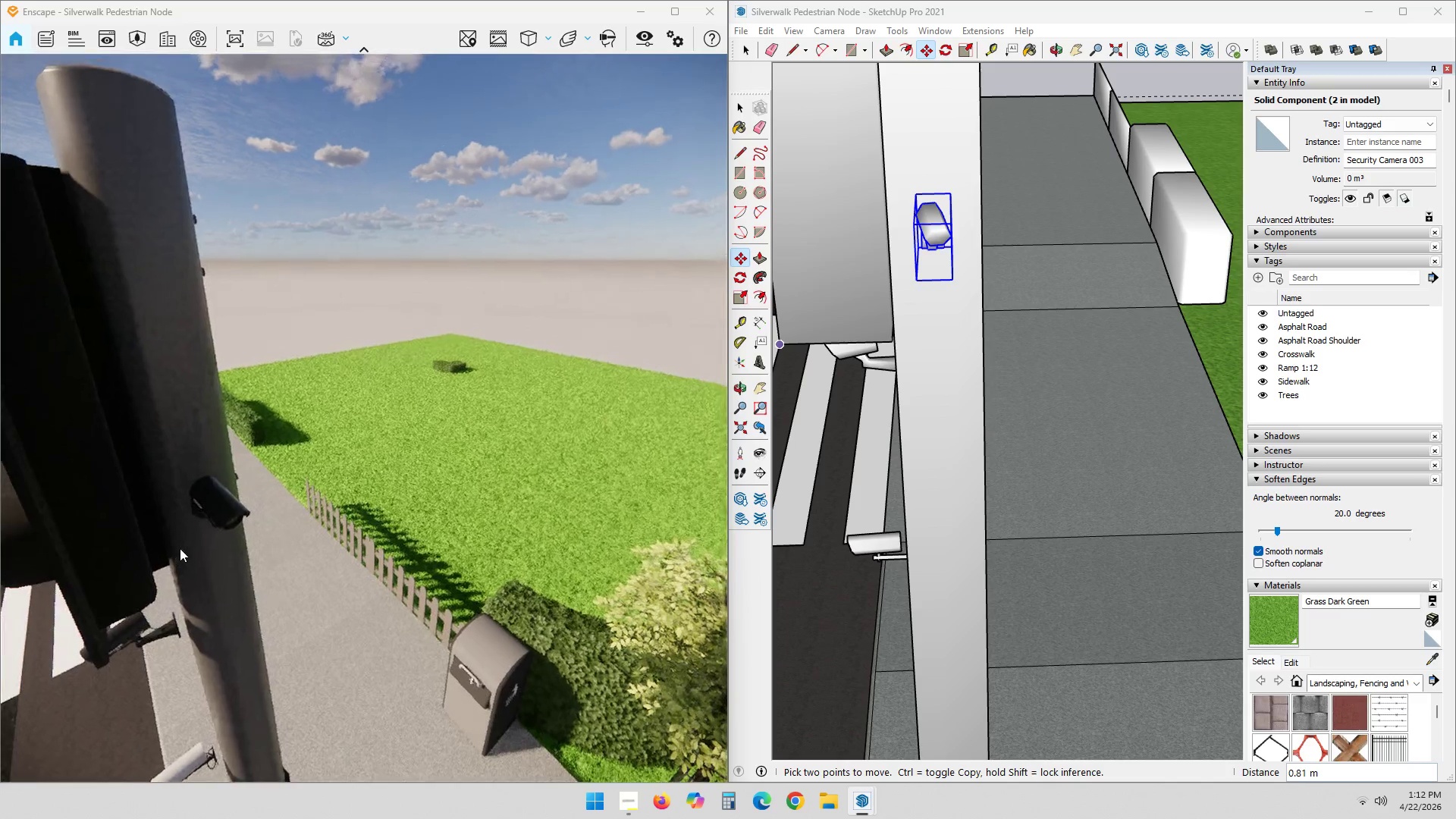 
scroll: coordinate [140, 545], scroll_direction: down, amount: 1.0
 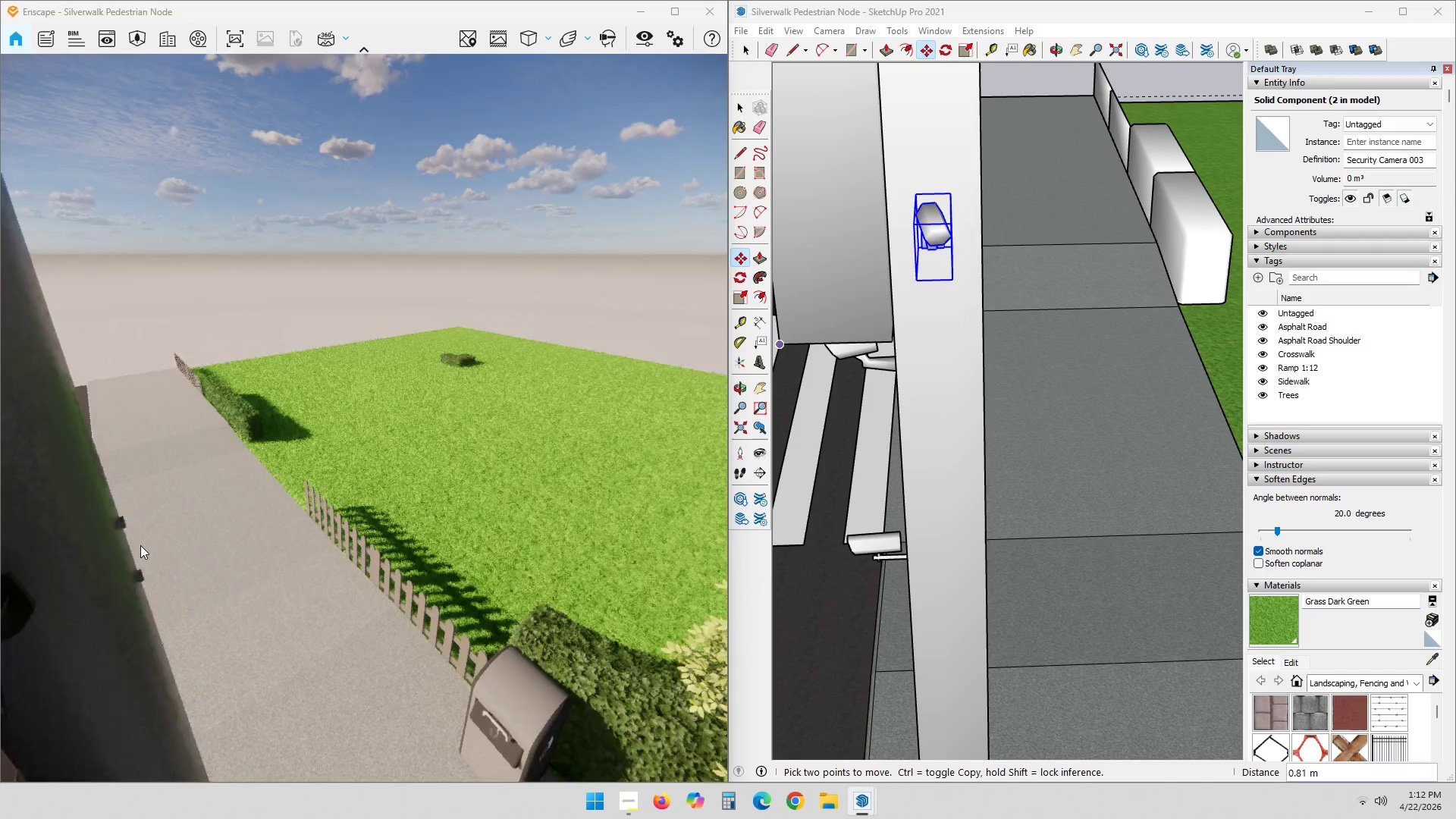 
left_click_drag(start_coordinate=[180, 548], to_coordinate=[363, 416])
 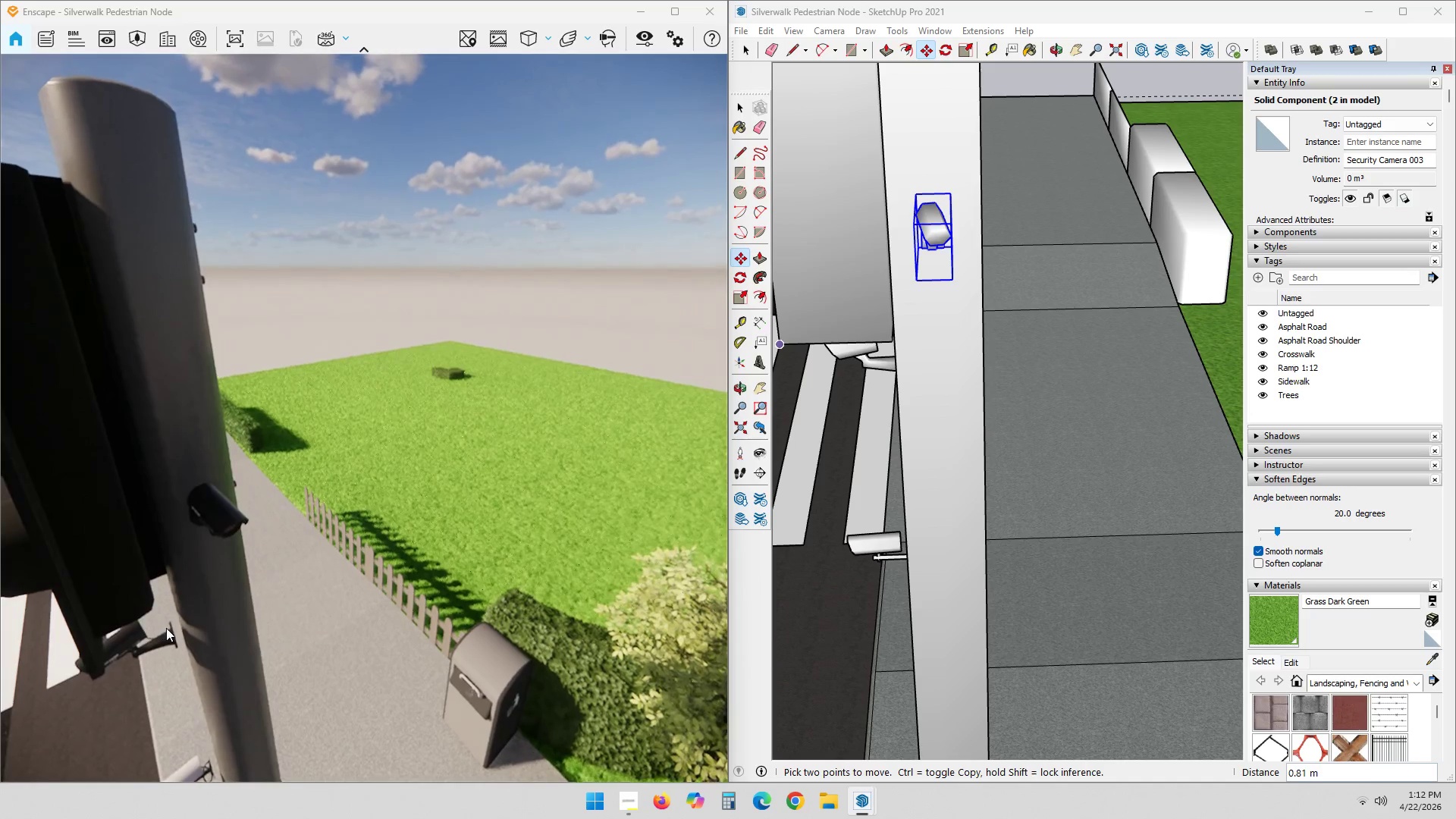 
hold_key(key=ShiftLeft, duration=1.45)
 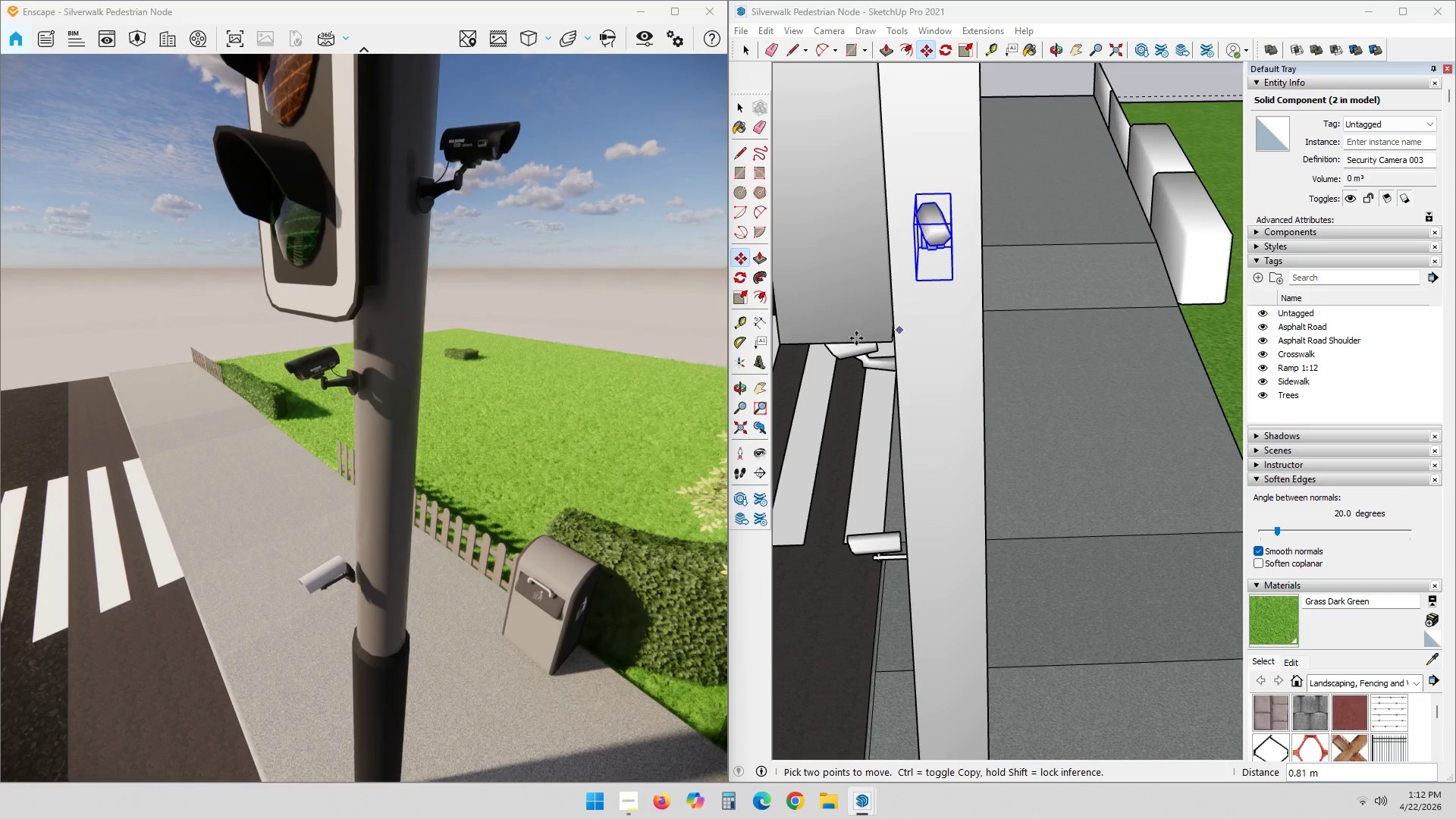 
left_click_drag(start_coordinate=[1003, 306], to_coordinate=[985, 318])
 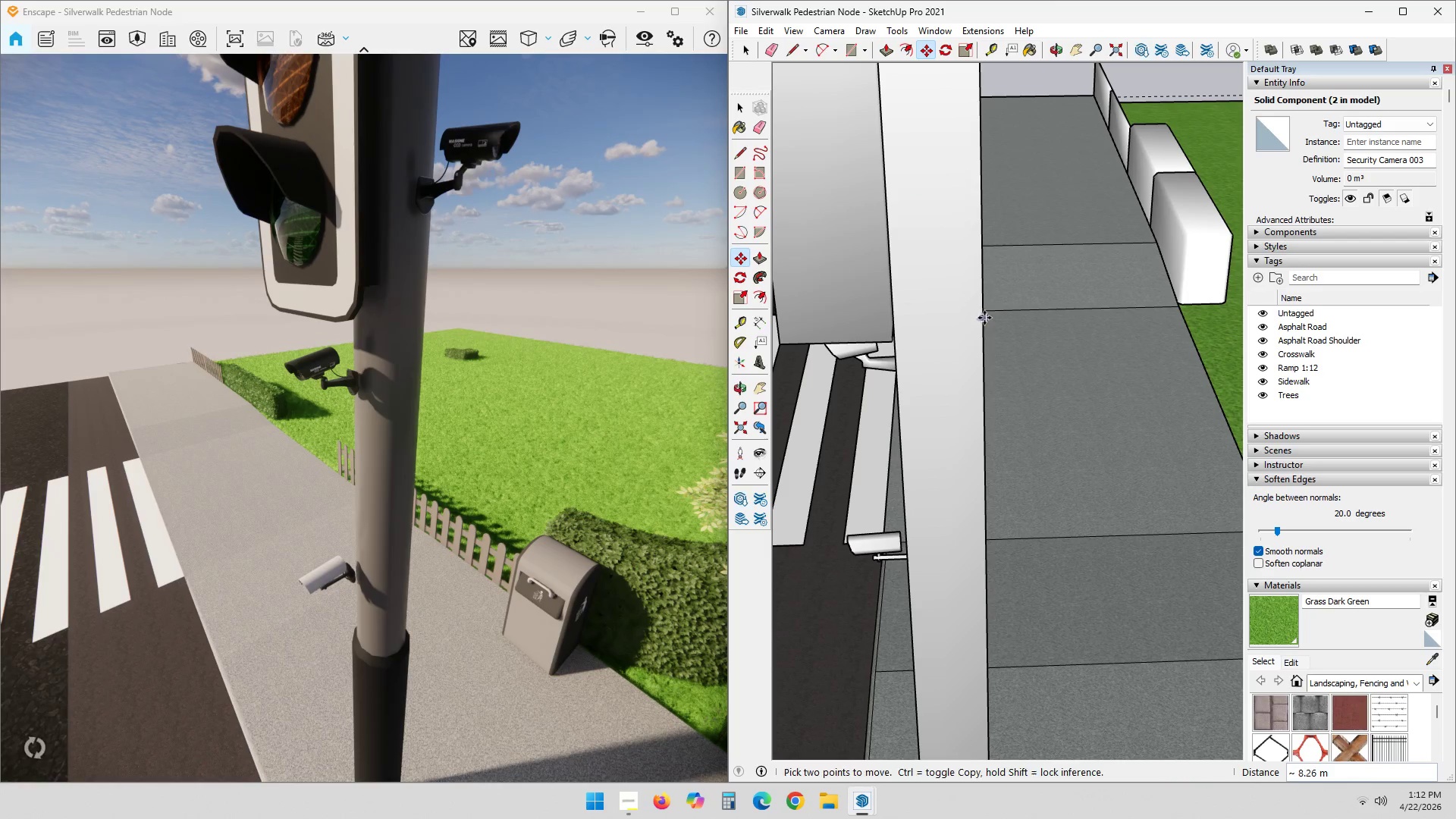 
key(Escape)
 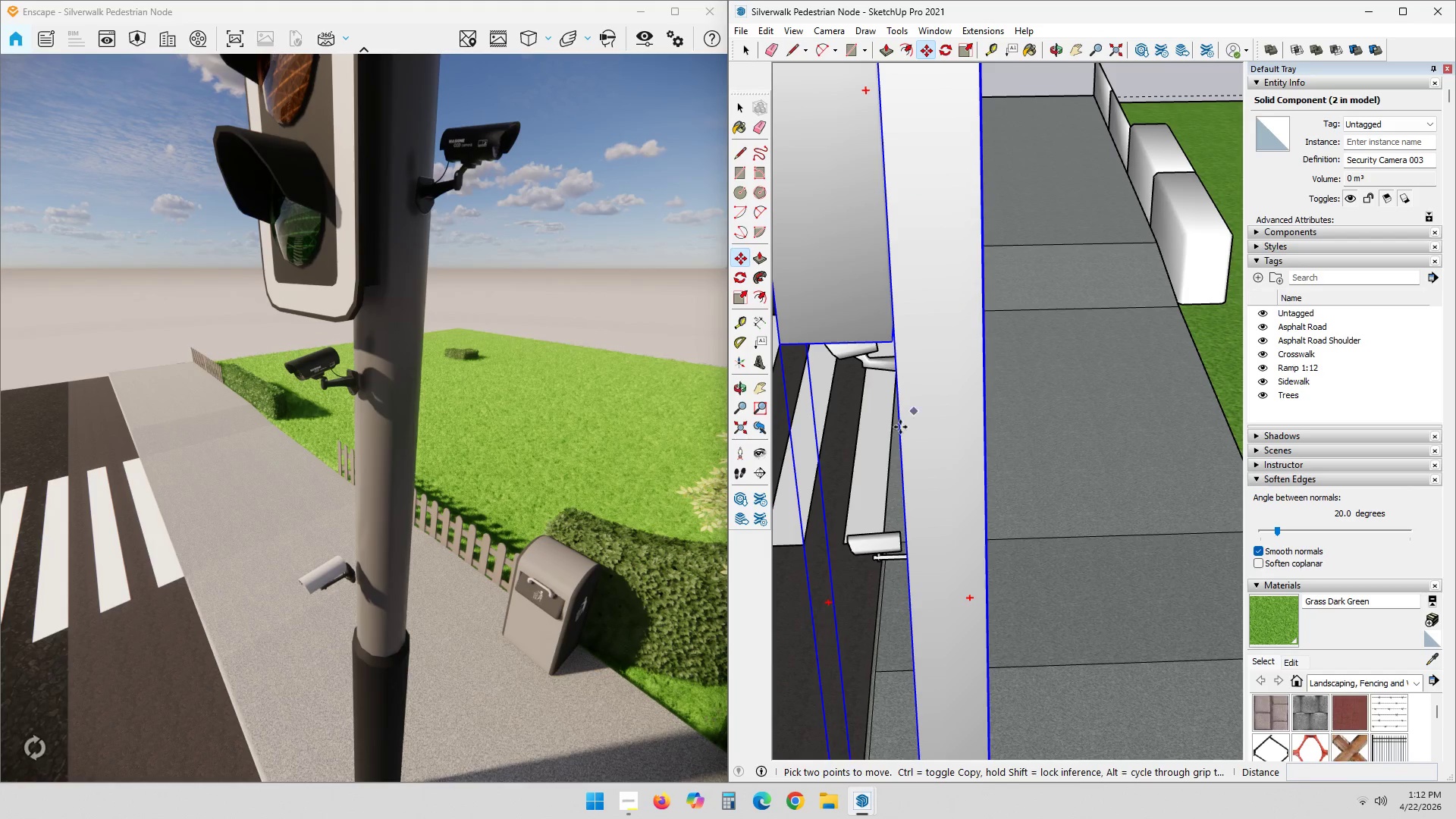 
scroll: coordinate [877, 479], scroll_direction: down, amount: 5.0
 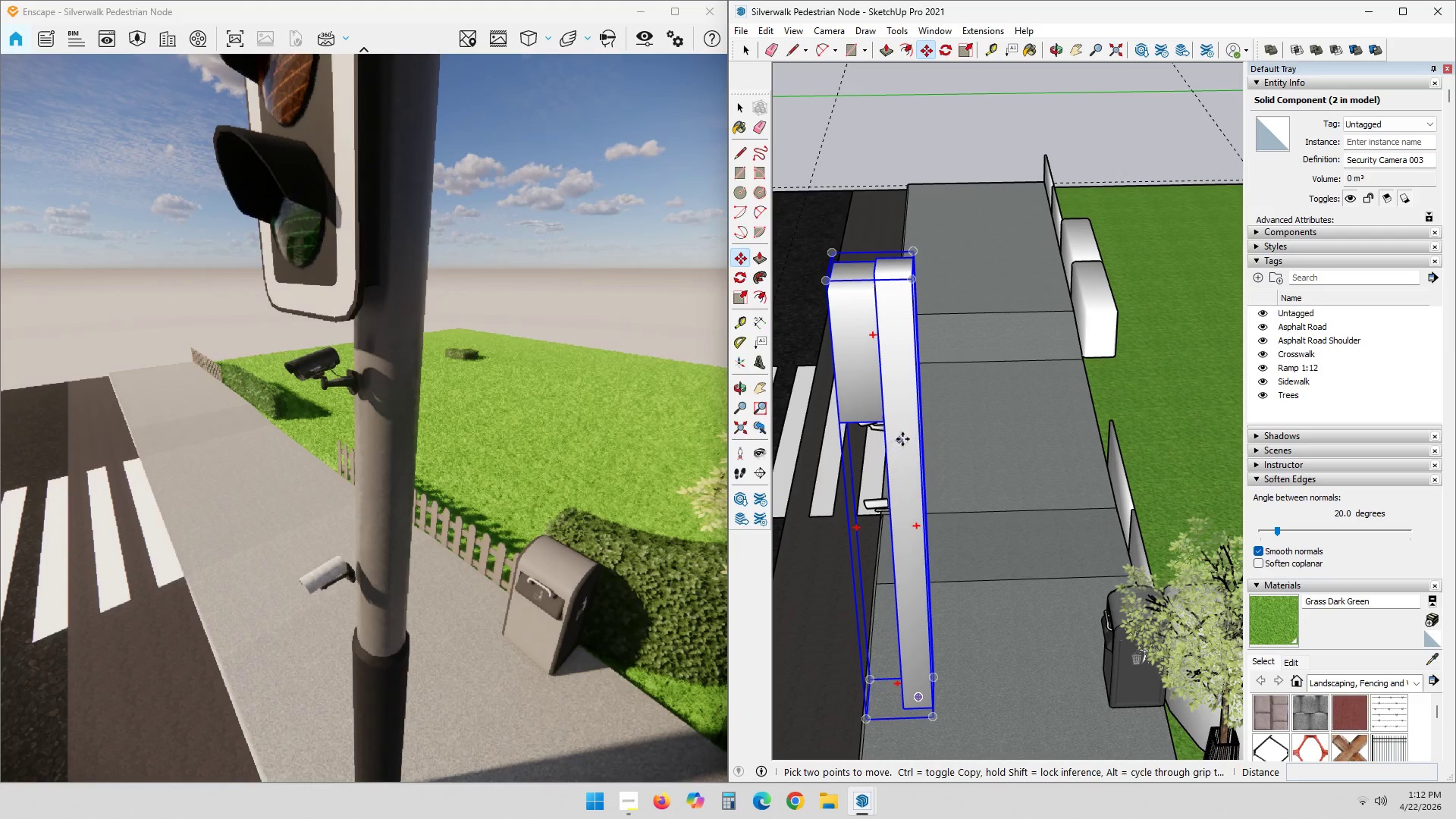 
key(Control+ControlLeft)
 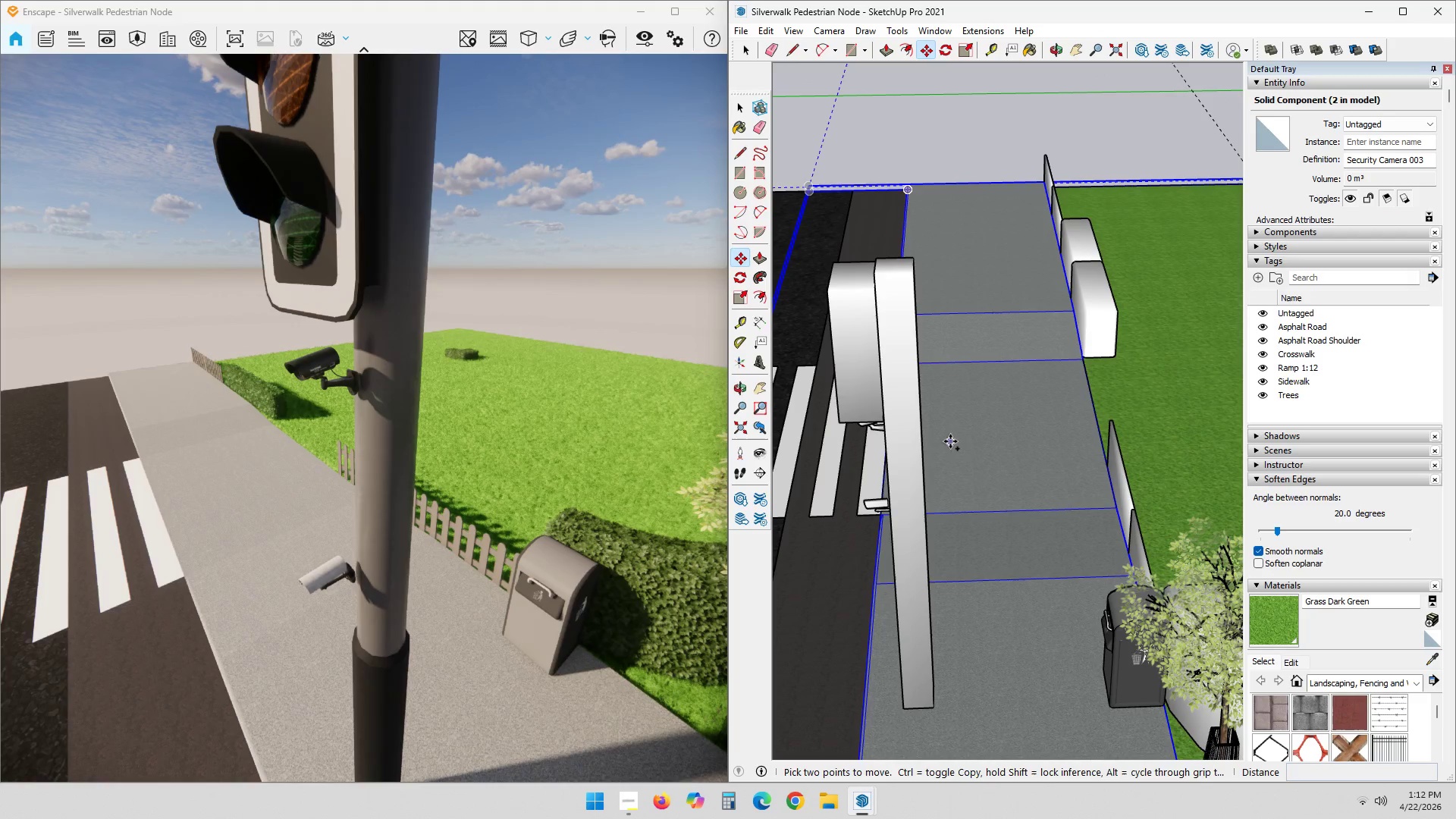 
key(Control+Z)
 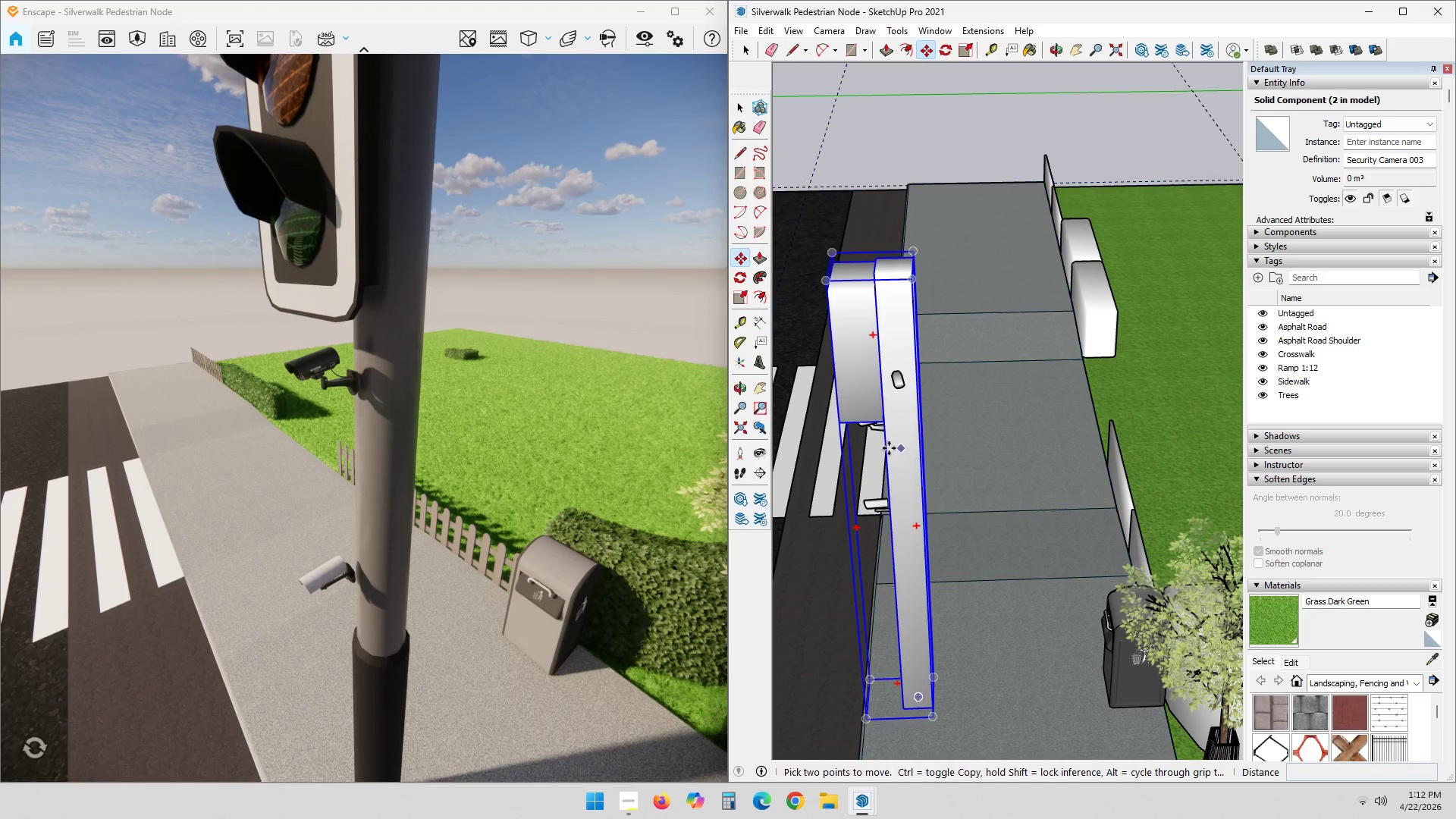 
scroll: coordinate [816, 362], scroll_direction: up, amount: 16.0
 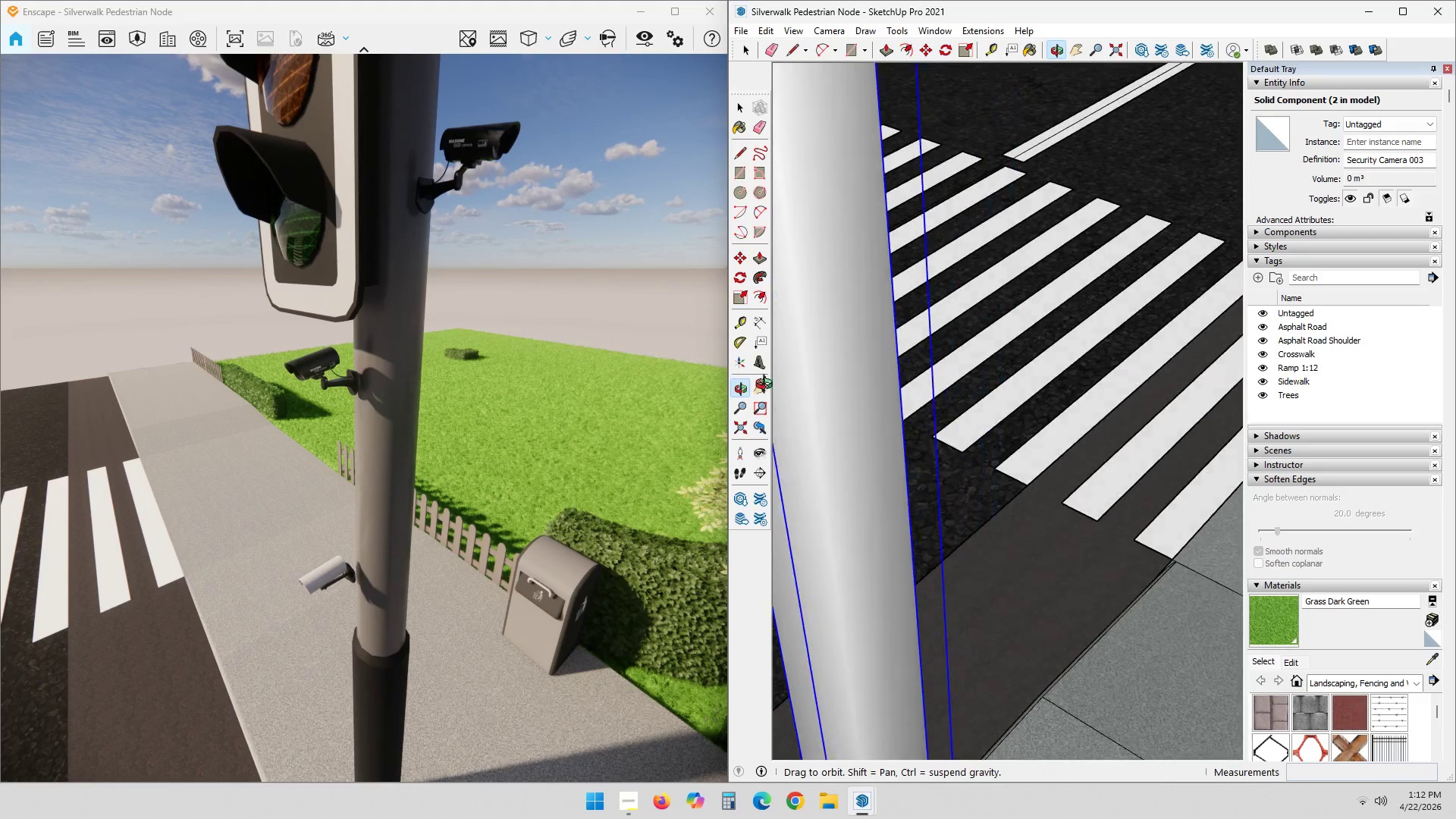 
hold_key(key=ShiftLeft, duration=0.41)
 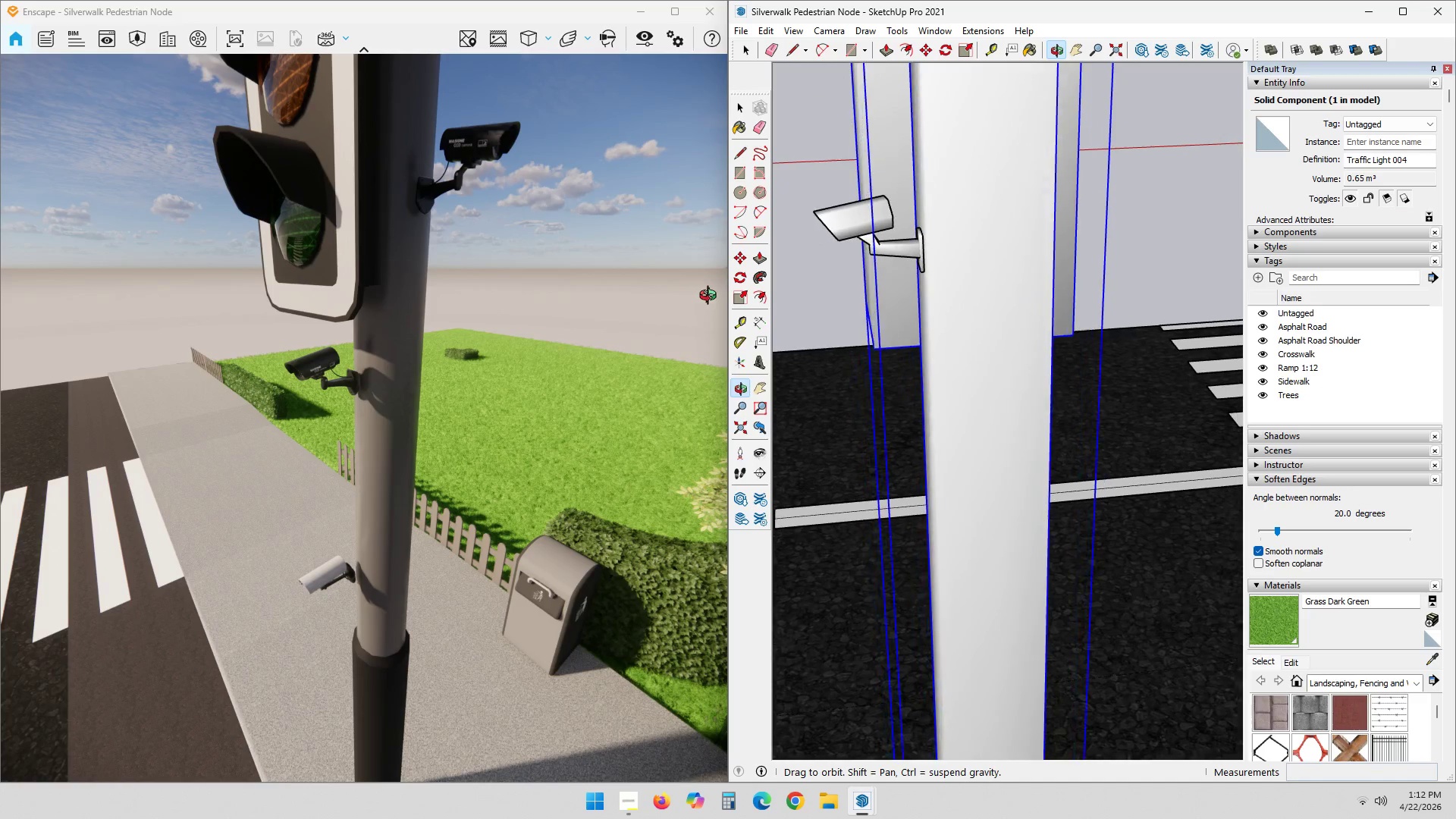 
left_click_drag(start_coordinate=[463, 264], to_coordinate=[395, 363])
 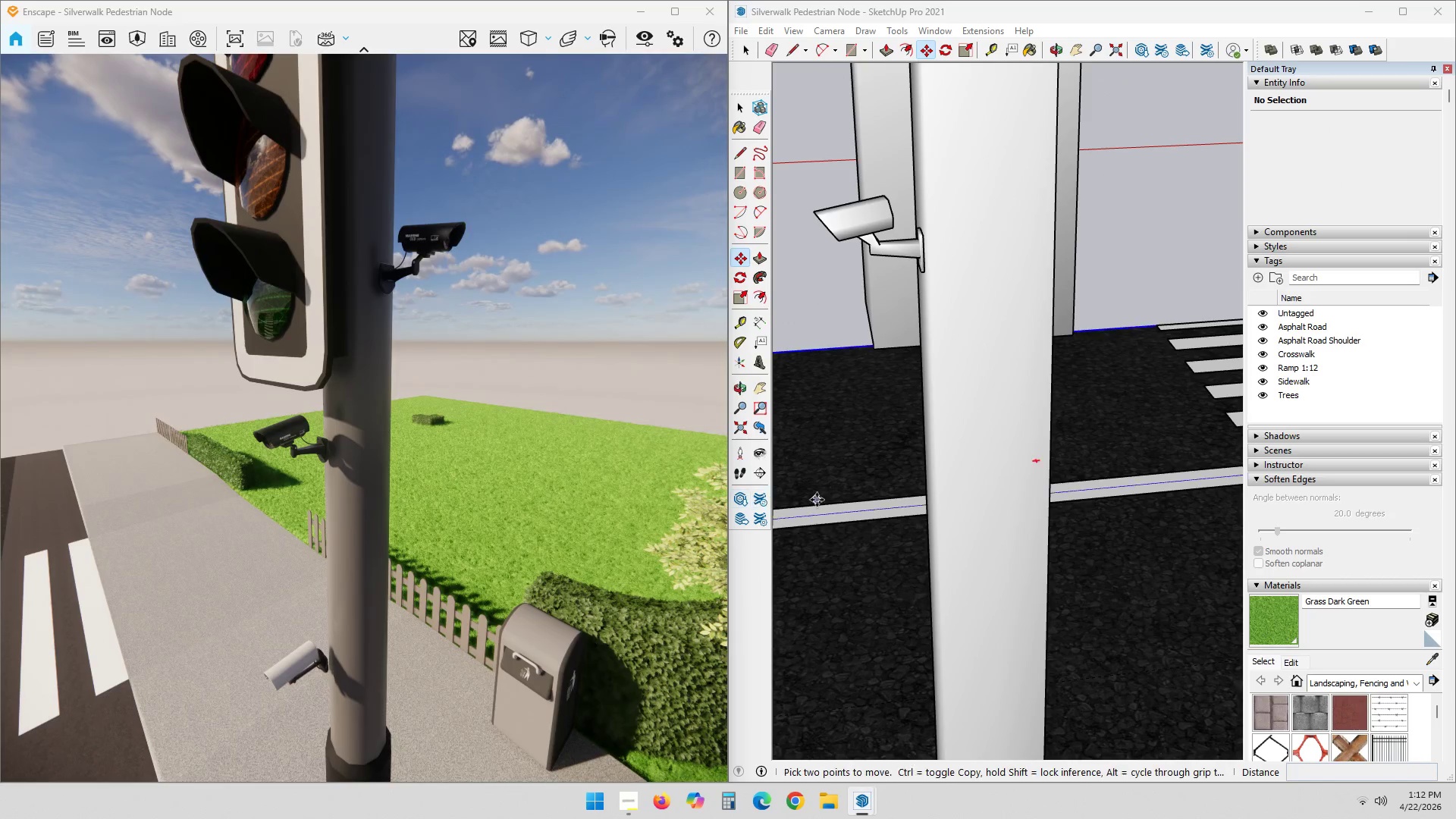 
scroll: coordinate [938, 468], scroll_direction: down, amount: 4.0
 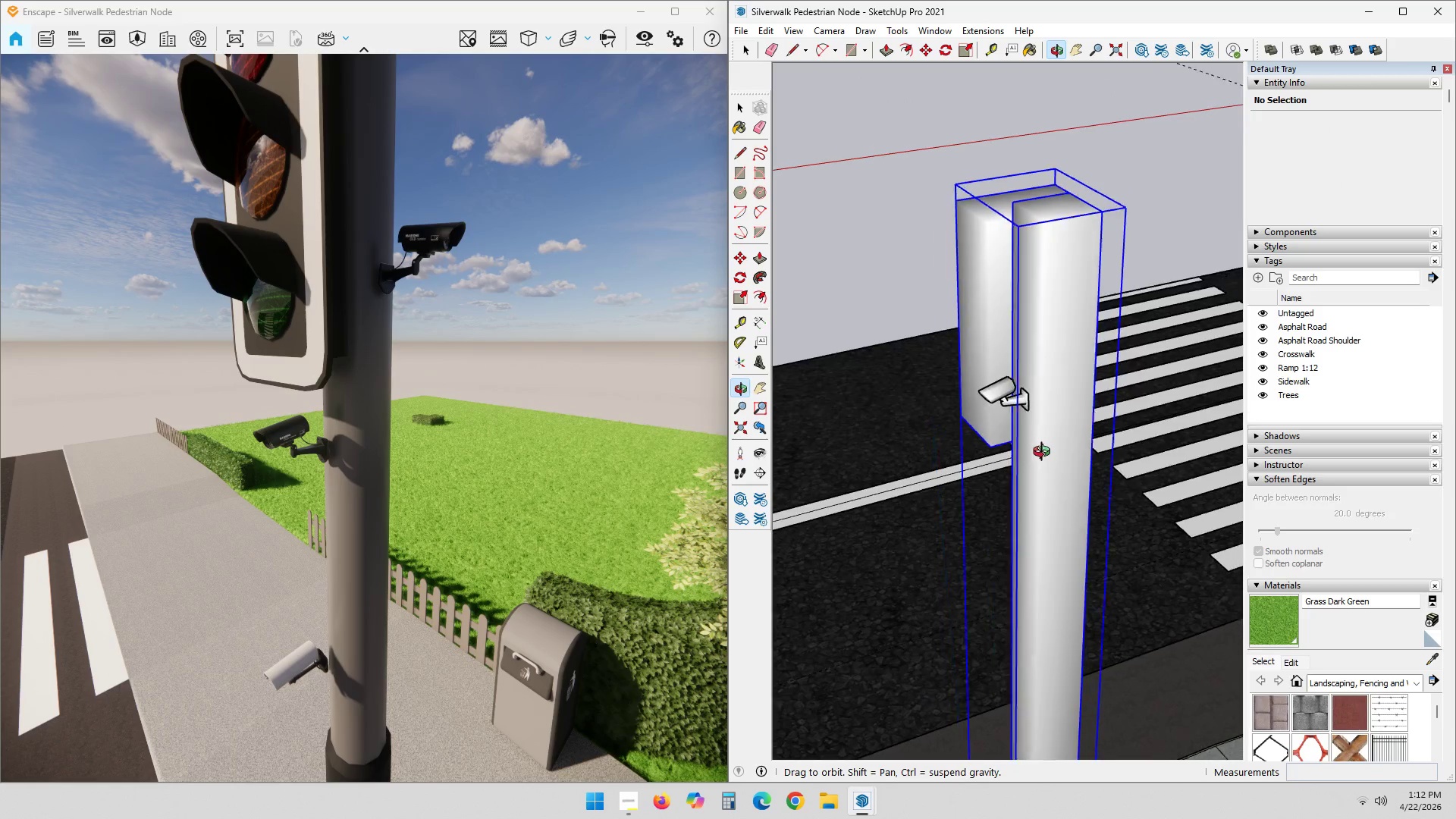 
key(Space)
 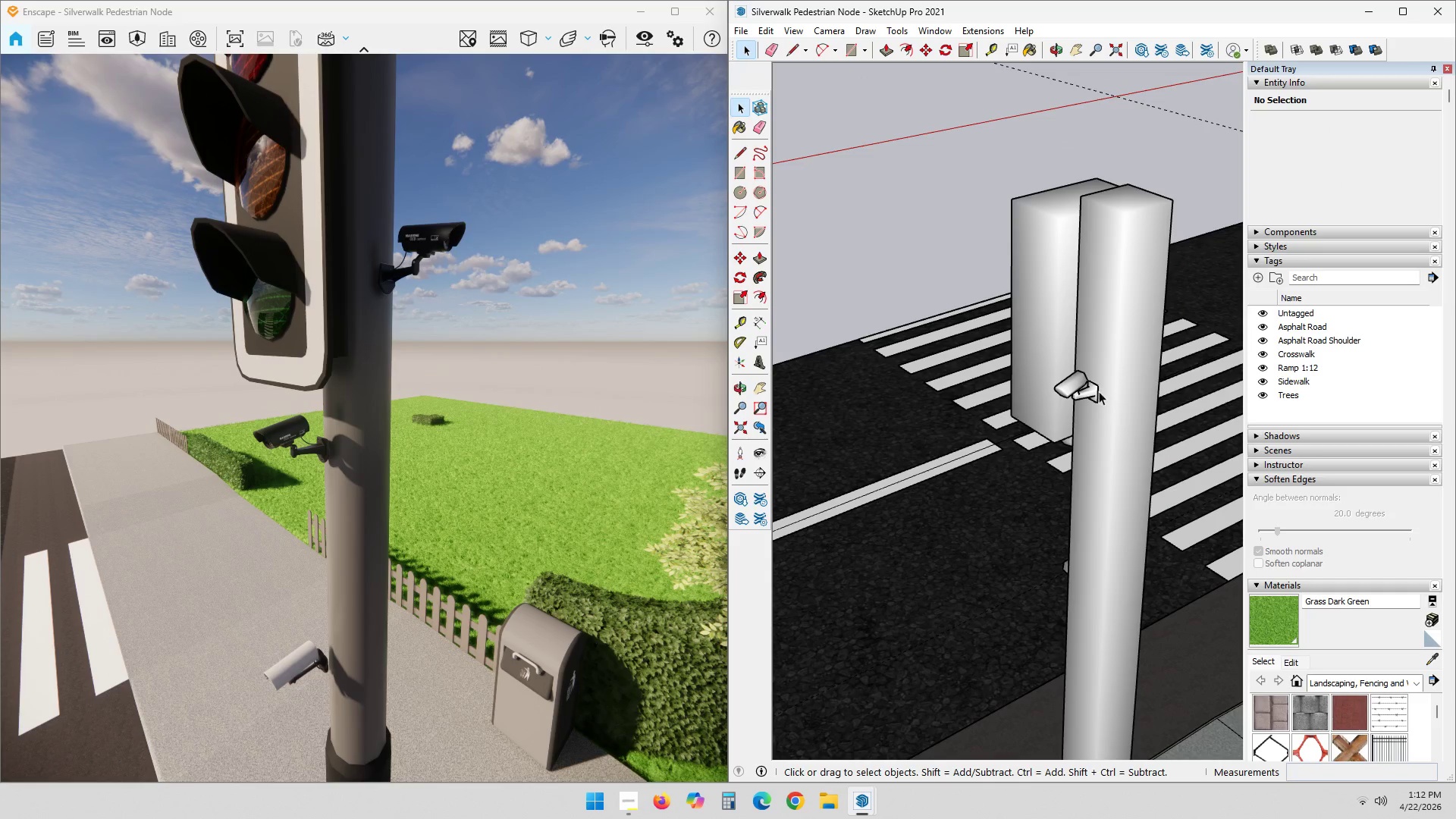 
left_click([1084, 388])
 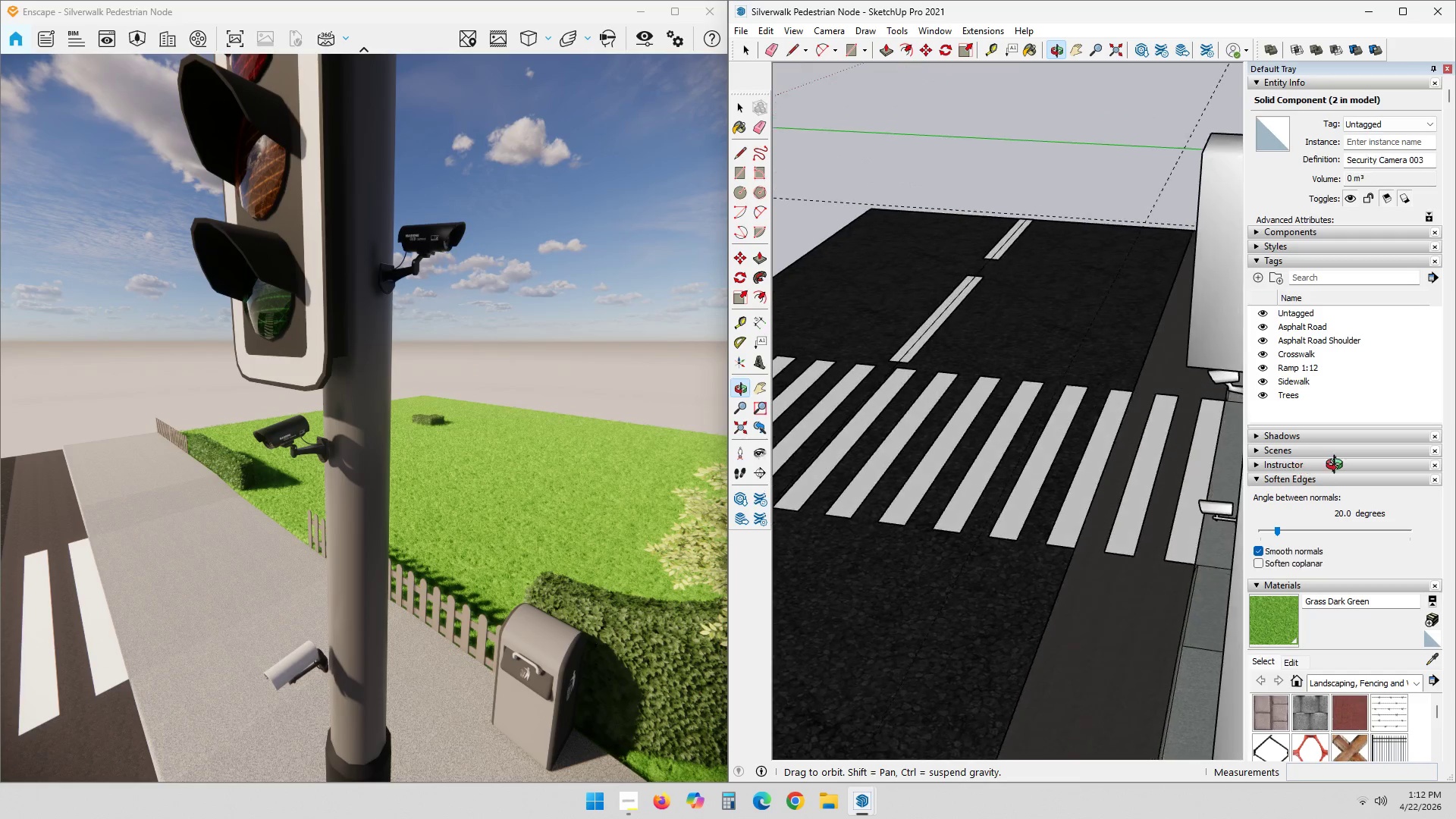 
key(Delete)
 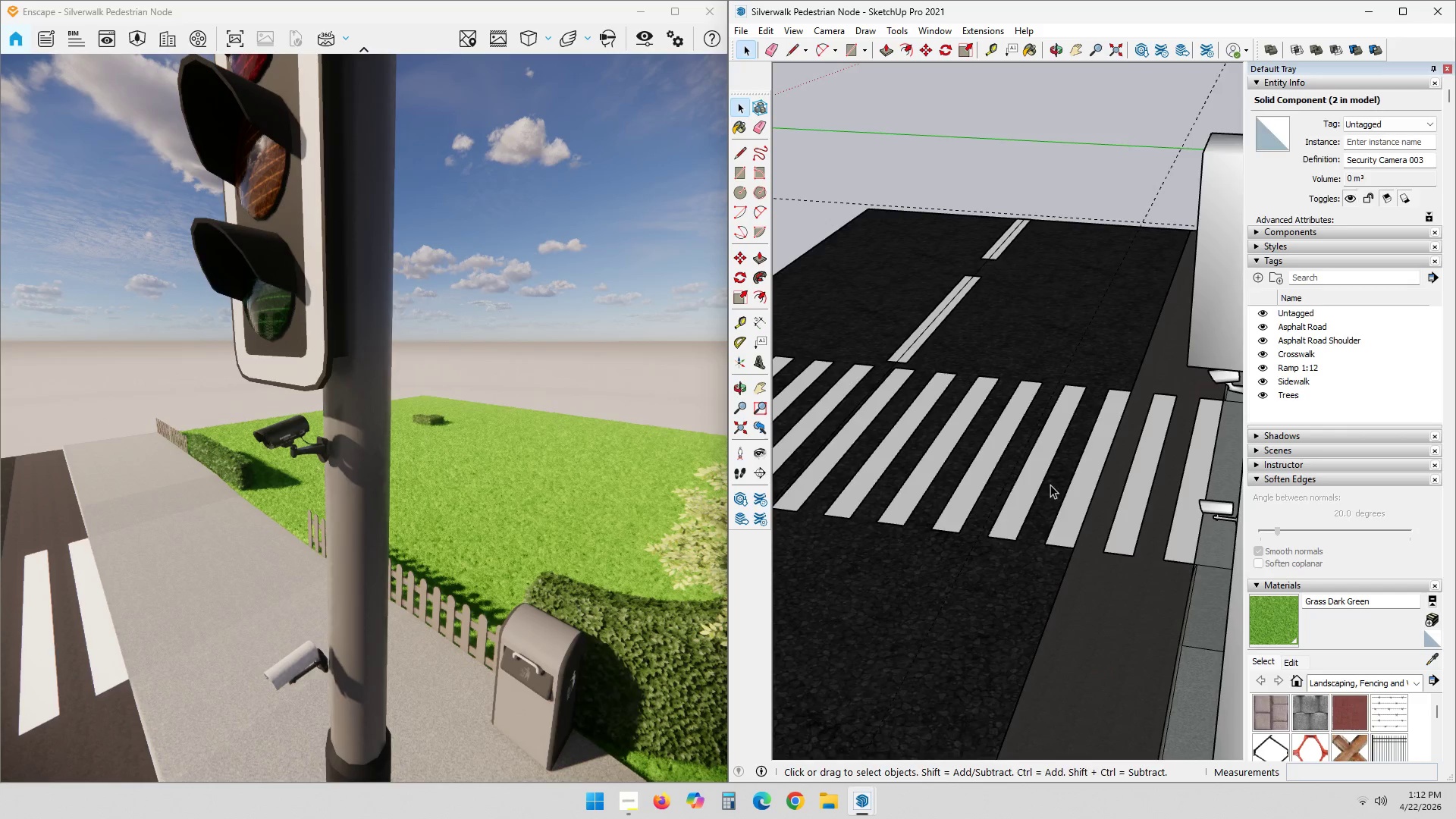 
hold_key(key=ShiftLeft, duration=0.33)
 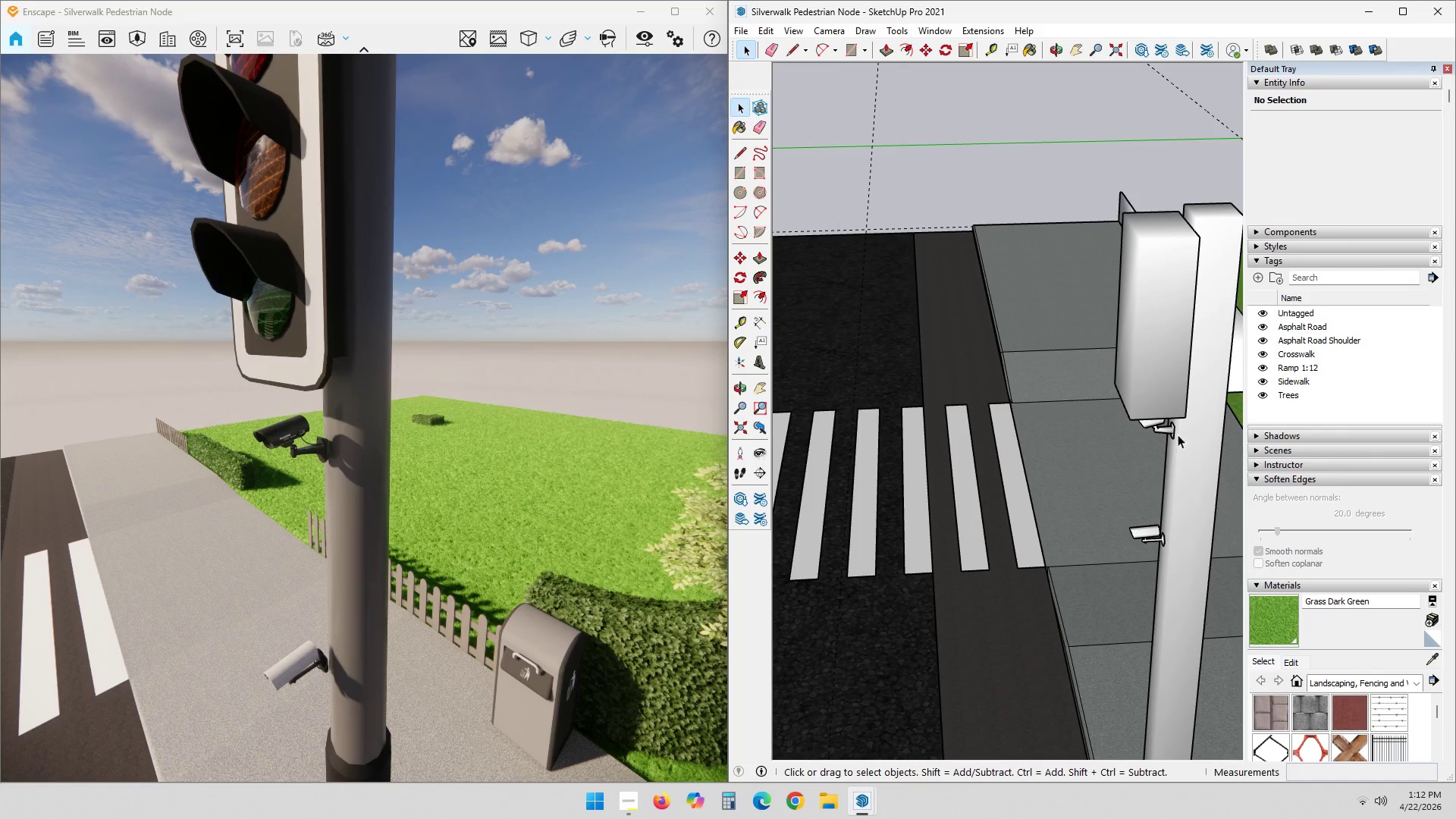 
left_click([1169, 431])
 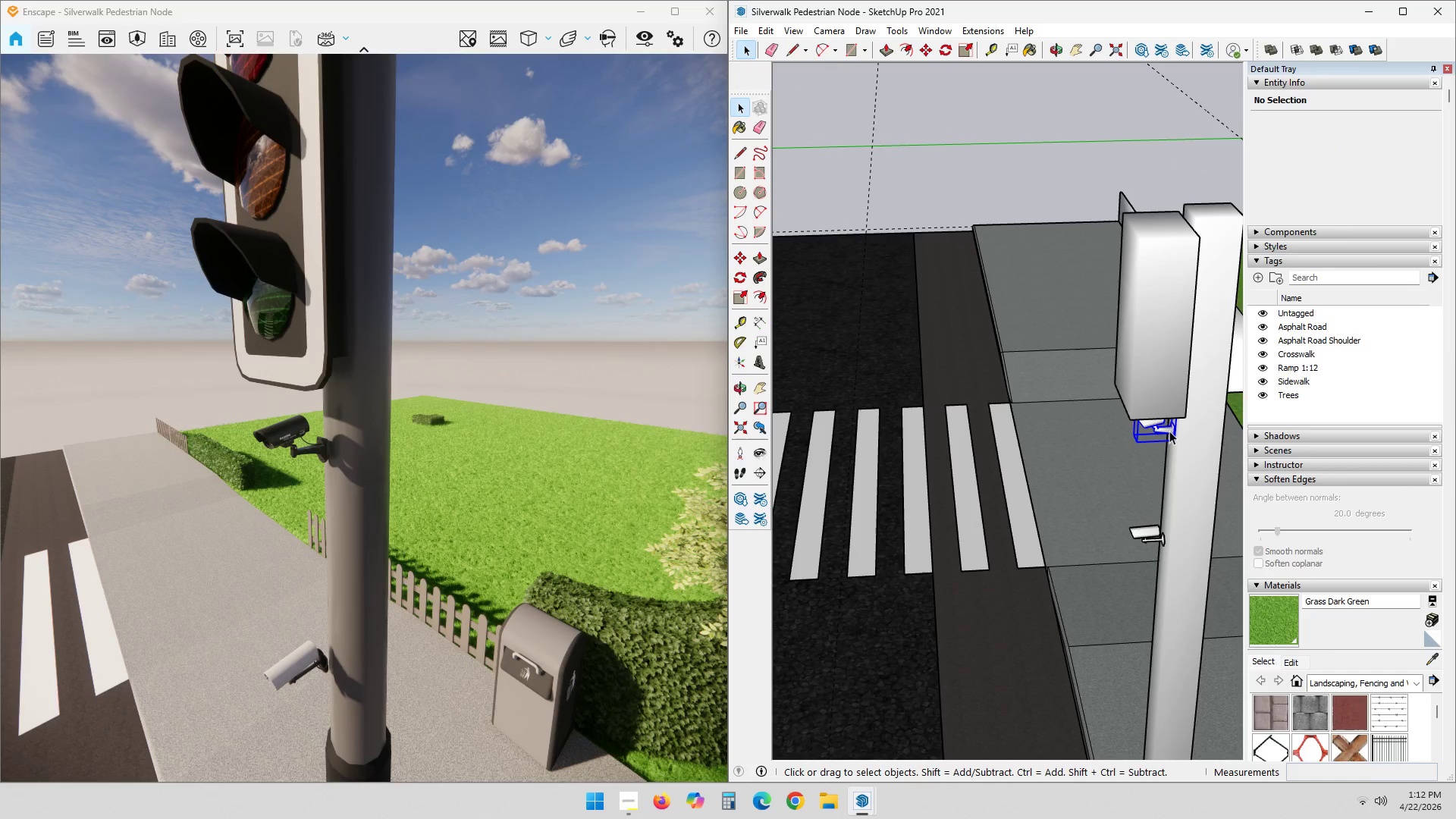 
key(Delete)
 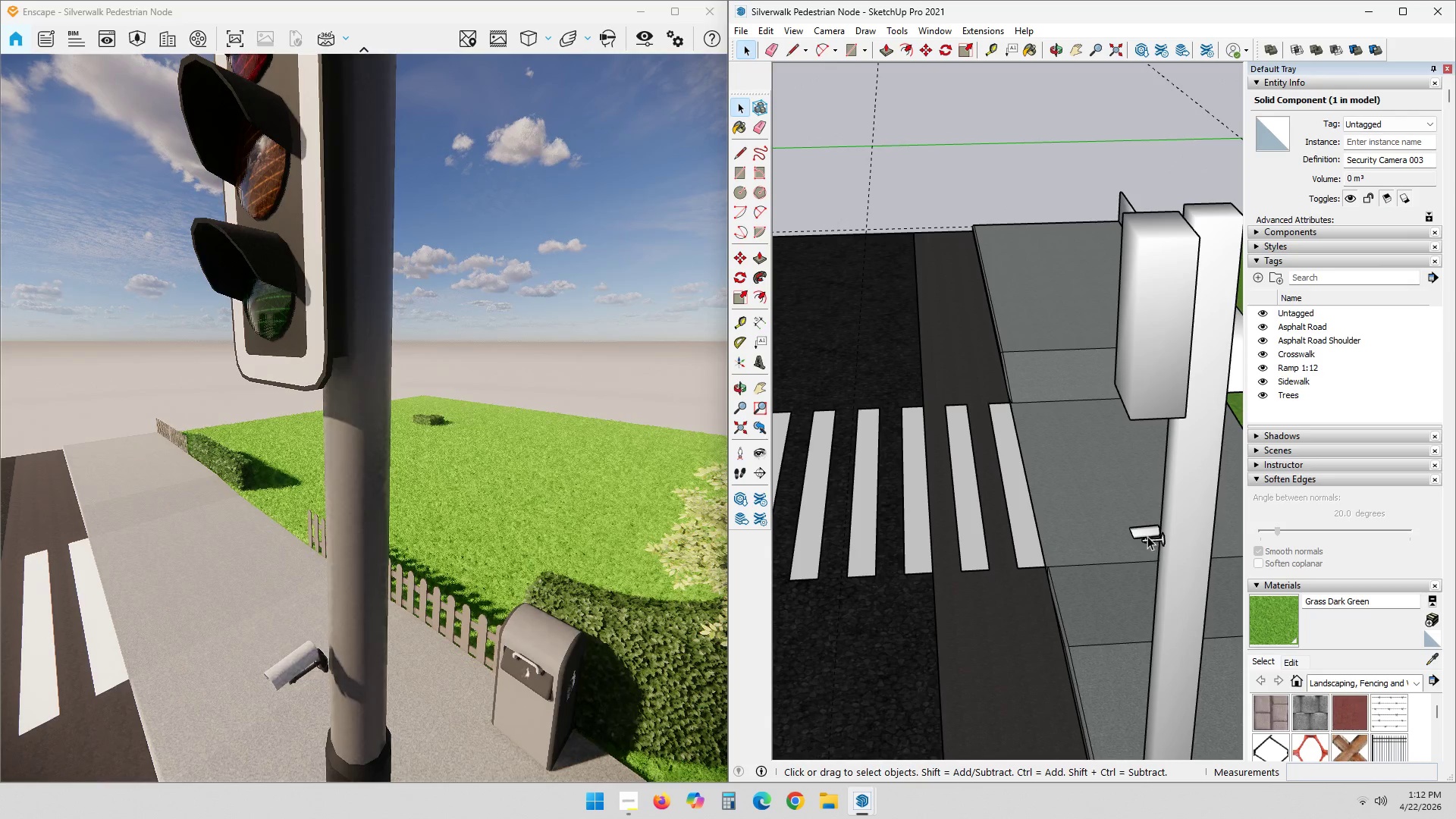 
key(Delete)
 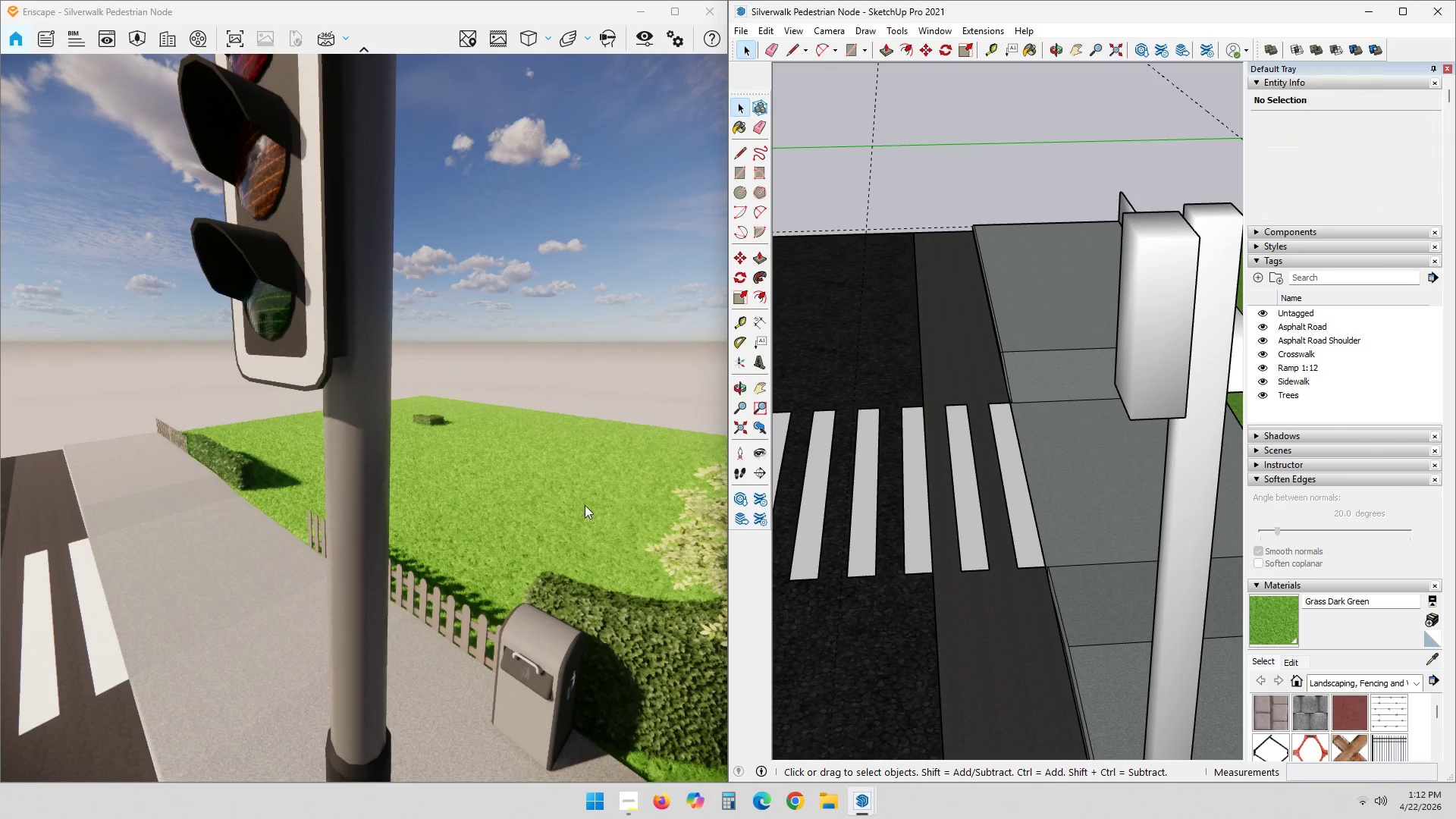 
left_click_drag(start_coordinate=[422, 553], to_coordinate=[469, 452])
 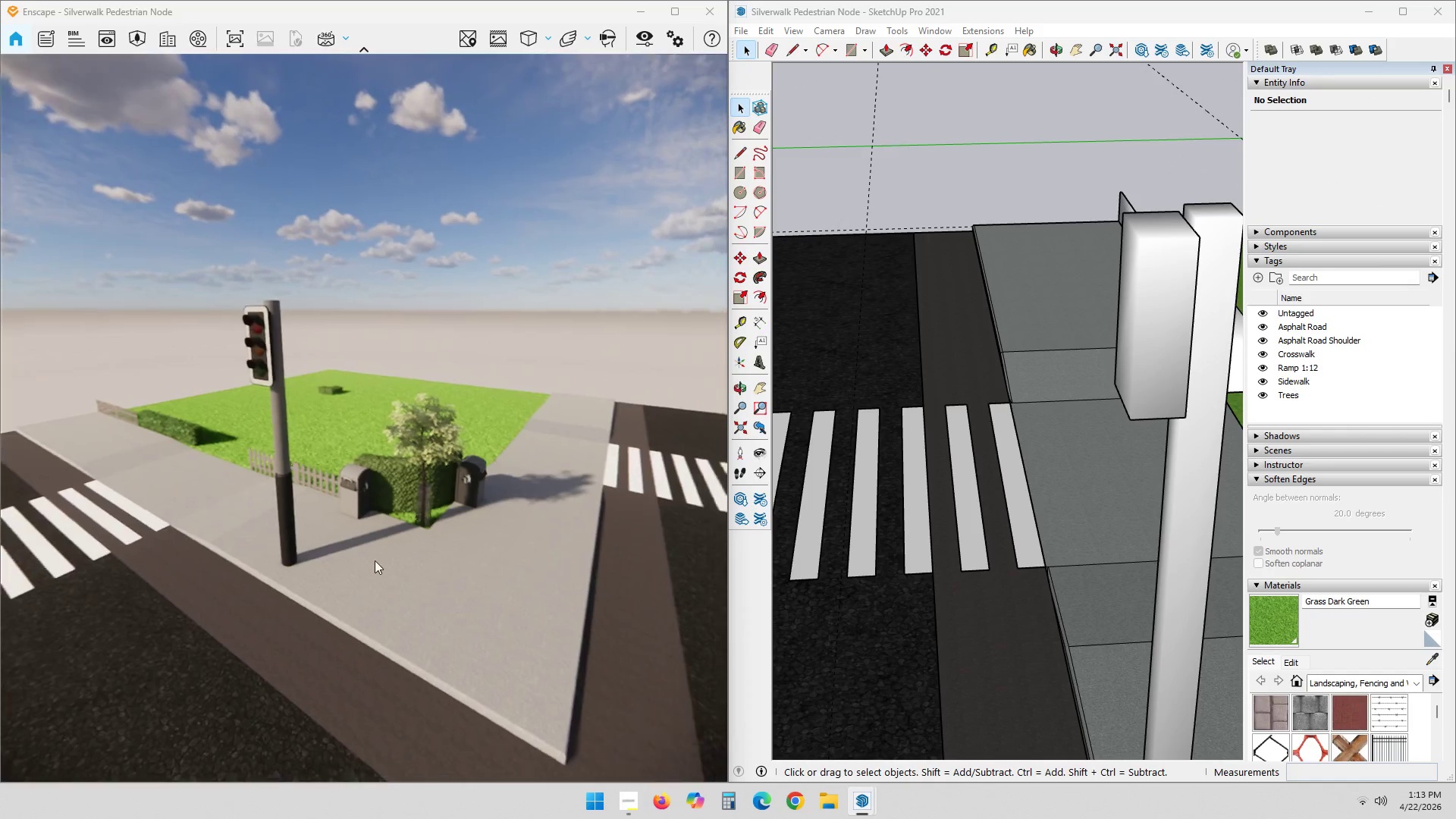 
scroll: coordinate [434, 504], scroll_direction: down, amount: 8.0
 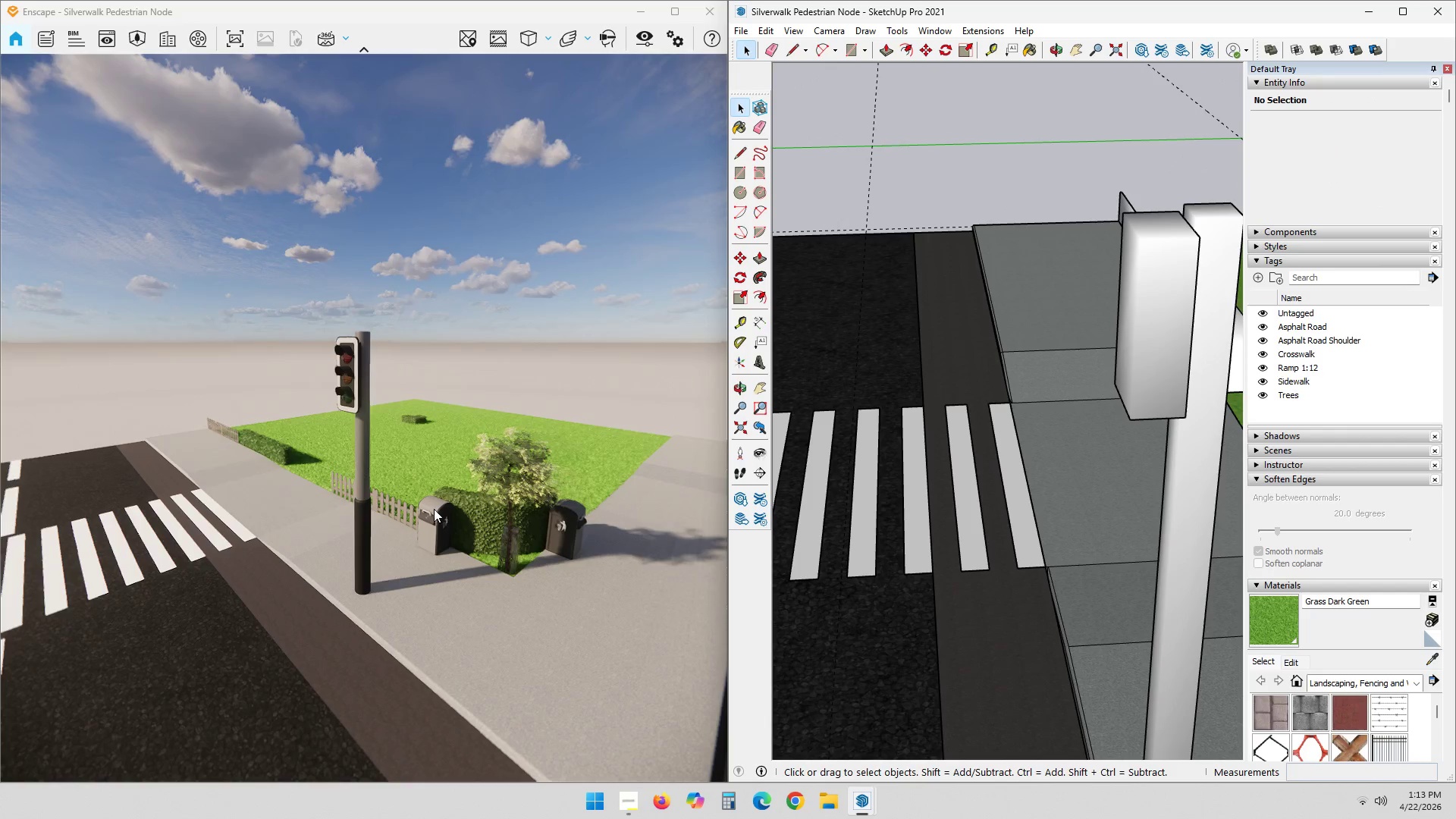 
hold_key(key=ShiftLeft, duration=0.59)
 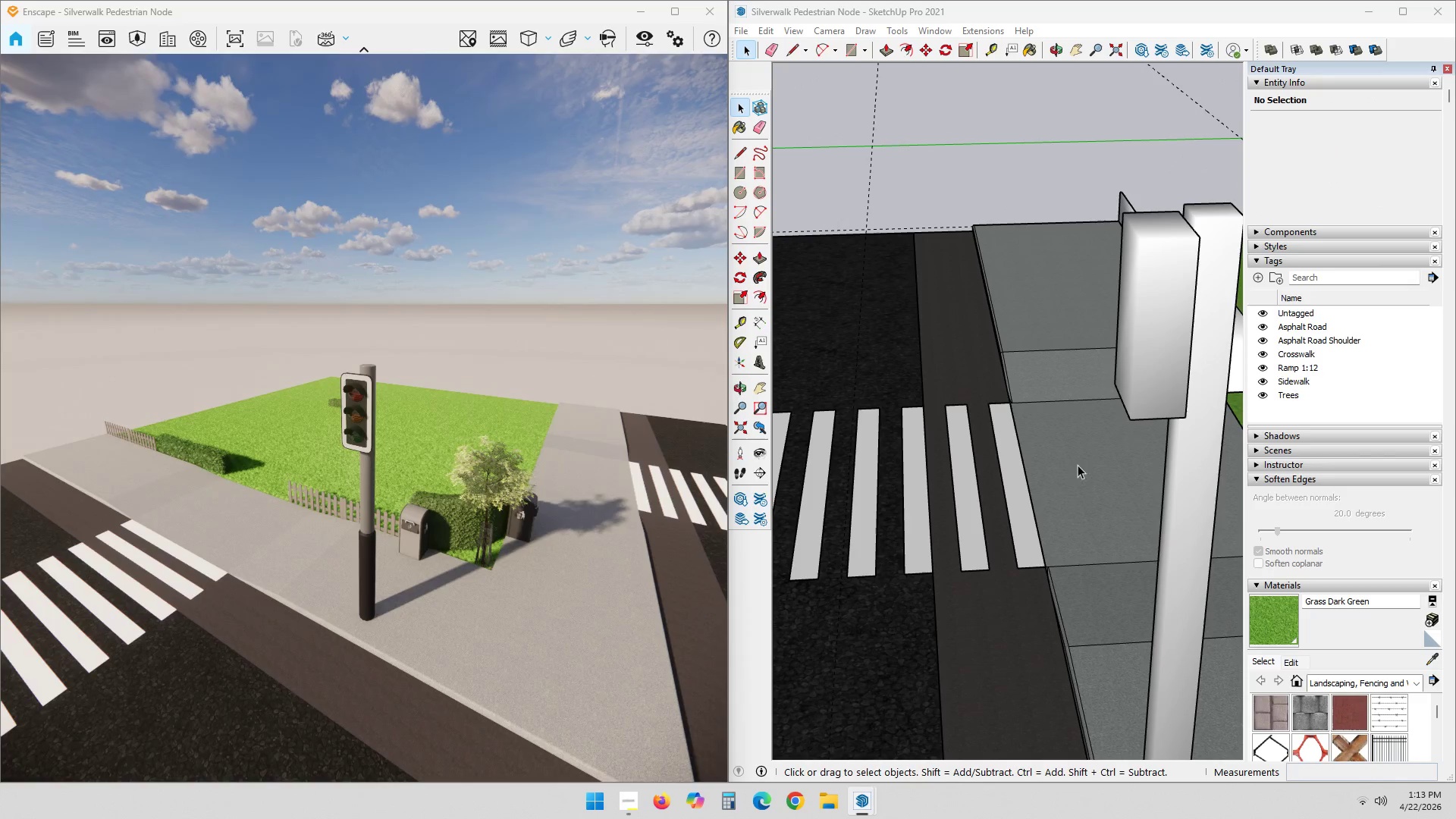 
scroll: coordinate [1129, 470], scroll_direction: down, amount: 3.0
 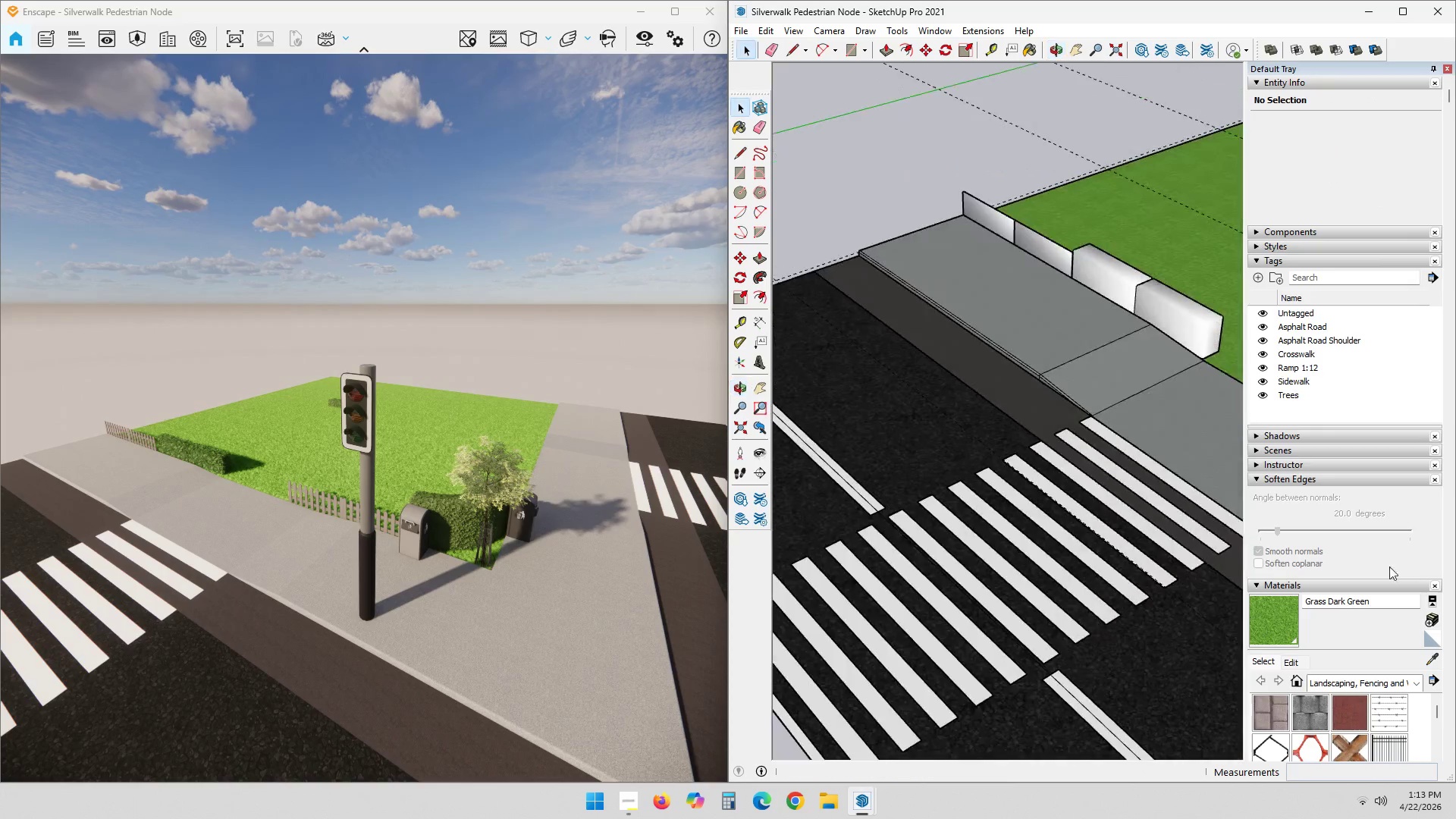 
key(Shift+ShiftLeft)
 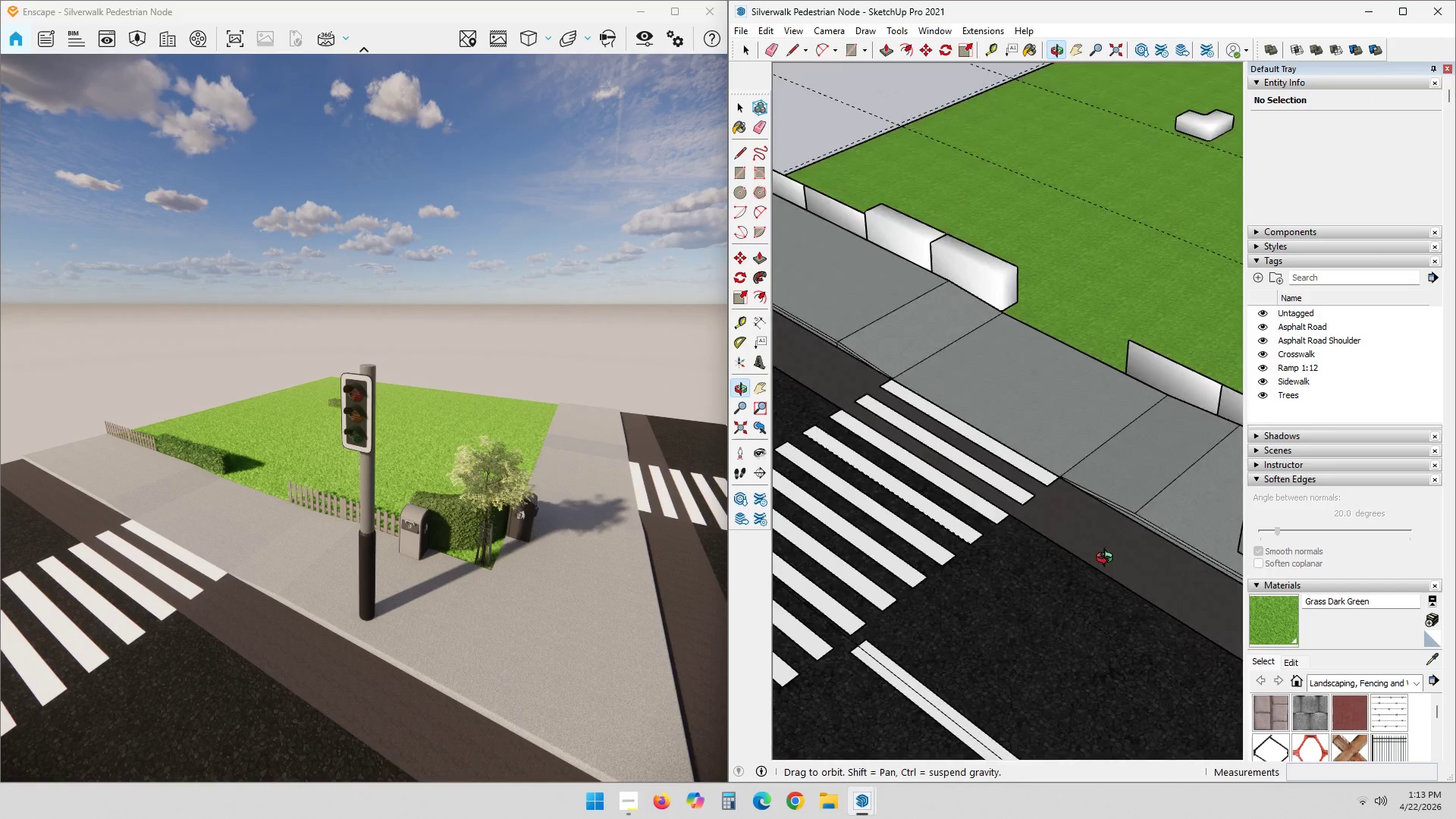 
key(Shift+ShiftLeft)
 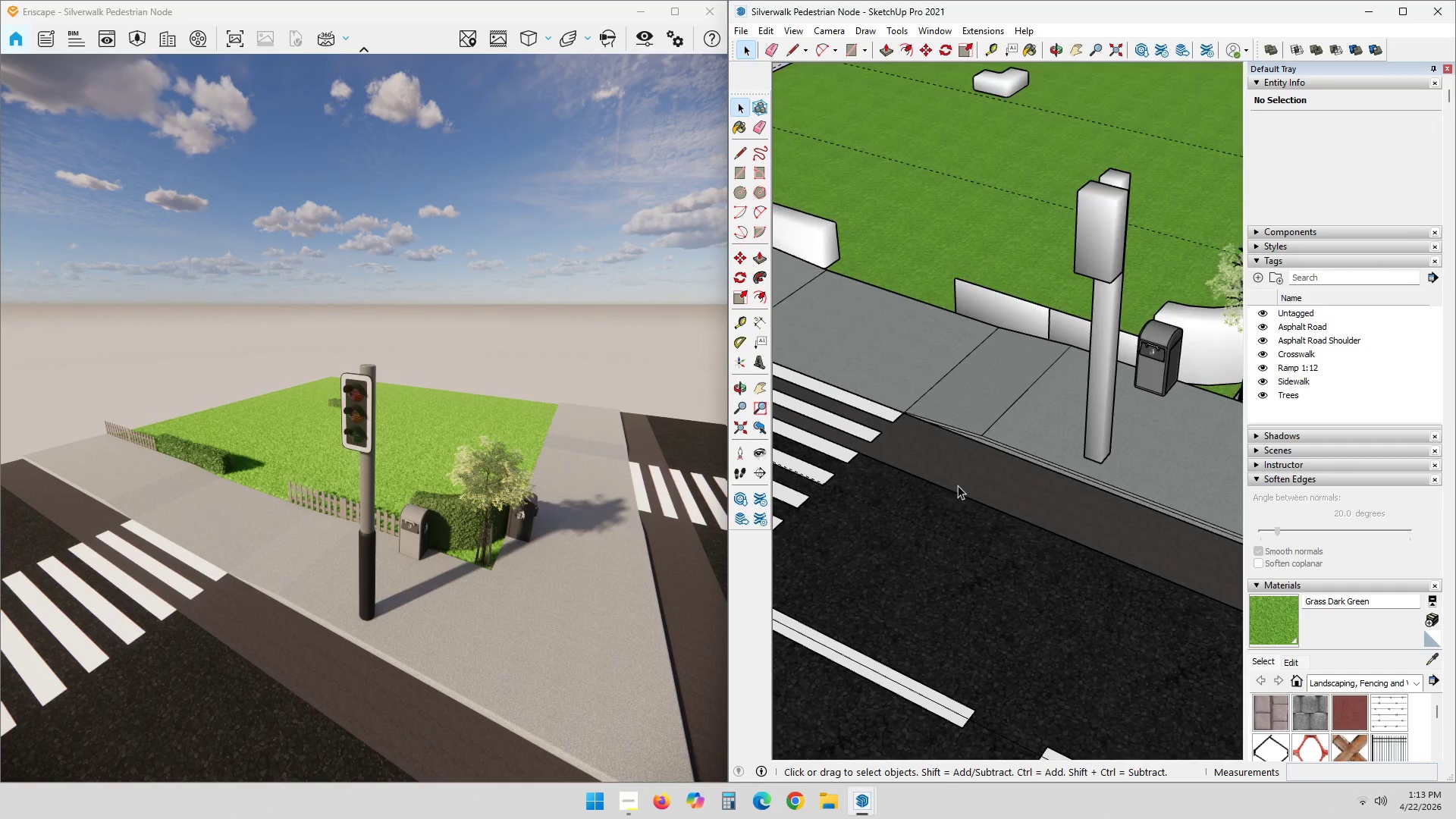 
key(Shift+ShiftLeft)
 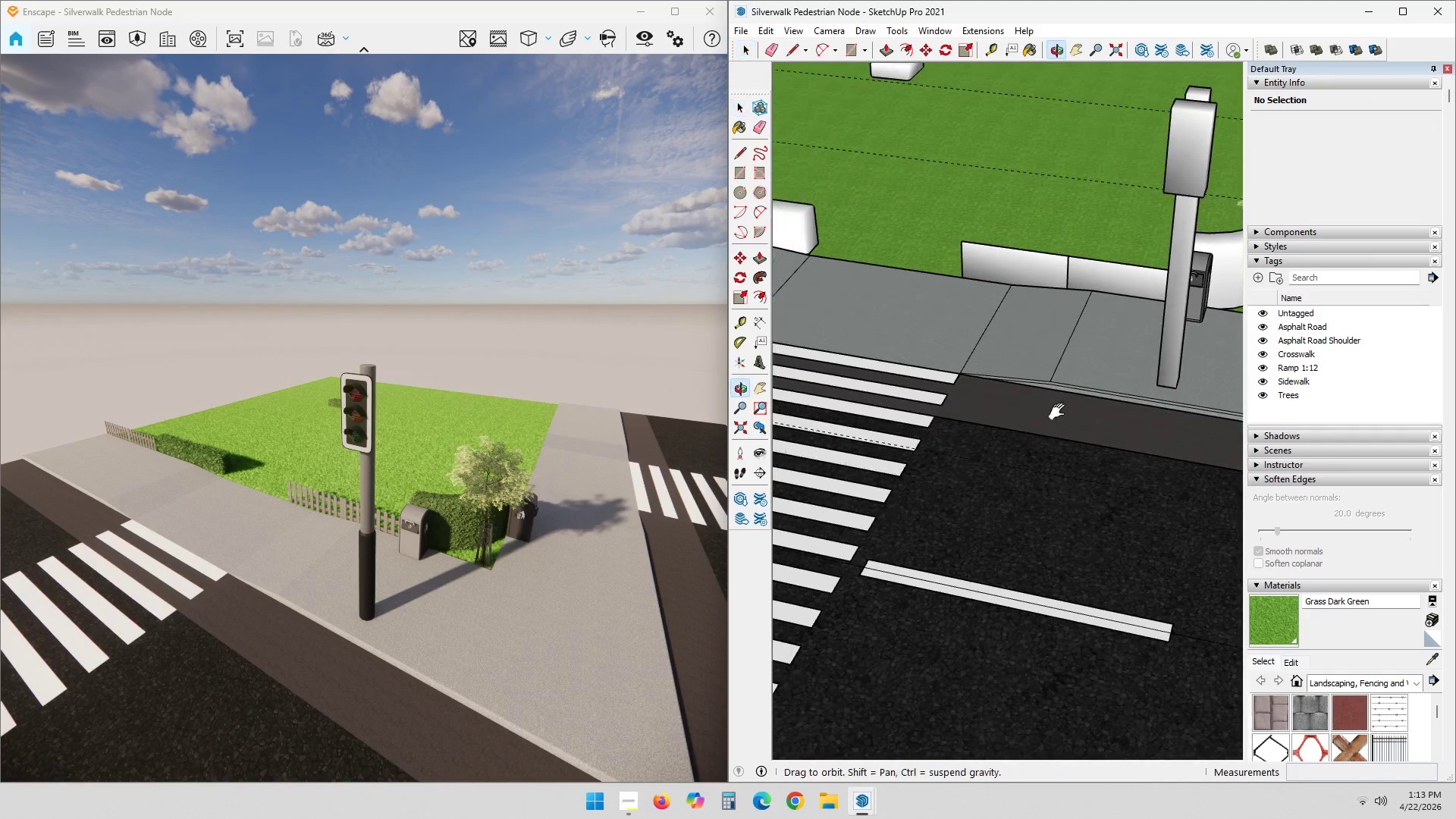 
left_click([1144, 369])
 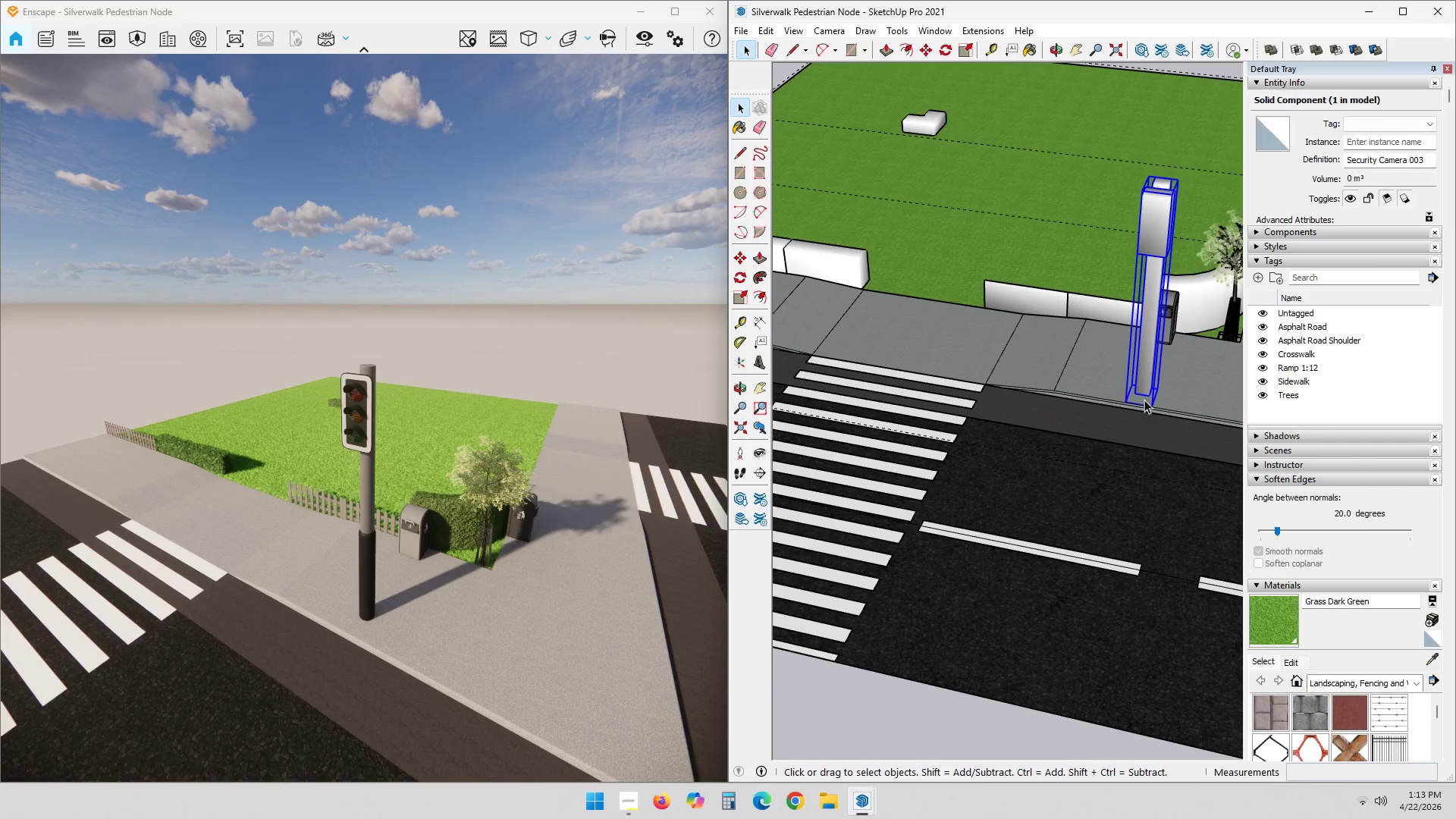 
scroll: coordinate [1064, 419], scroll_direction: down, amount: 3.0
 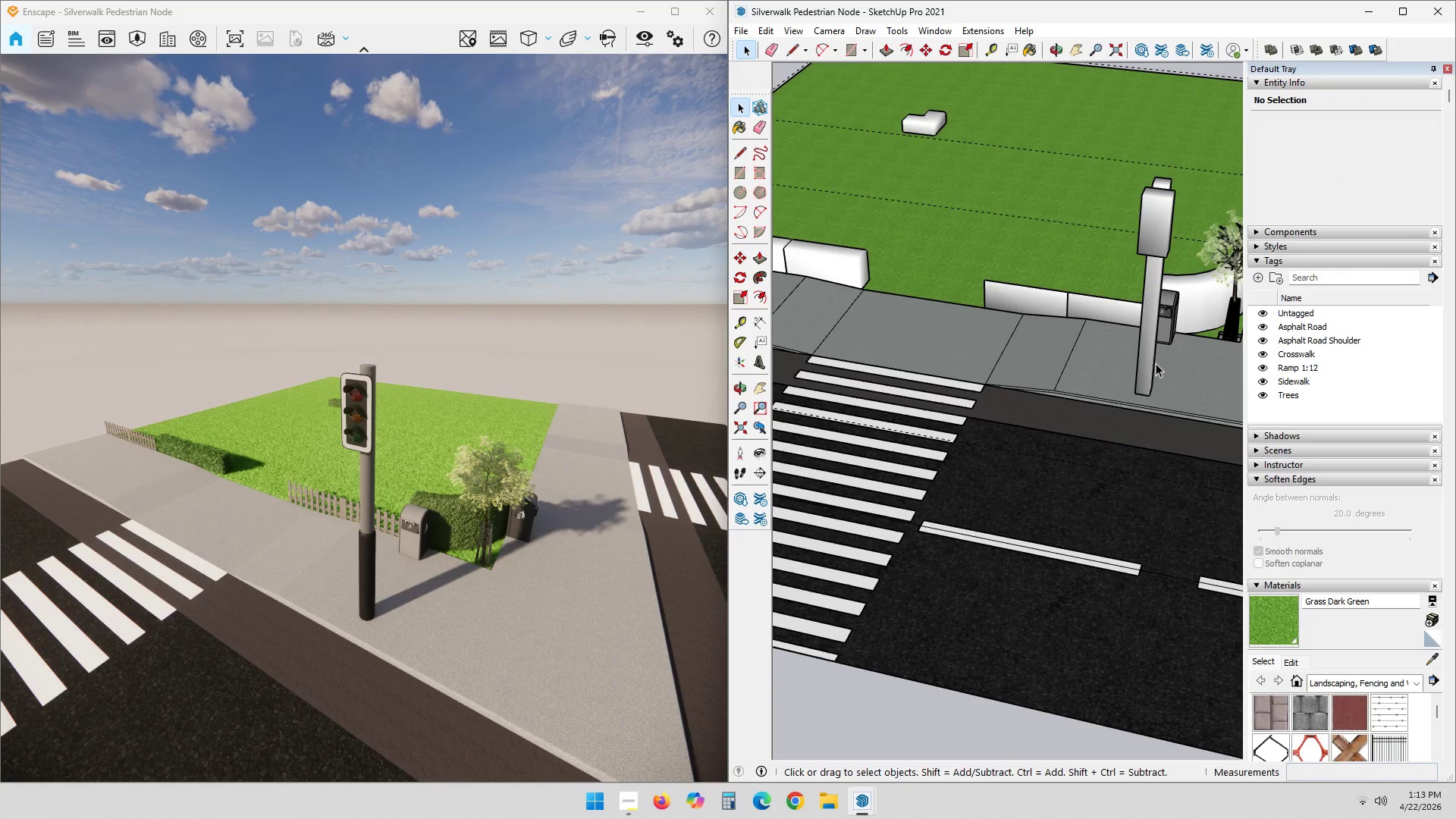 
key(M)
 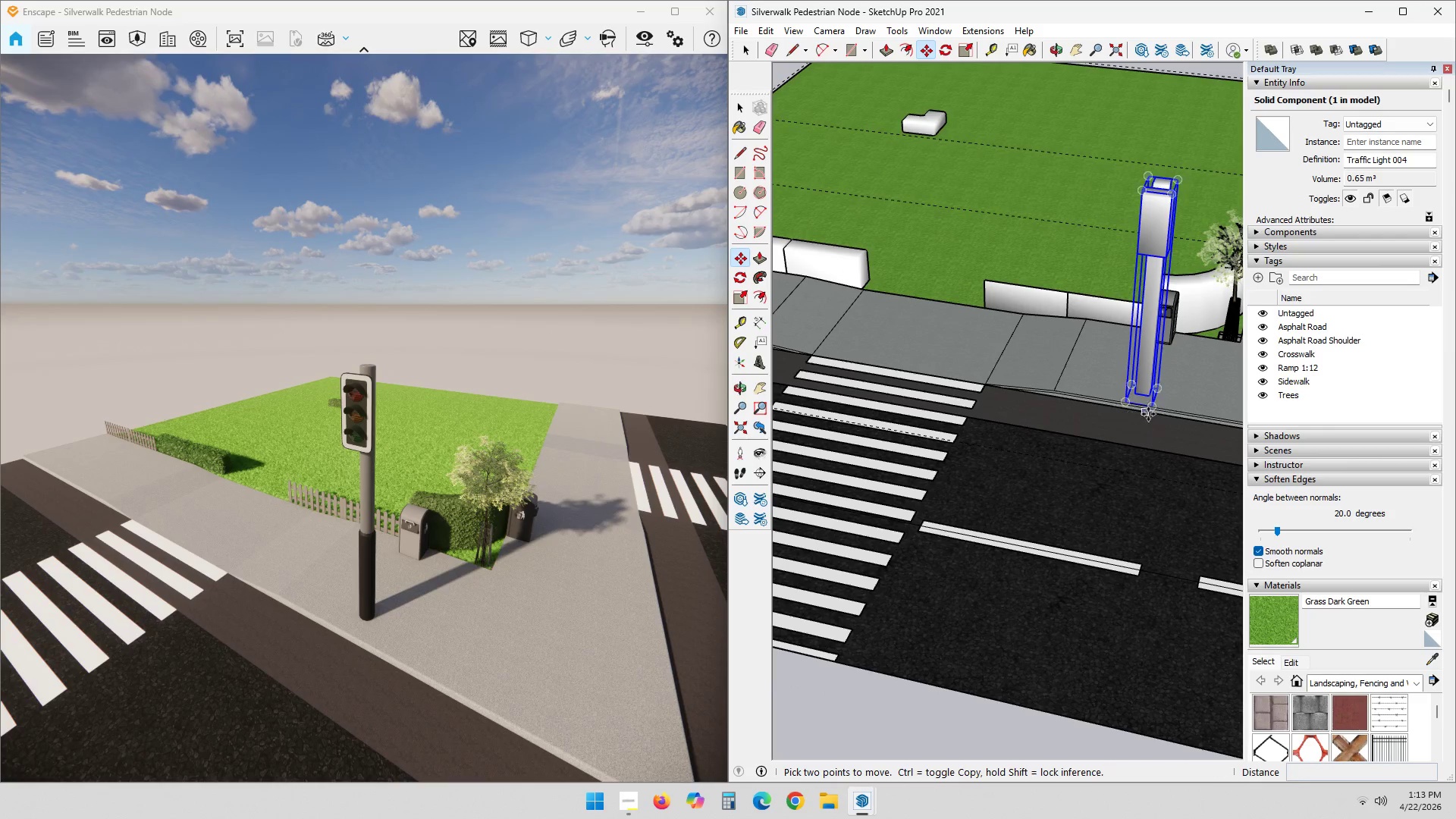 
left_click([1150, 410])
 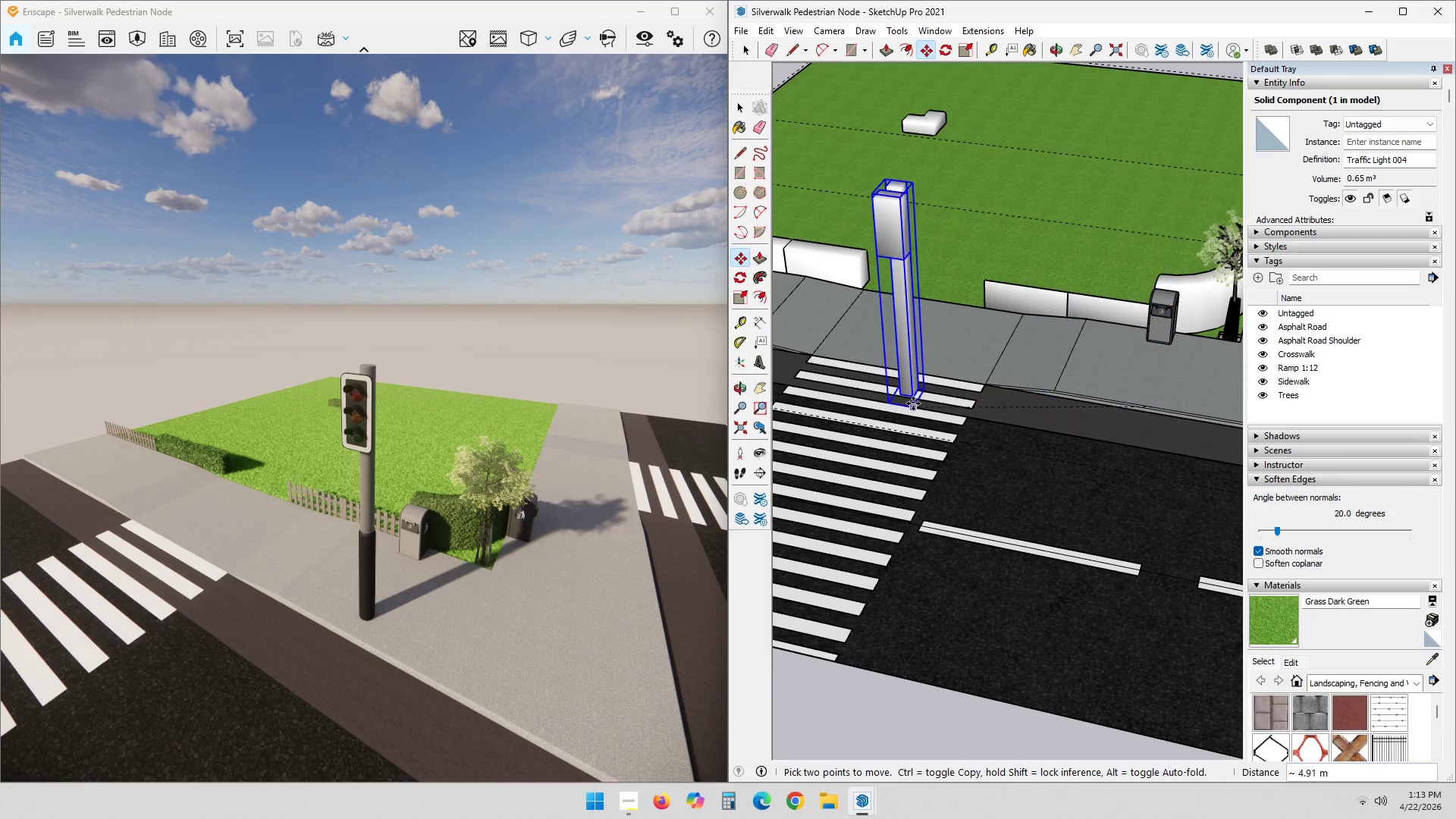 
key(Shift+ShiftLeft)
 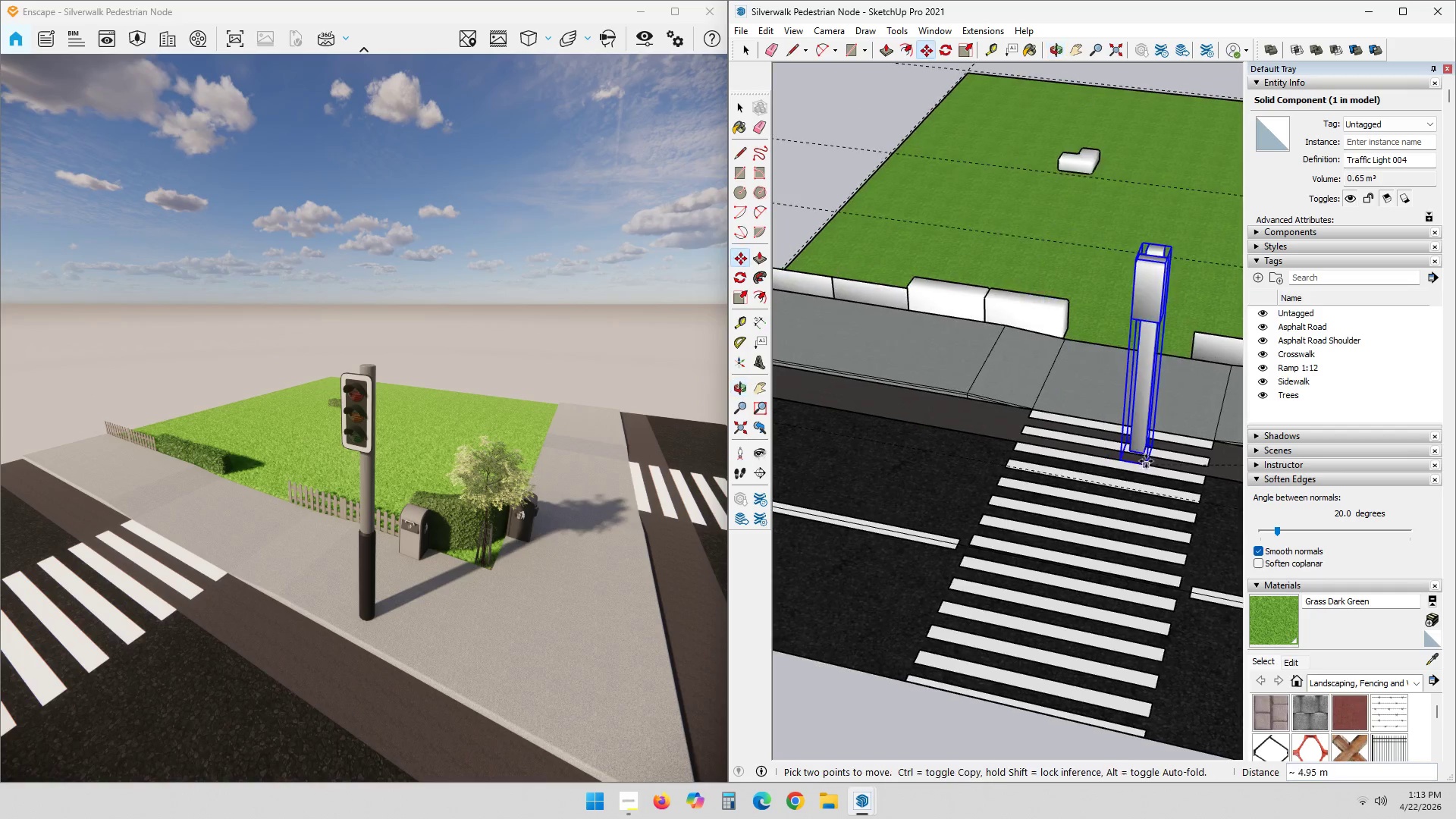 
scroll: coordinate [1028, 431], scroll_direction: up, amount: 12.0
 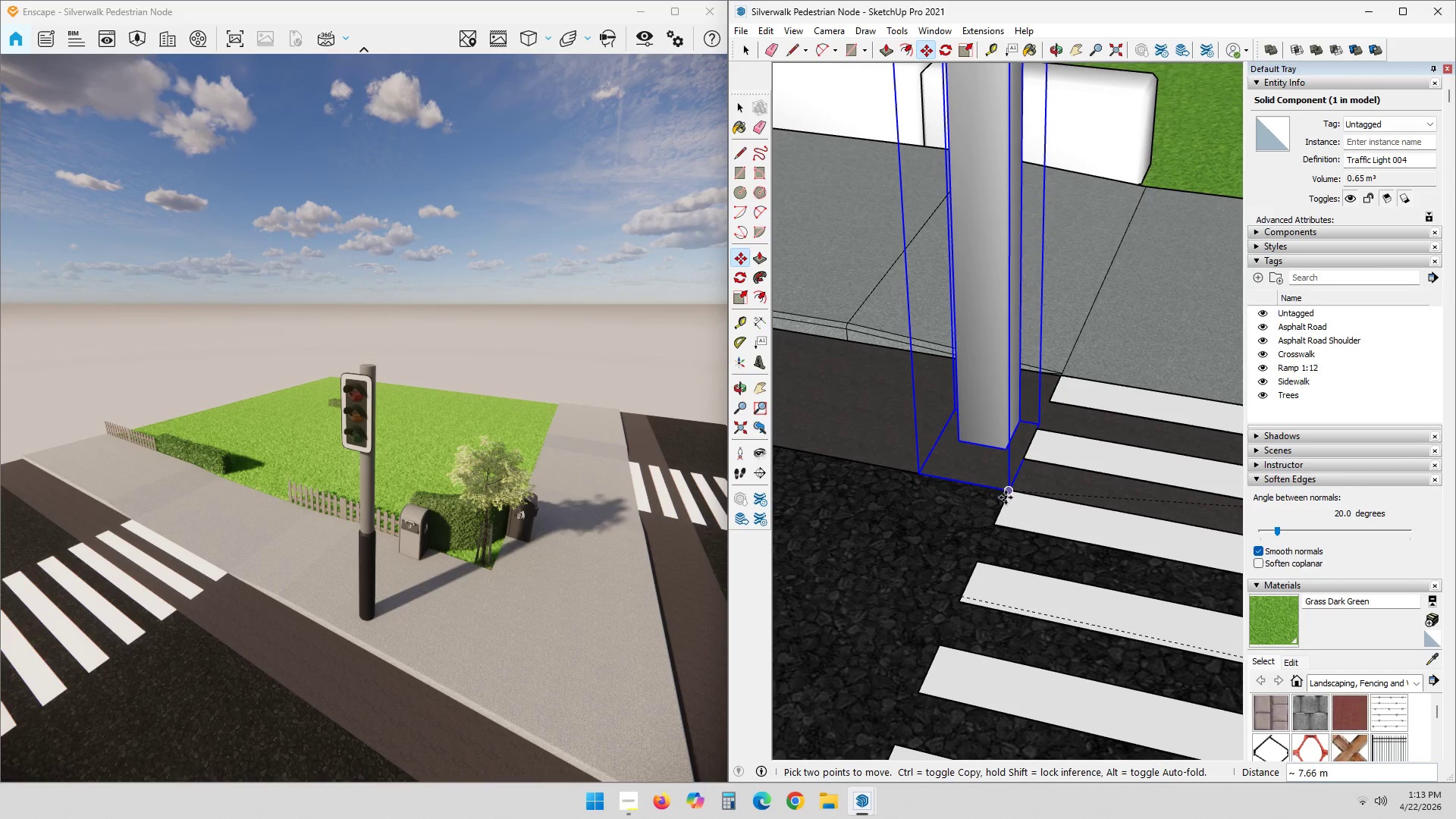 
left_click([1006, 497])
 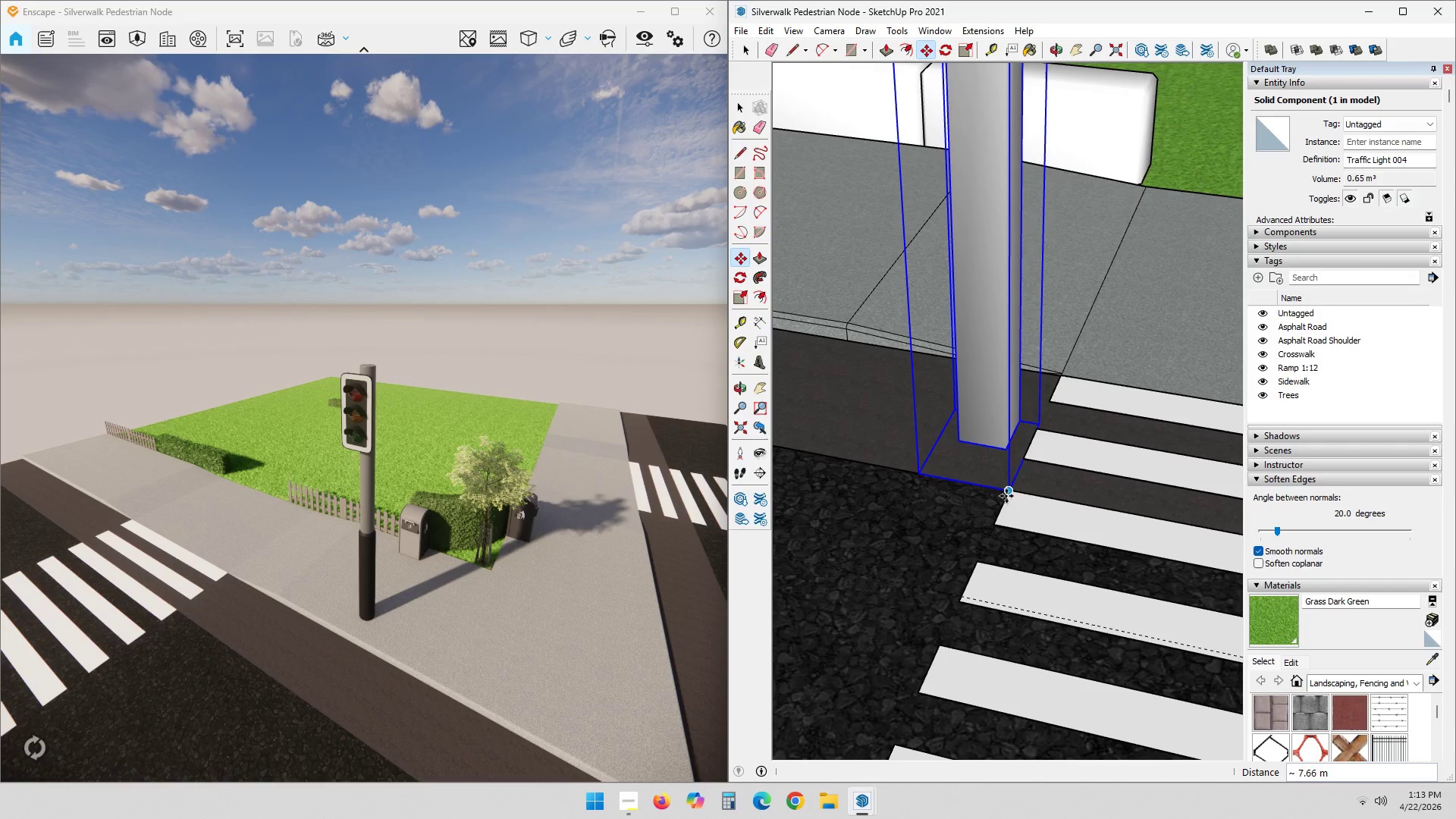 
scroll: coordinate [1021, 450], scroll_direction: down, amount: 3.0
 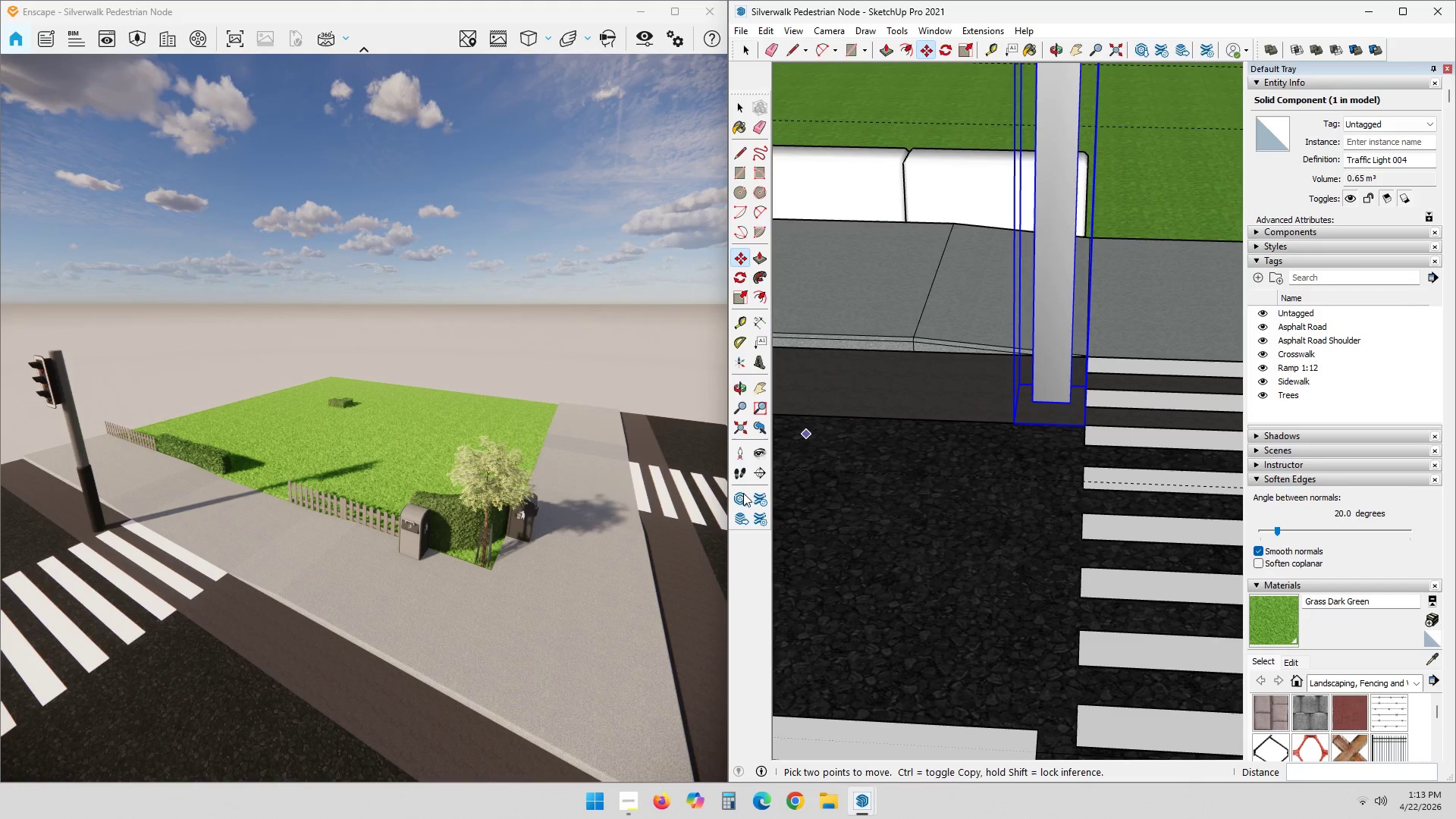 
scroll: coordinate [1061, 435], scroll_direction: up, amount: 2.0
 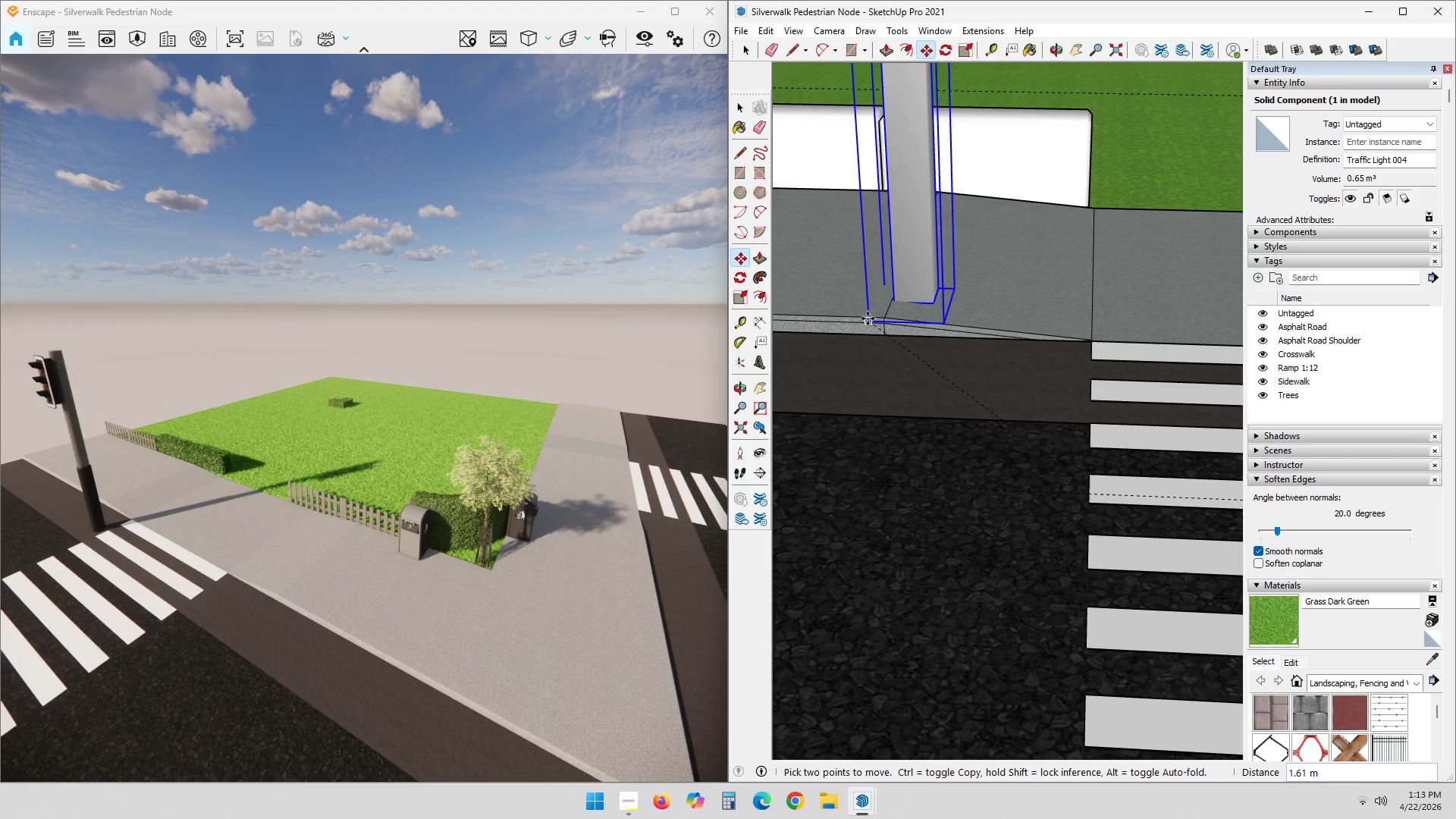 
left_click([826, 302])
 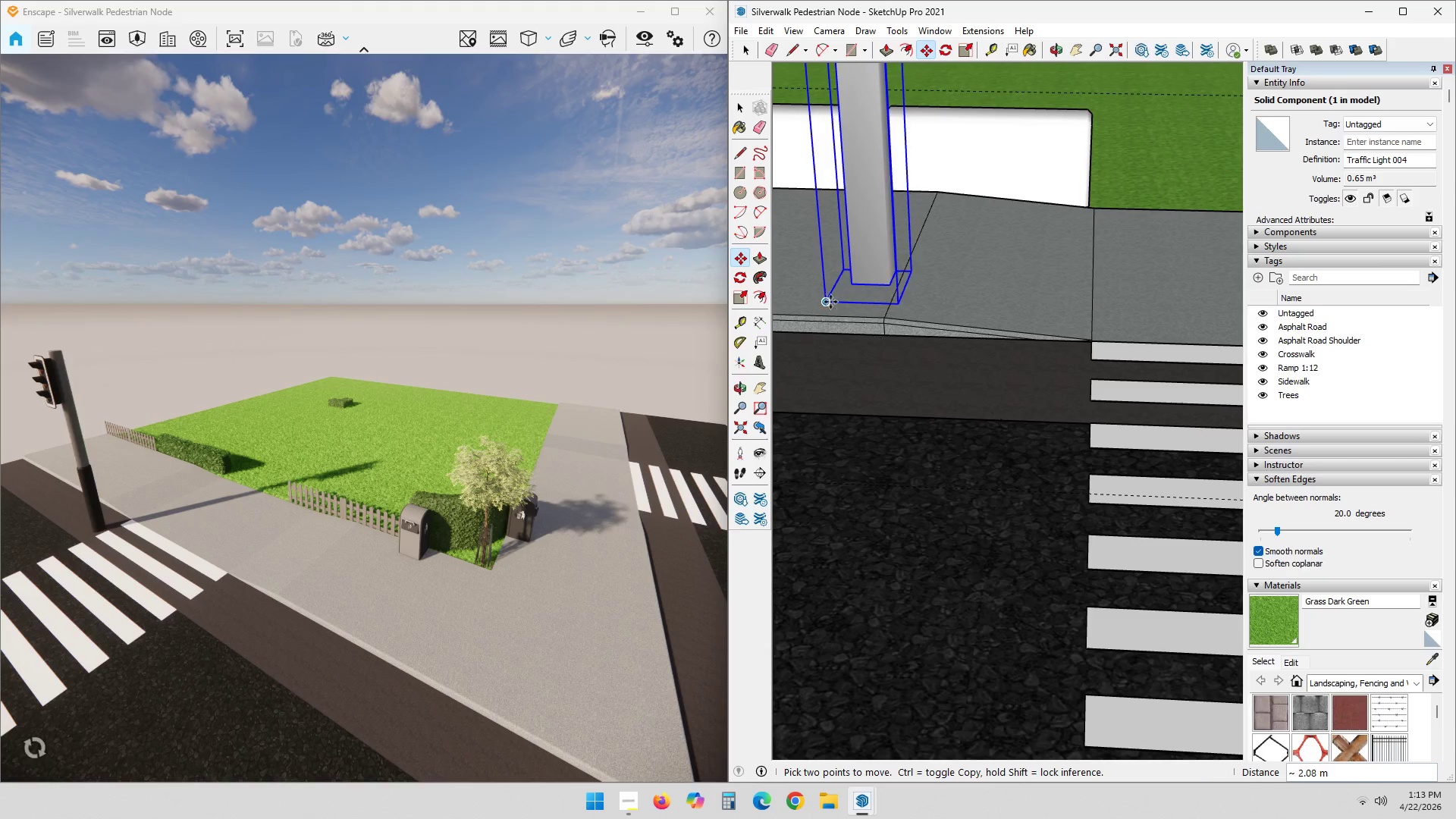 
scroll: coordinate [918, 314], scroll_direction: up, amount: 10.0
 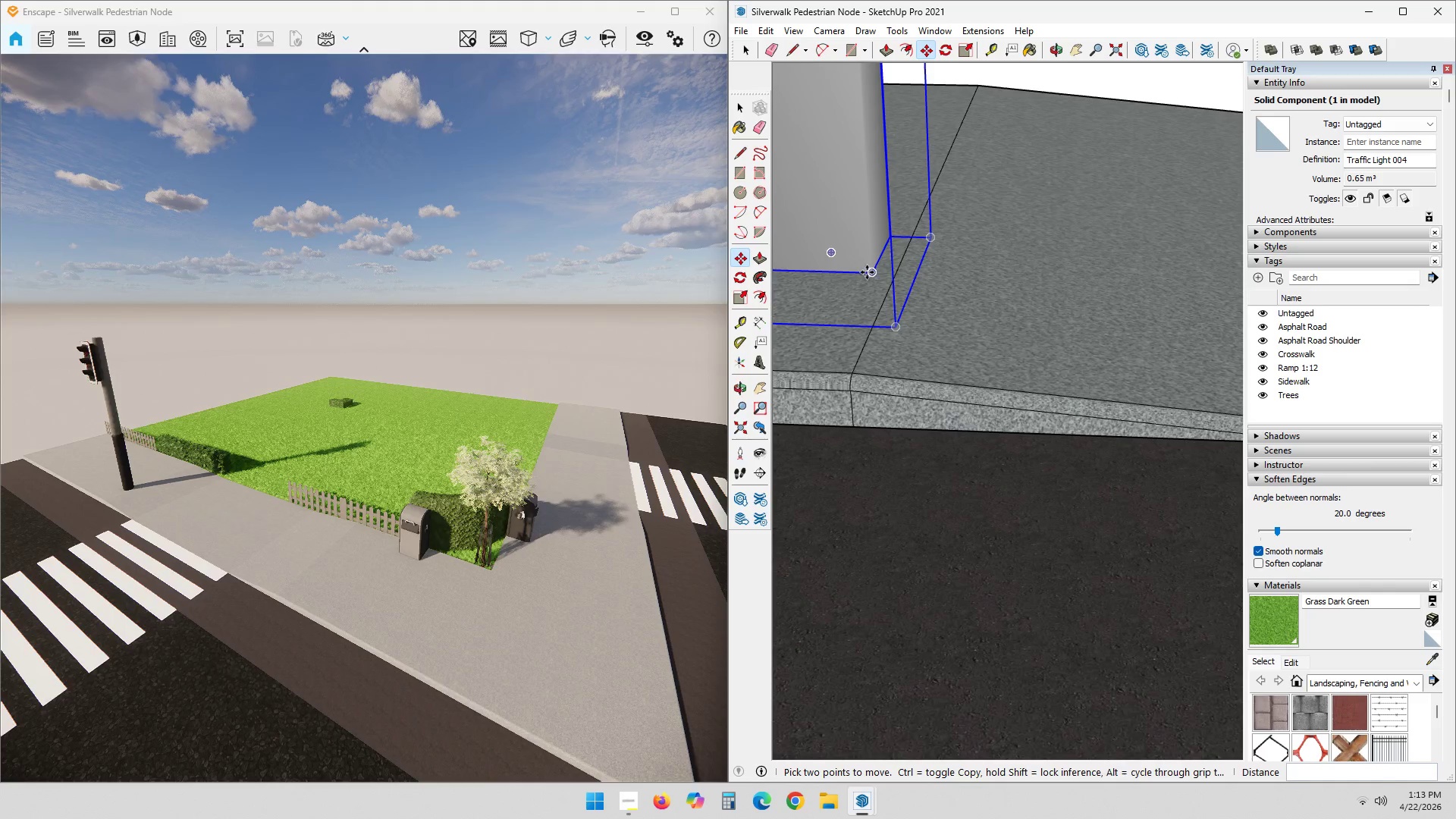 
left_click([869, 273])
 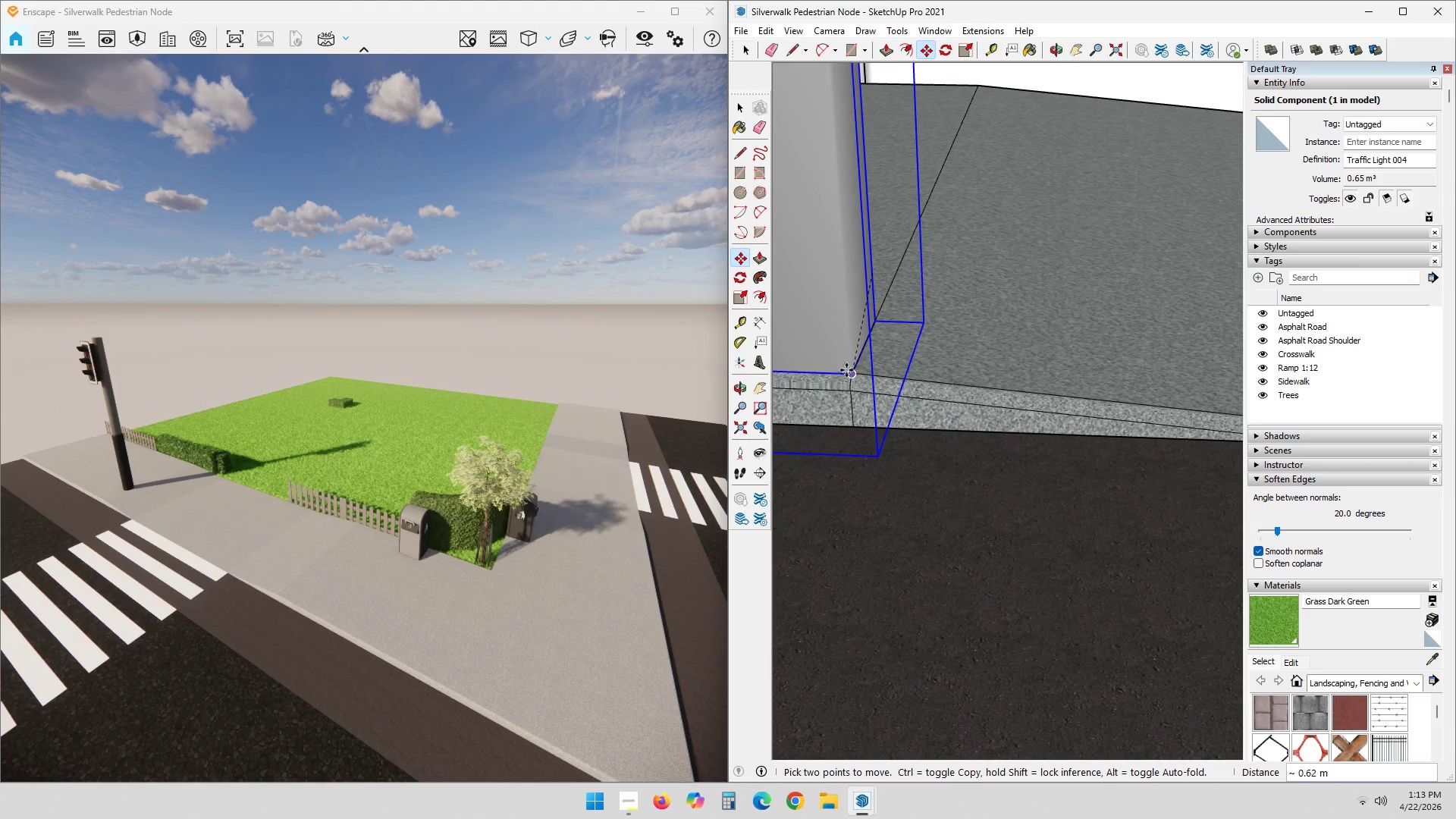 
left_click([850, 372])
 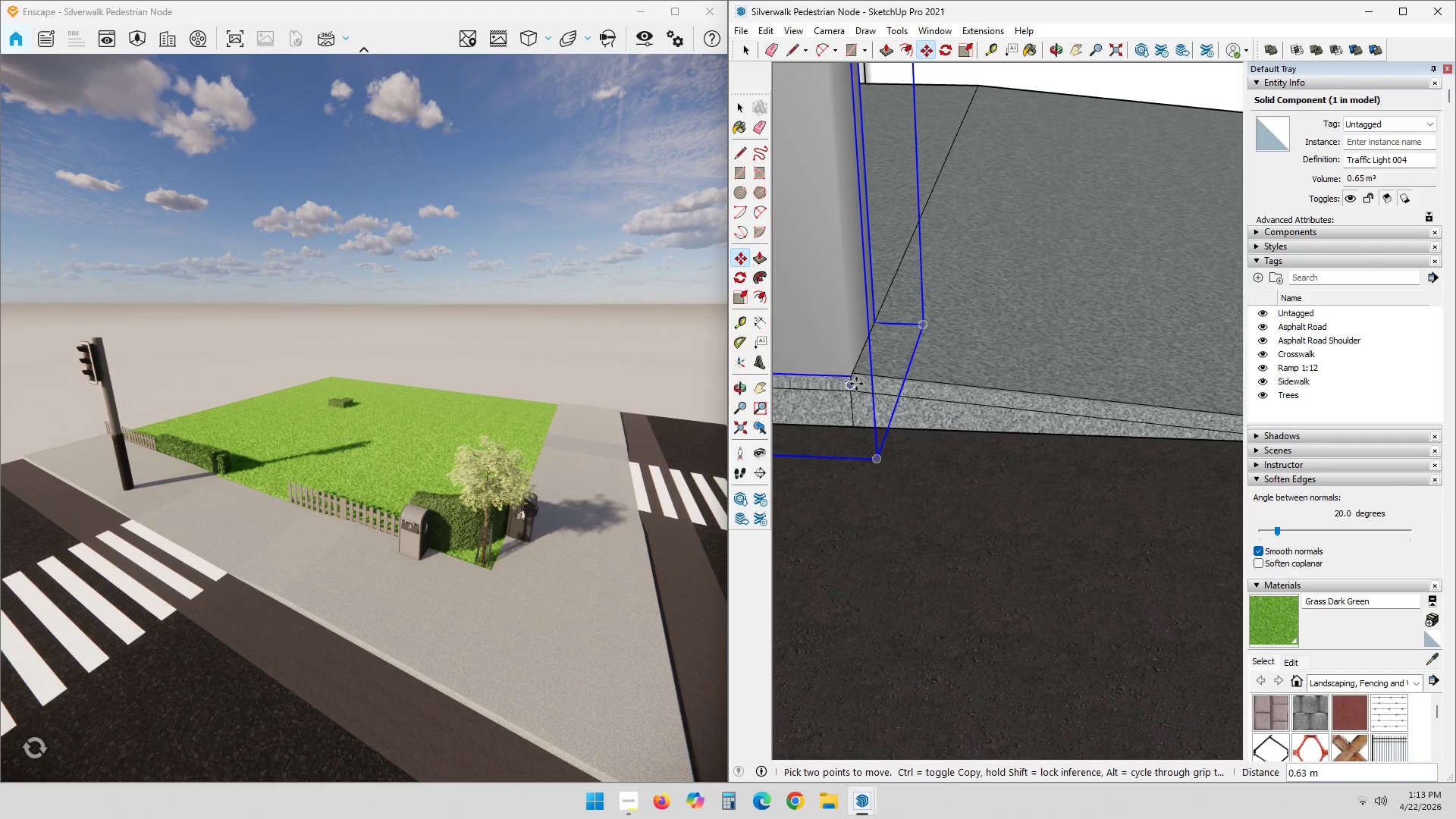 
scroll: coordinate [871, 456], scroll_direction: down, amount: 11.0
 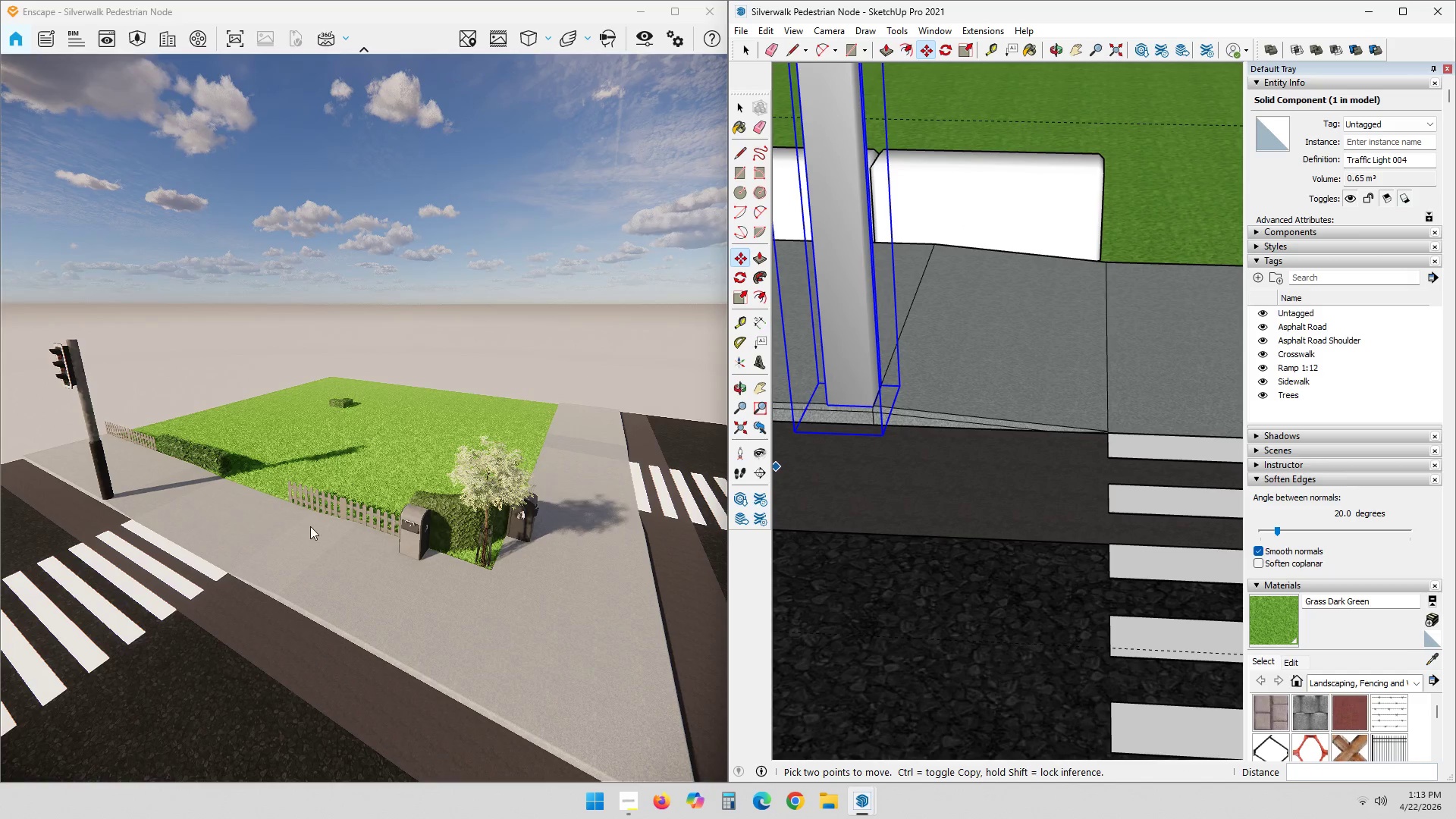 
left_click_drag(start_coordinate=[243, 638], to_coordinate=[705, 407])
 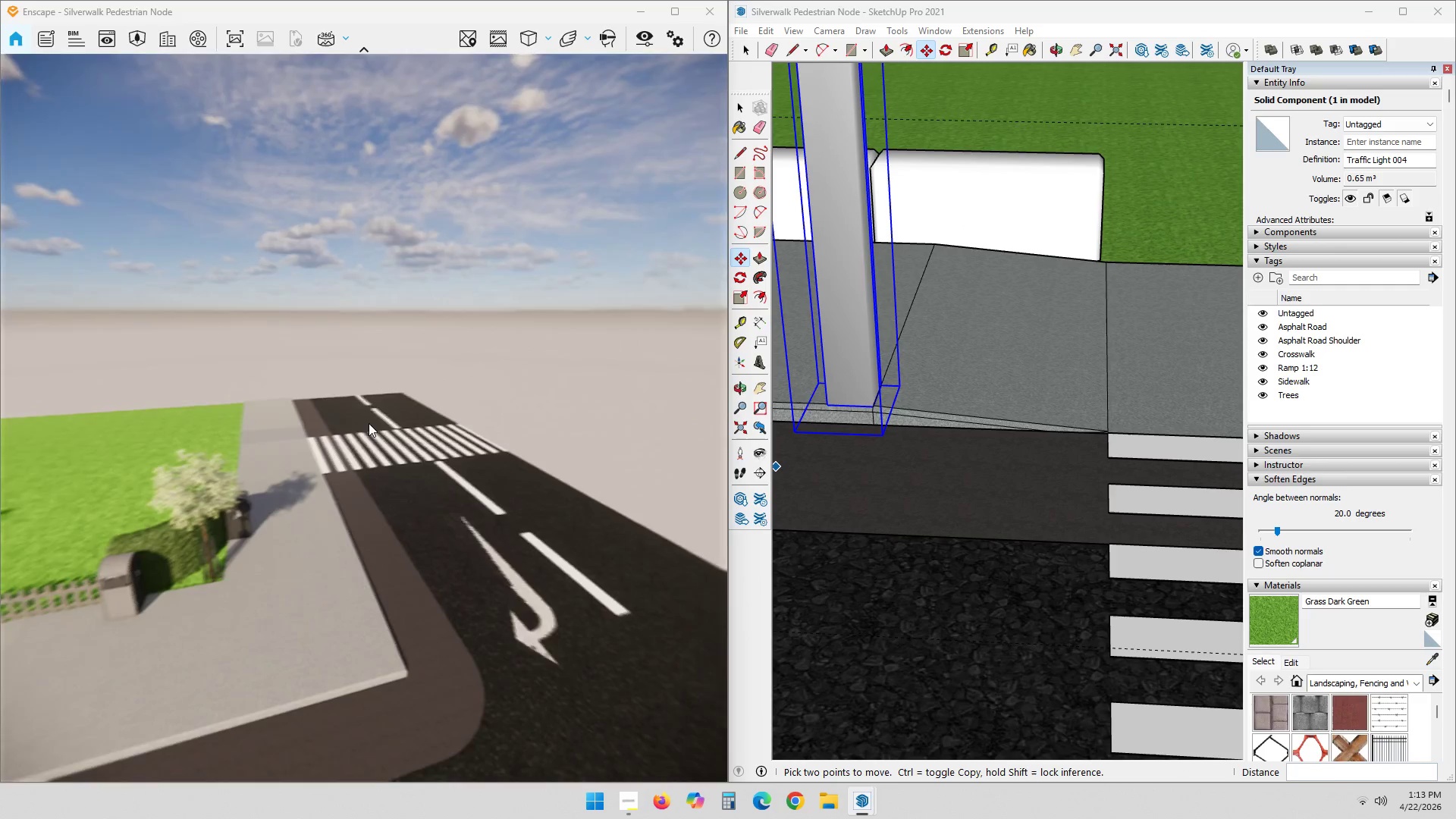 
key(Shift+ShiftLeft)
 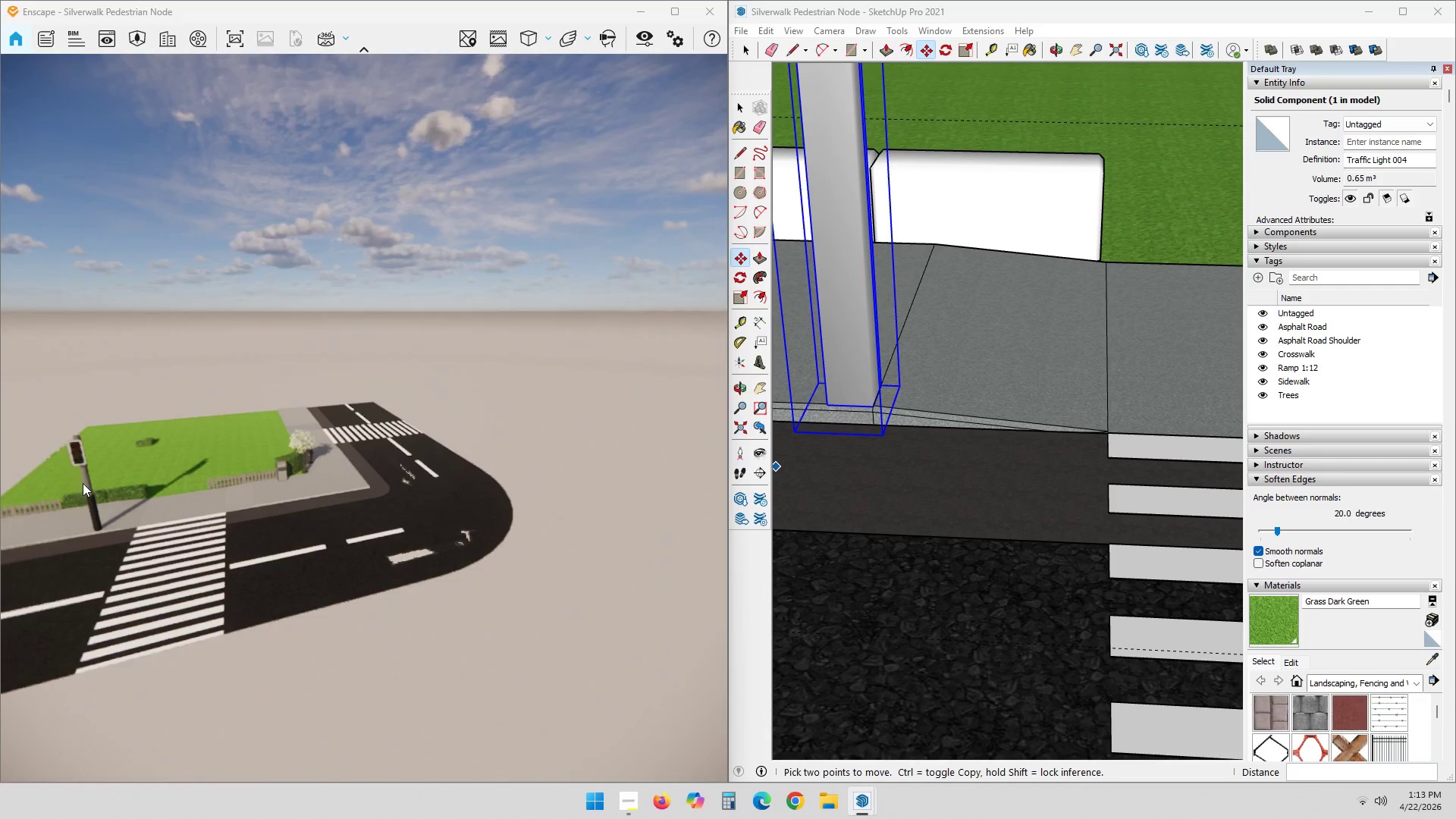 
hold_key(key=ShiftLeft, duration=0.55)
 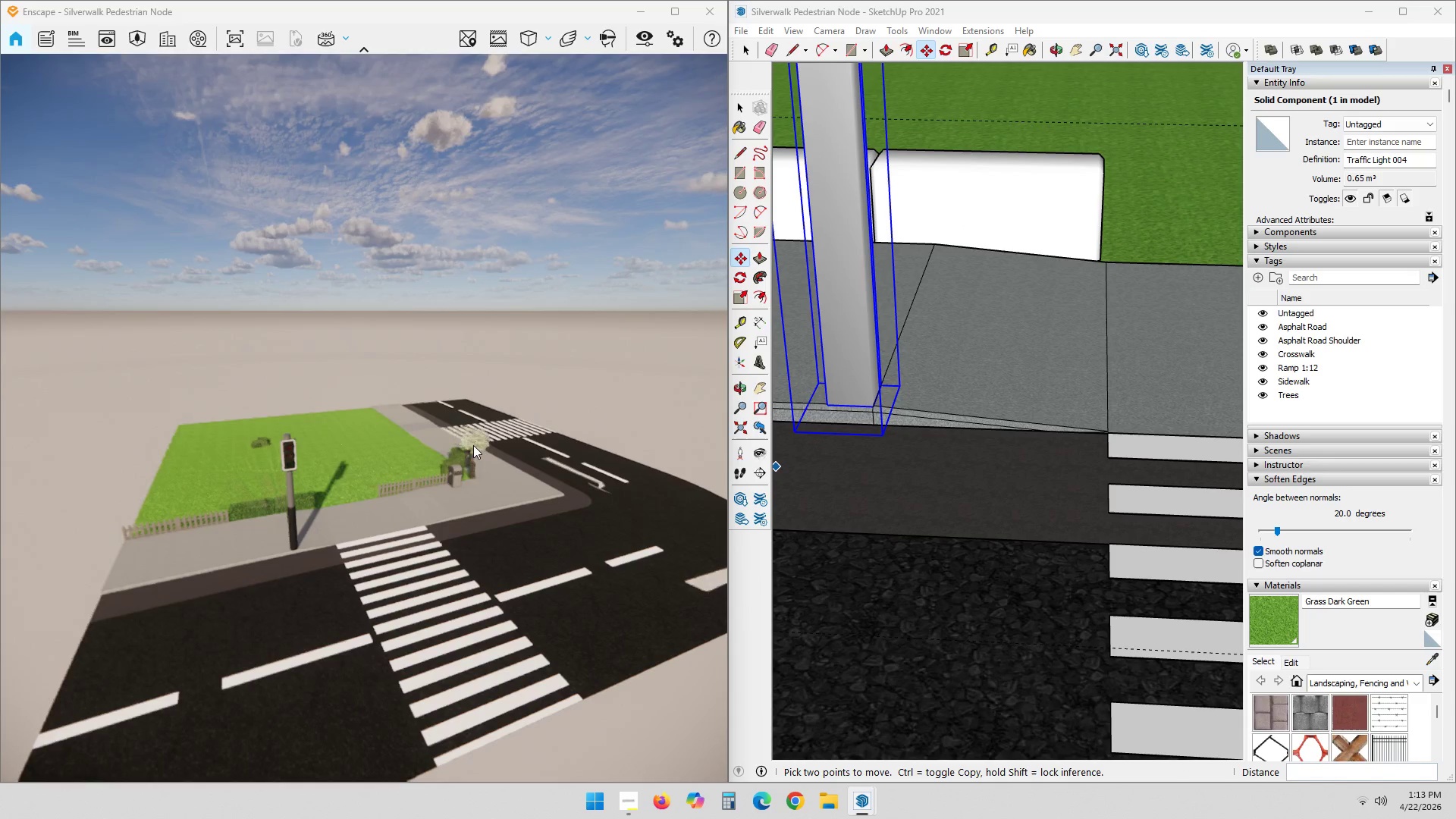 
scroll: coordinate [91, 479], scroll_direction: down, amount: 6.0
 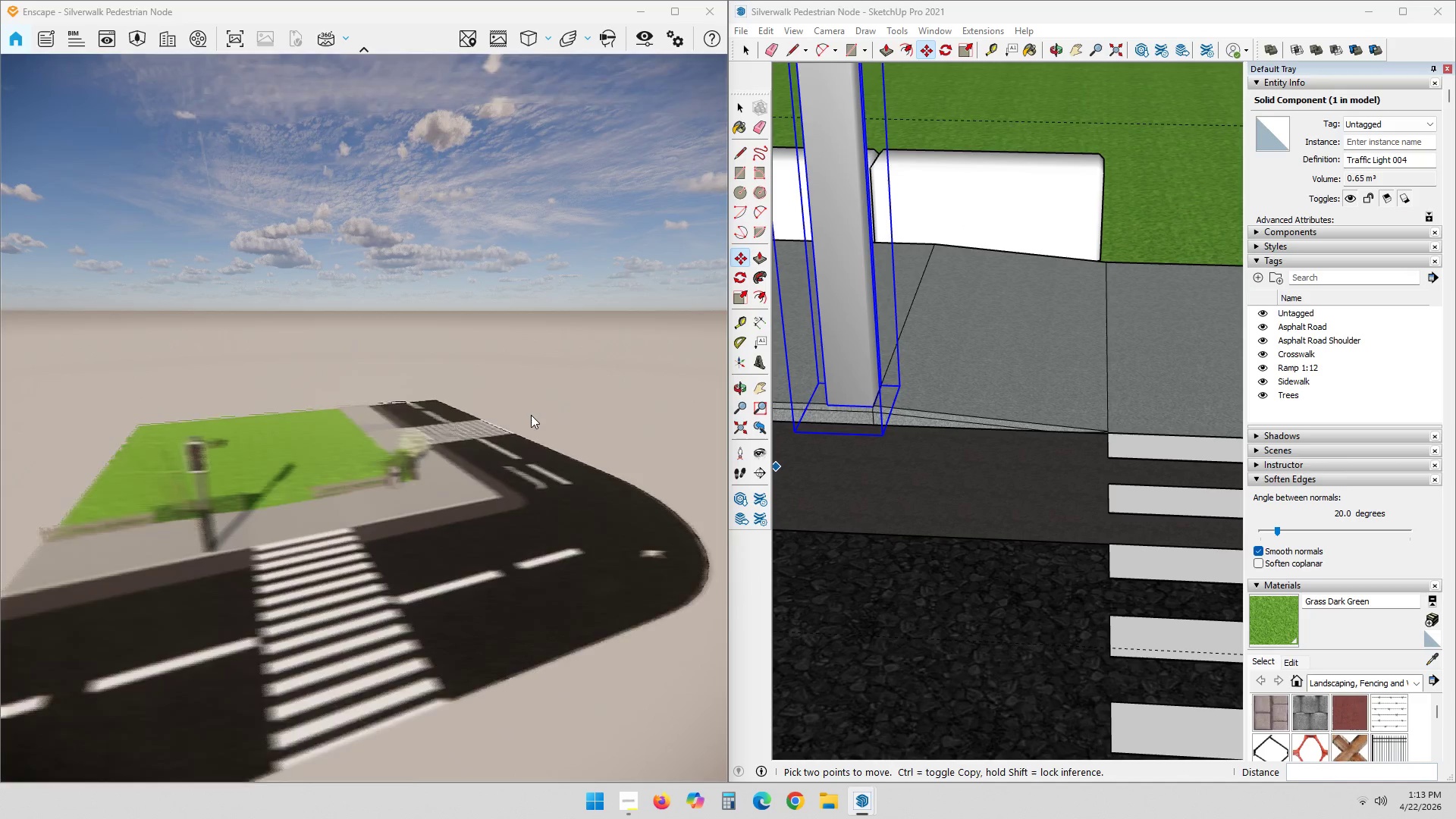 
left_click_drag(start_coordinate=[488, 574], to_coordinate=[235, 419])
 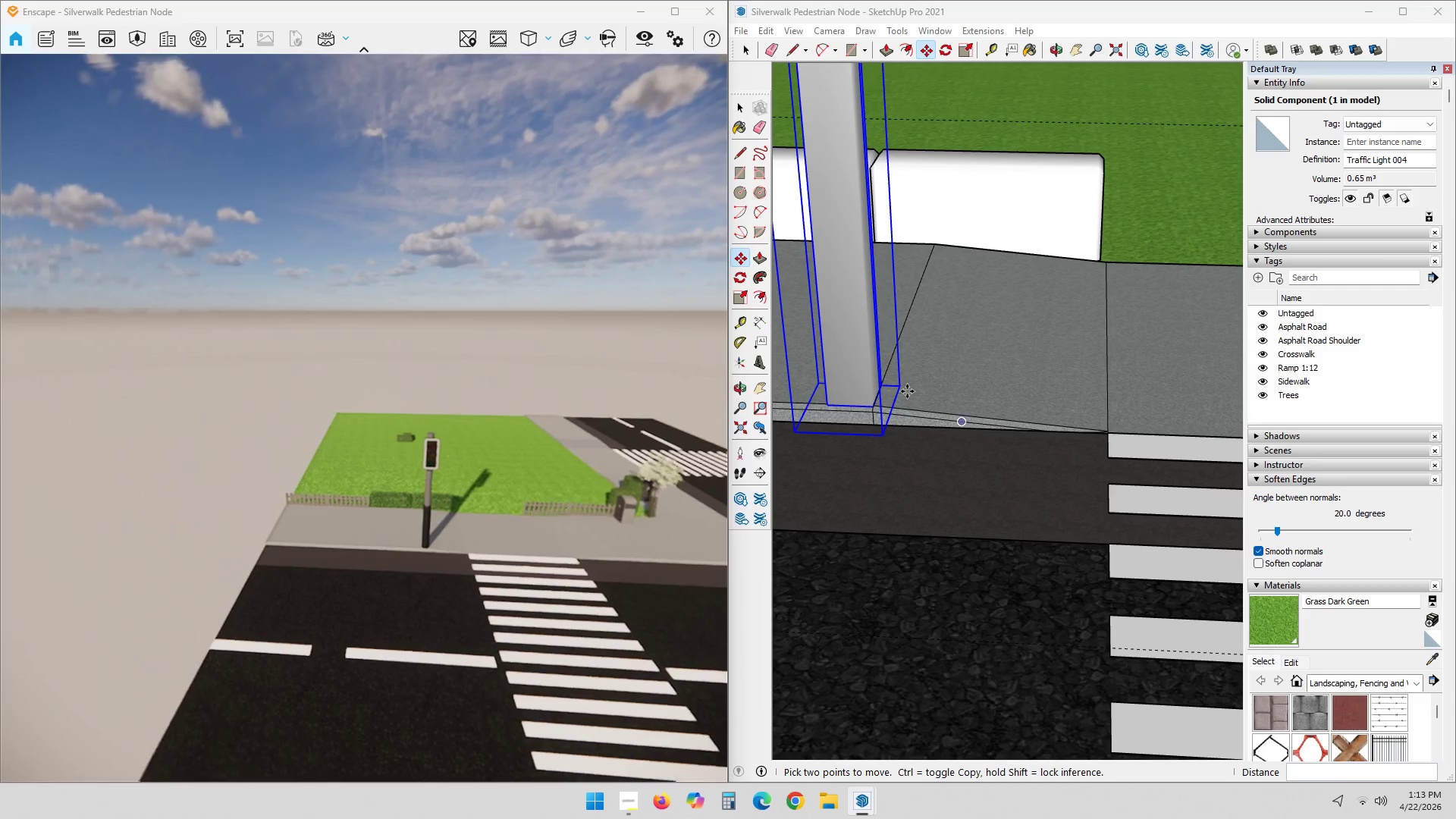 
key(M)
 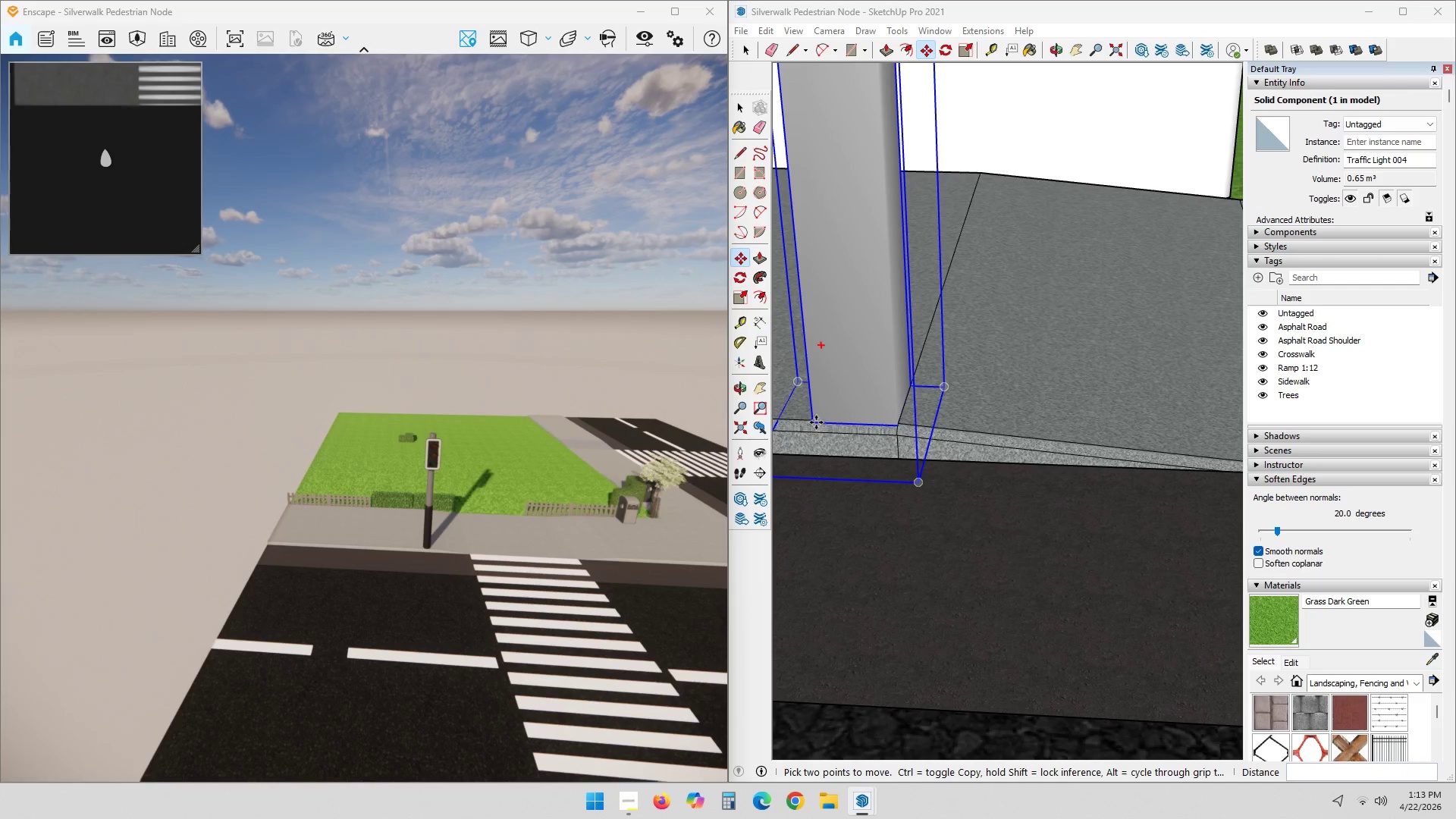 
scroll: coordinate [854, 446], scroll_direction: up, amount: 15.0
 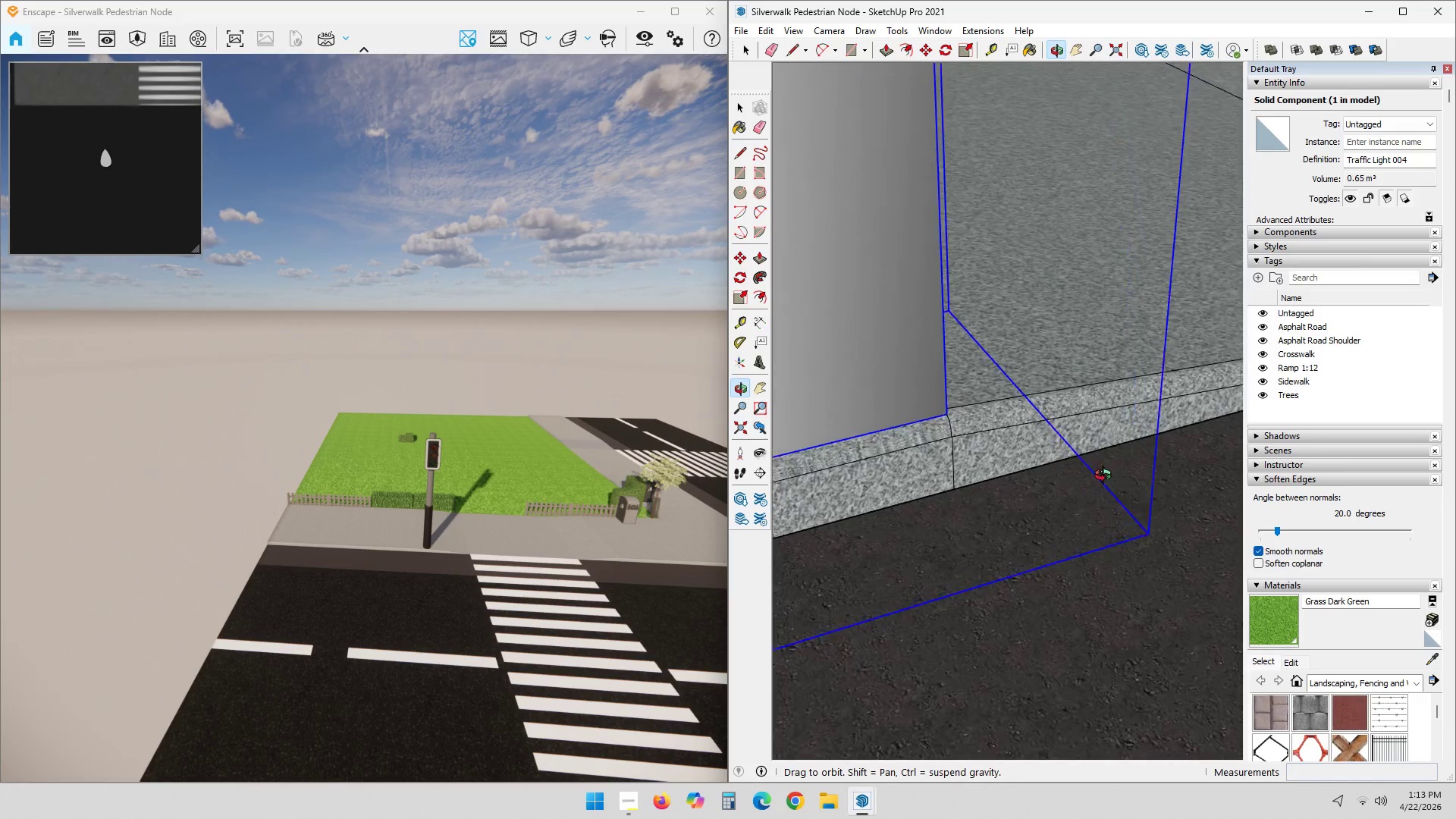 
hold_key(key=ShiftLeft, duration=0.41)
 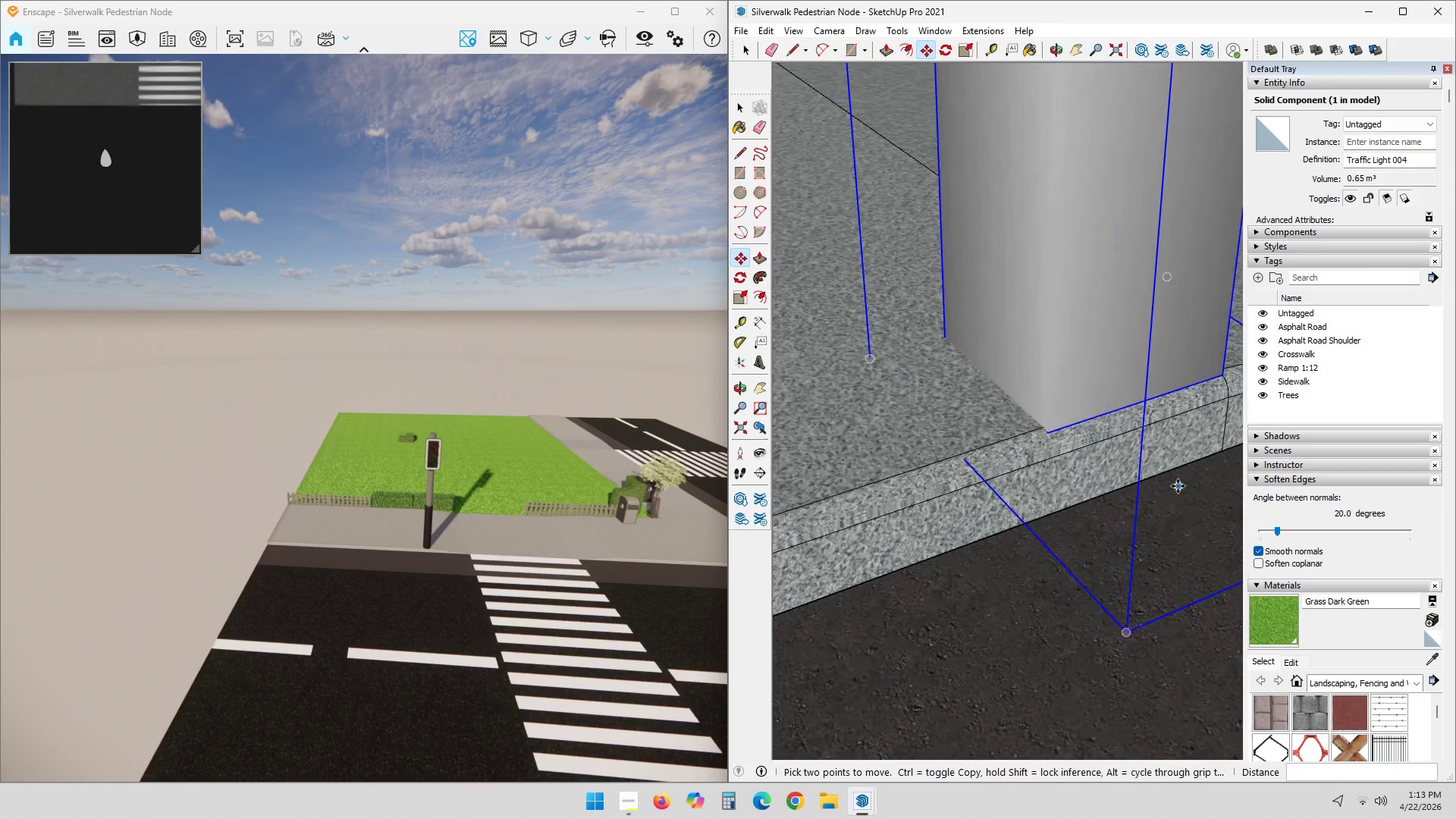 
key(Shift+ShiftLeft)
 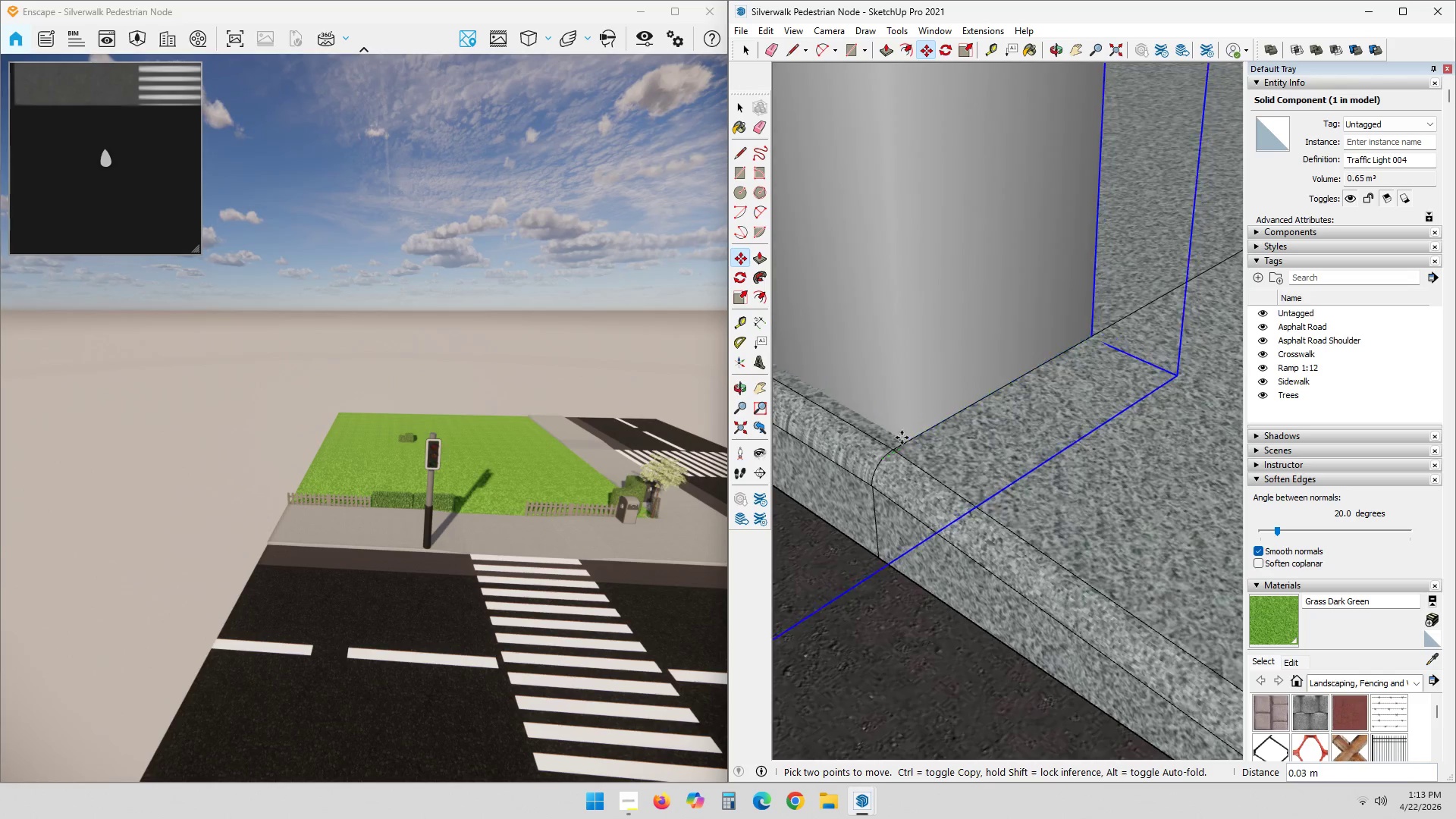 
scroll: coordinate [897, 443], scroll_direction: up, amount: 13.0
 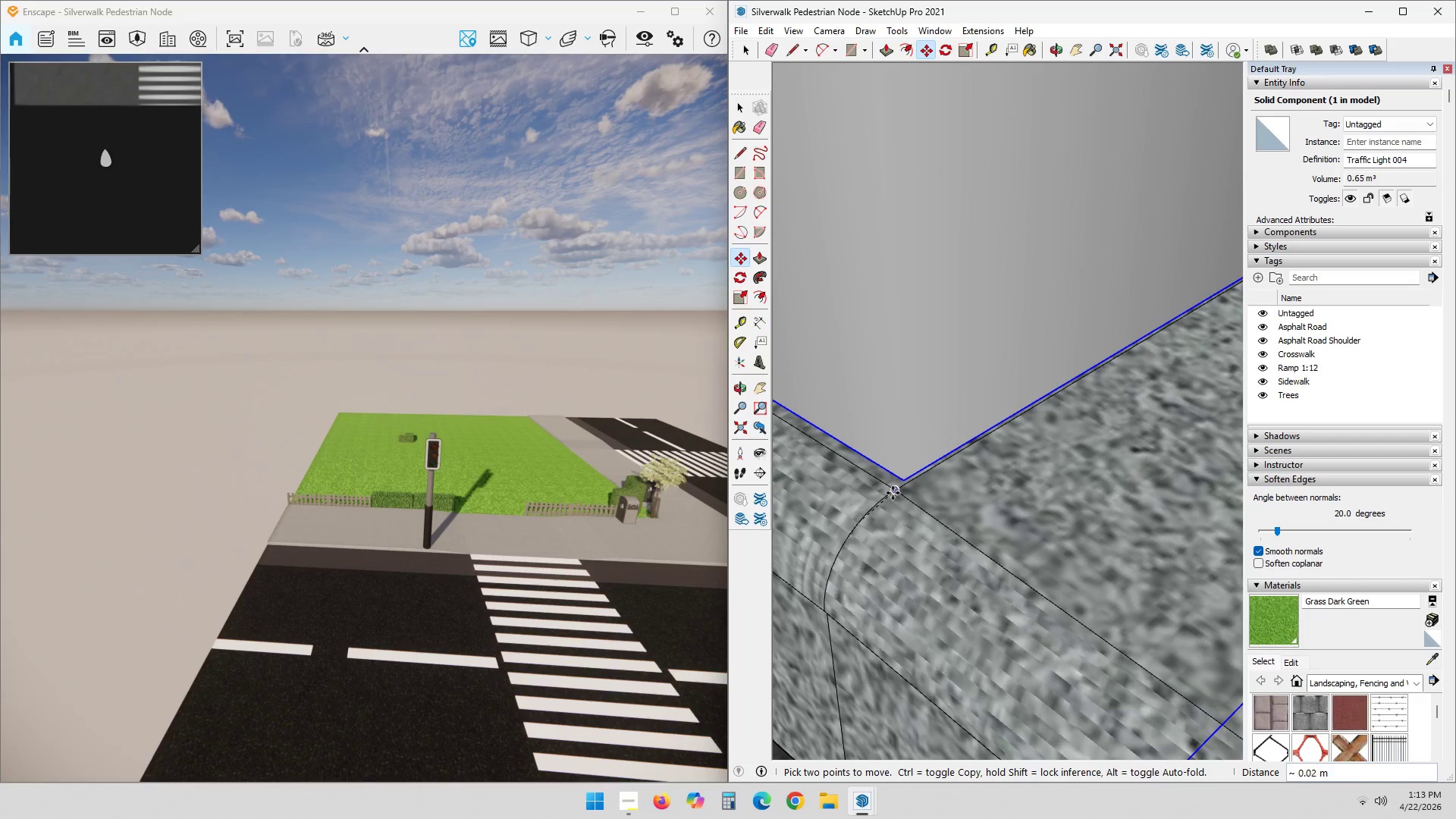 
left_click([893, 493])
 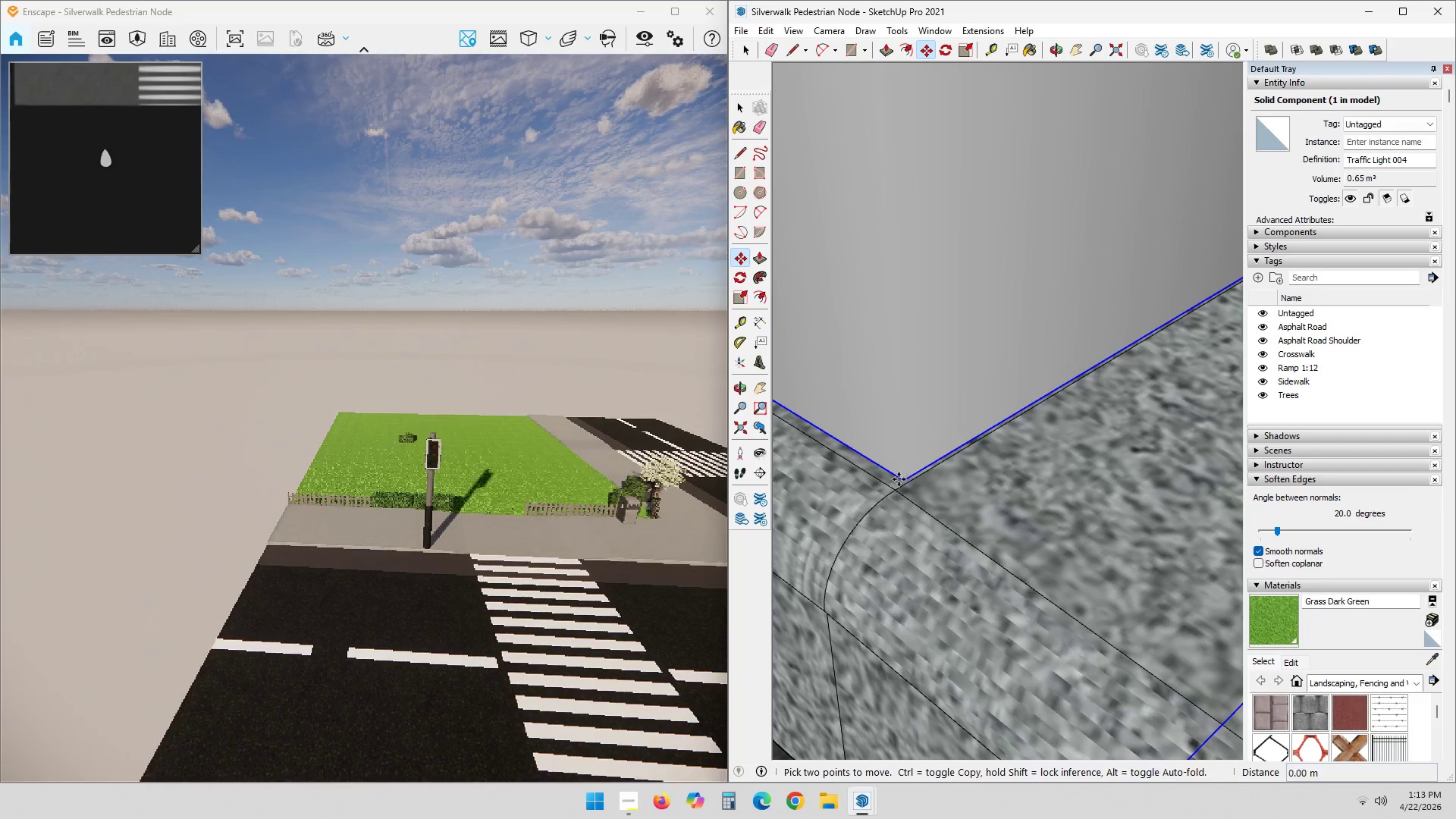 
double_click([894, 485])
 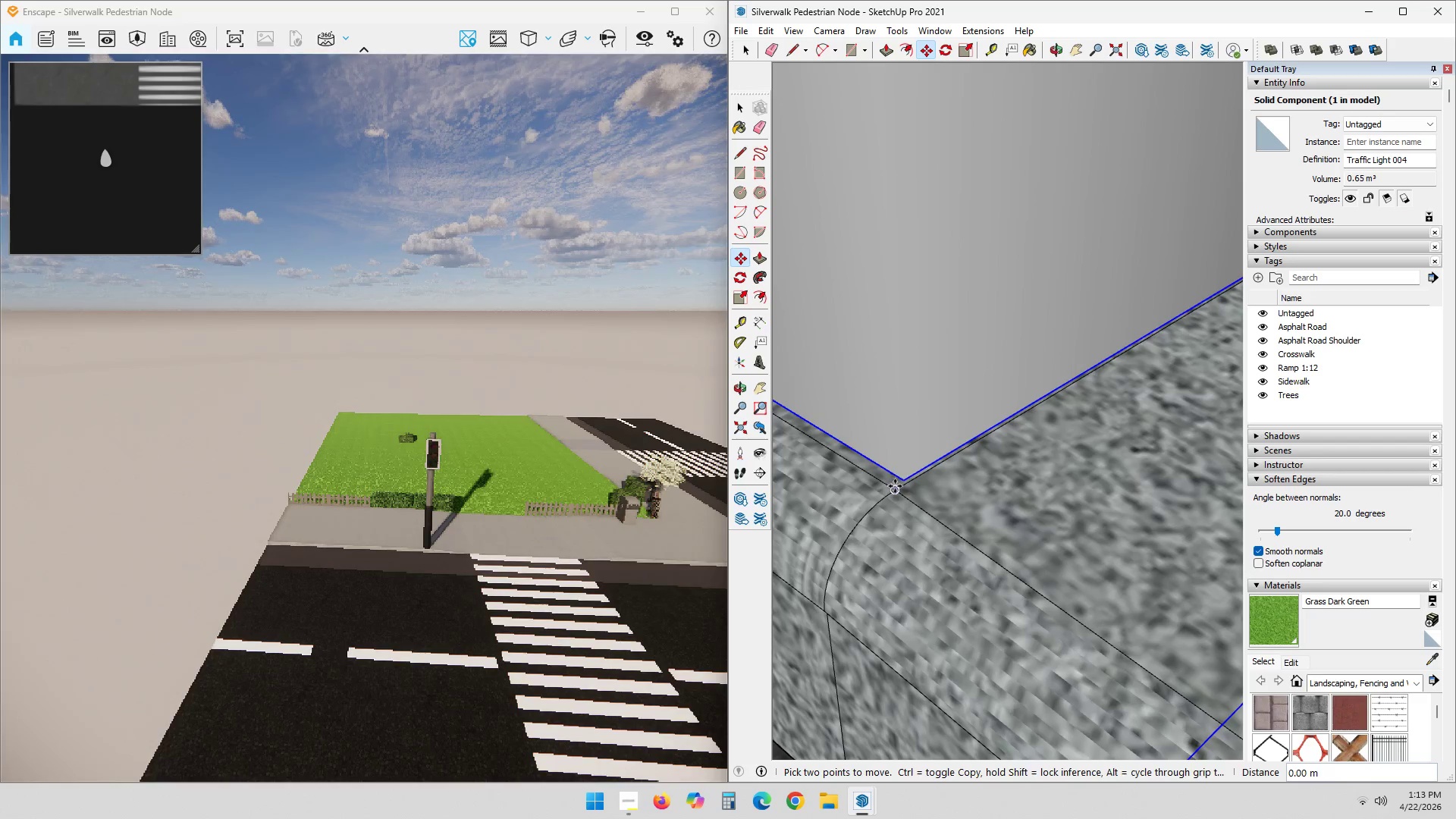 
left_click([908, 481])
 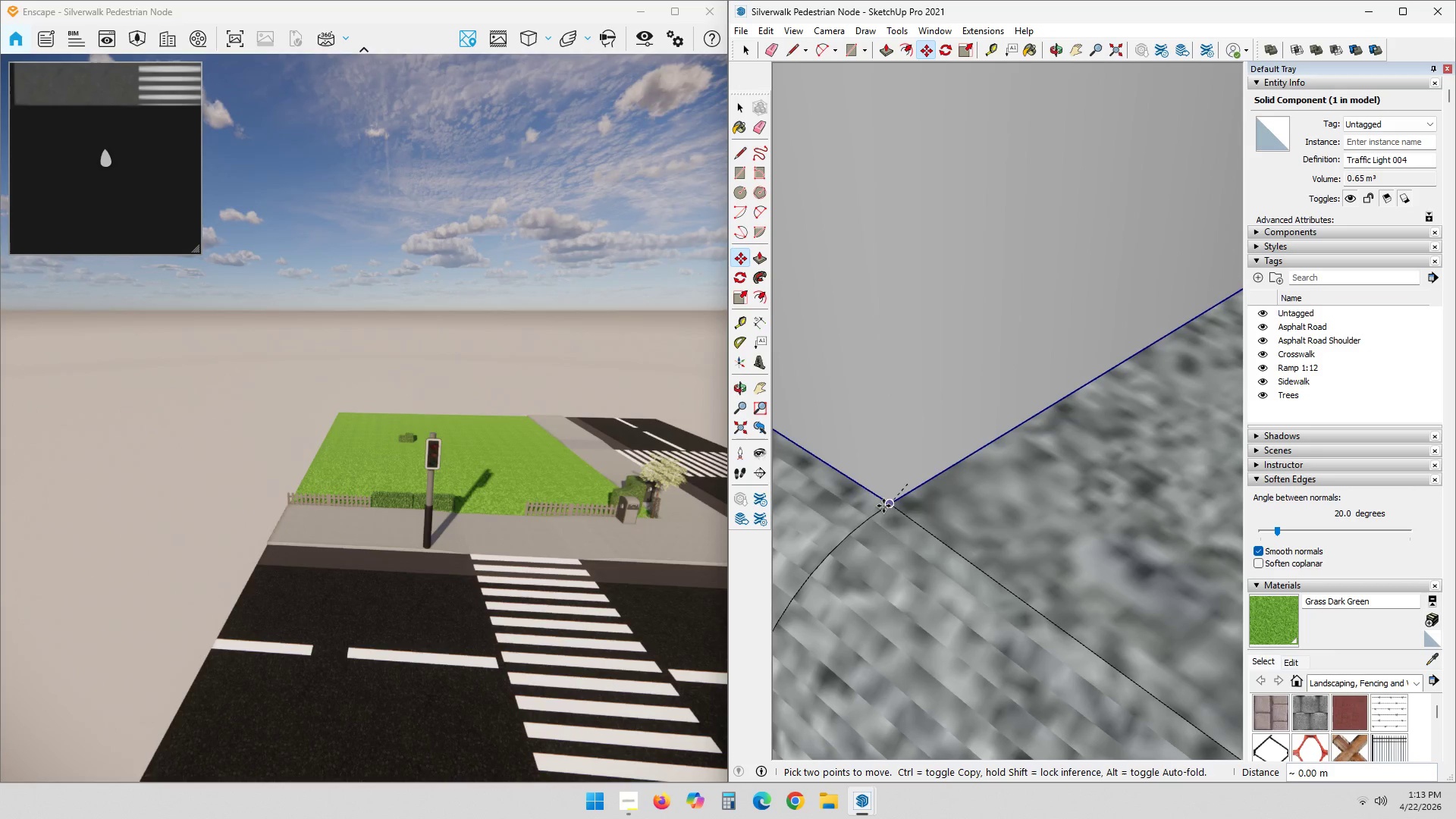 
scroll: coordinate [902, 474], scroll_direction: up, amount: 7.0
 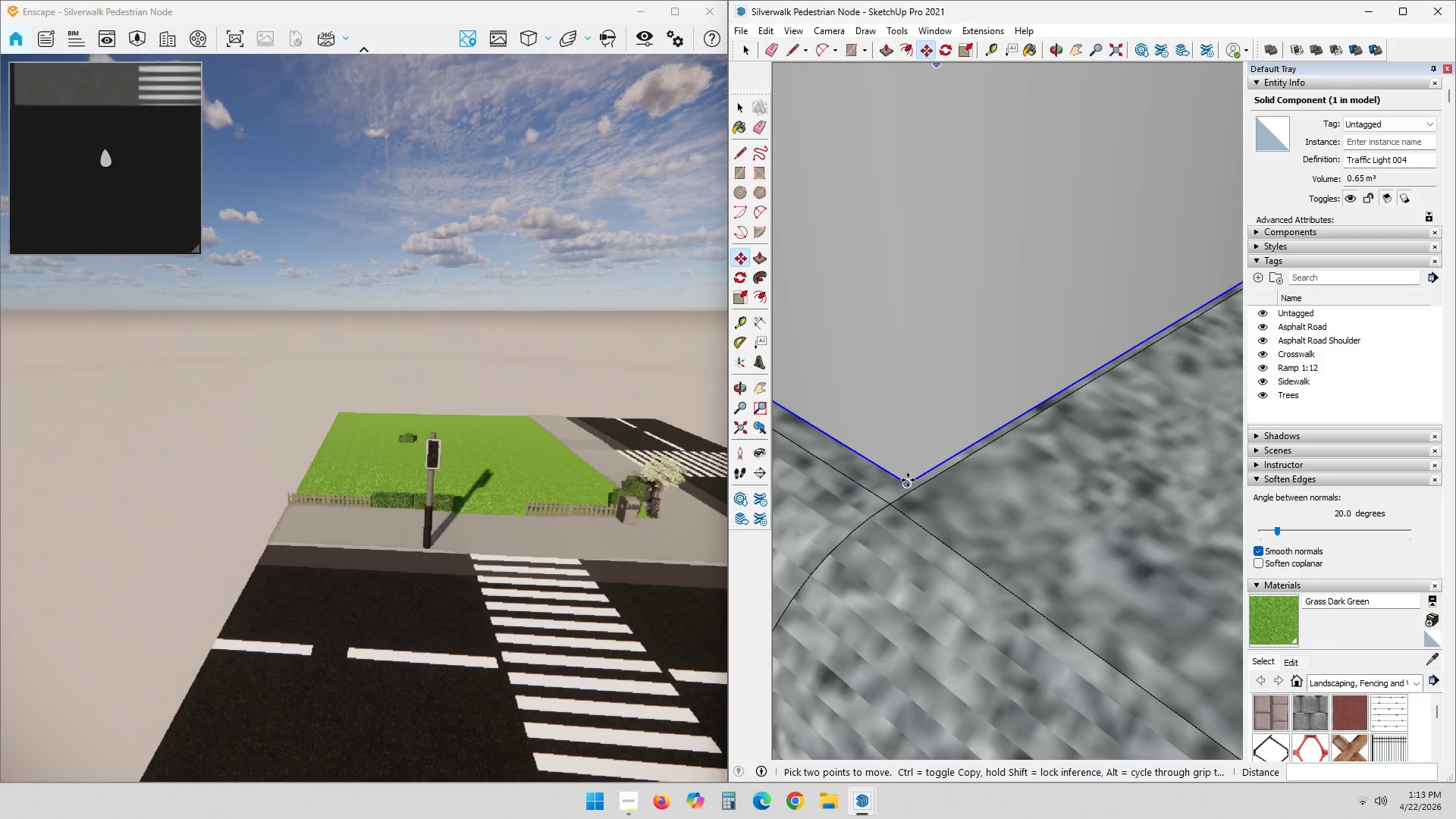 
key(M)
 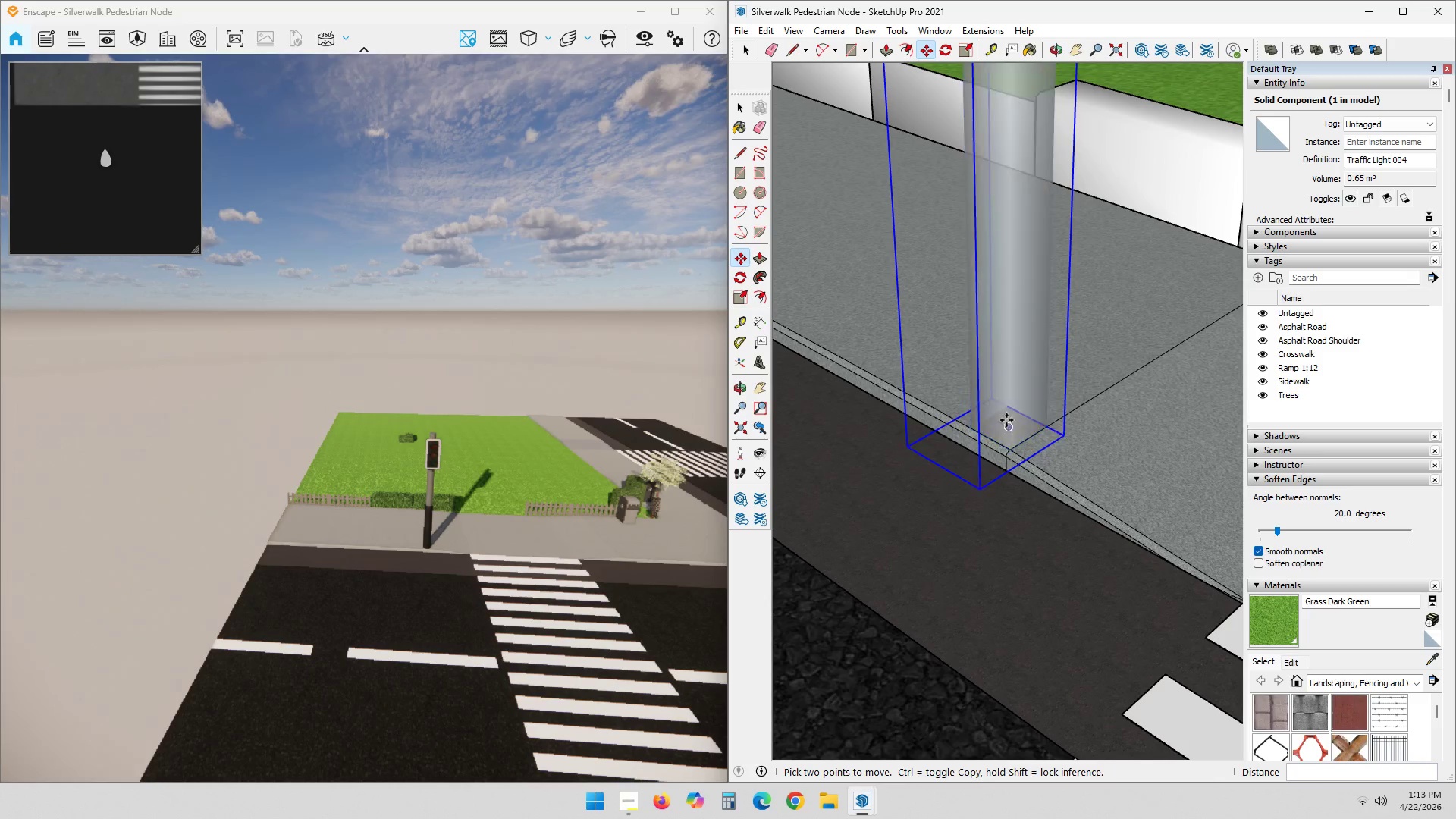 
left_click_drag(start_coordinate=[1024, 395], to_coordinate=[1055, 386])
 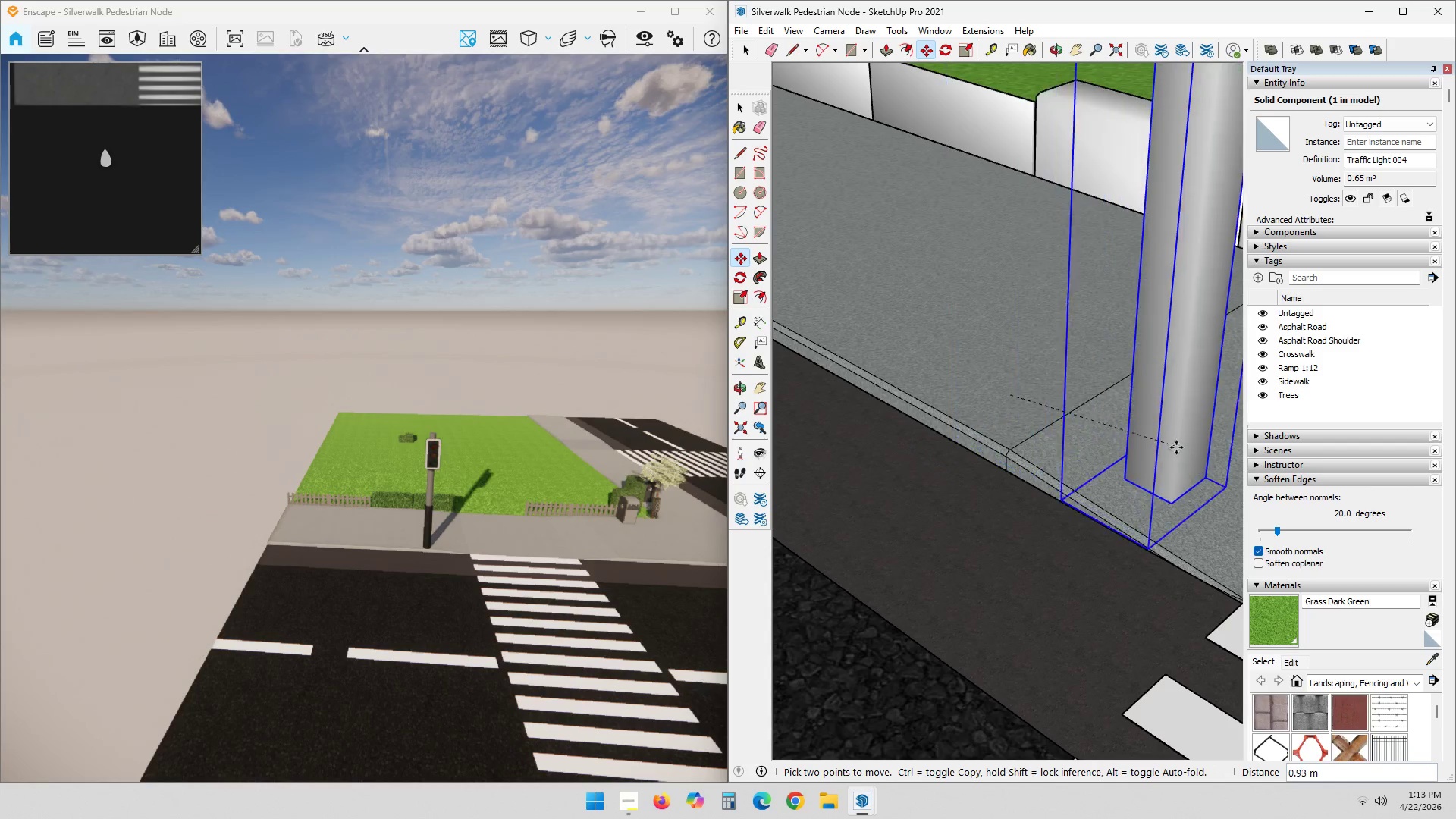 
scroll: coordinate [998, 431], scroll_direction: down, amount: 36.0
 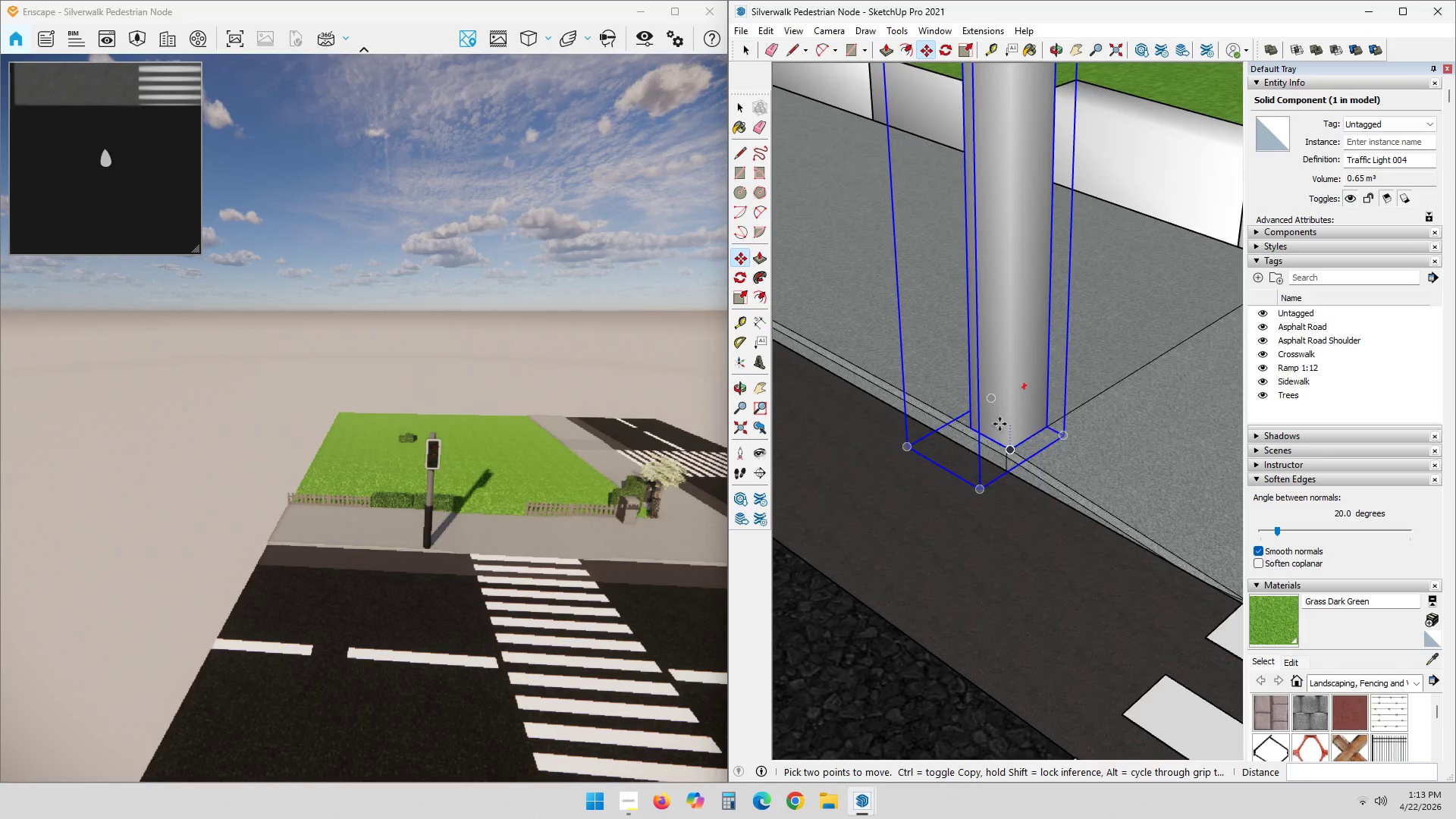 
key(Control+ControlLeft)
 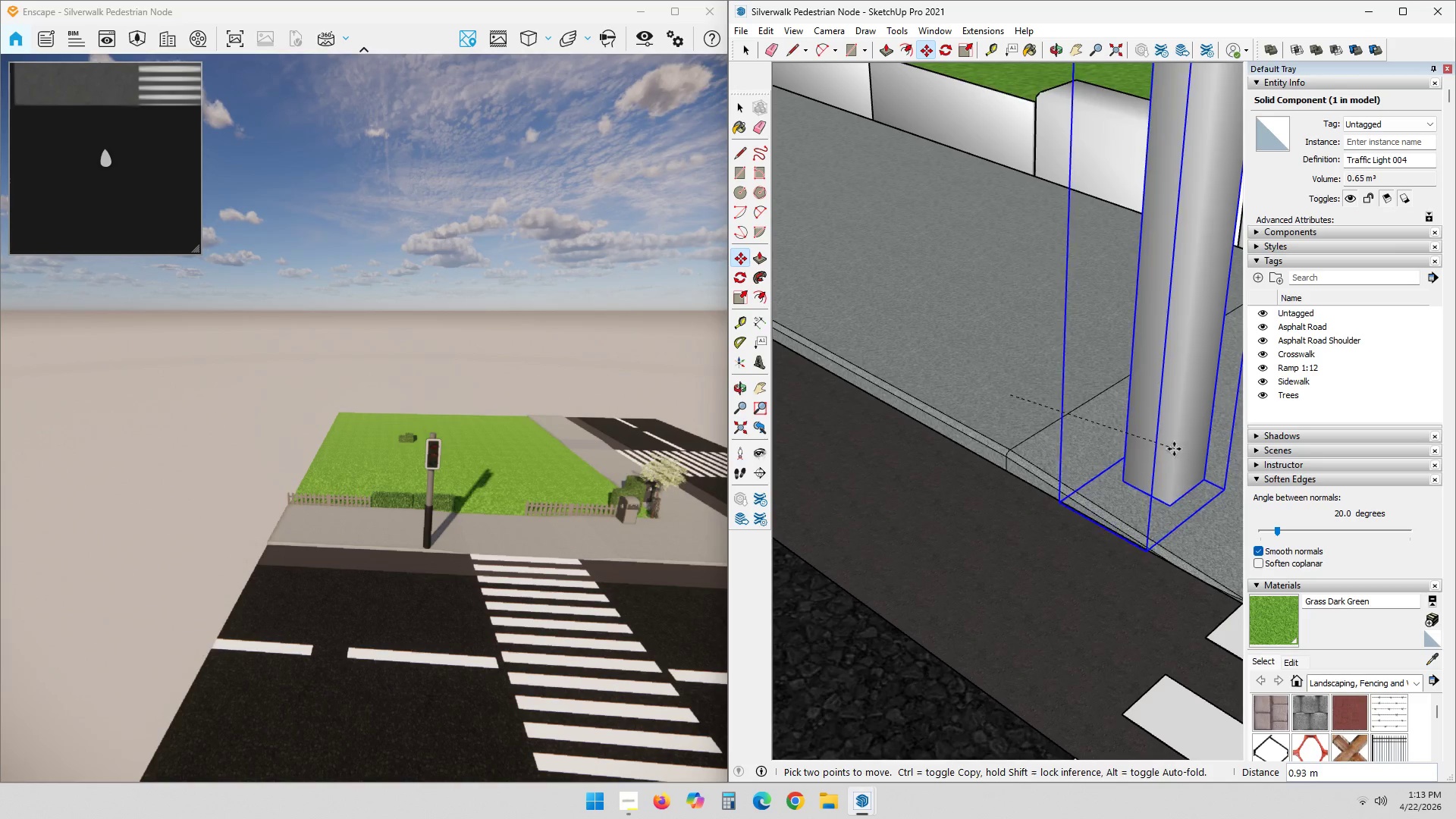 
hold_key(key=ShiftLeft, duration=0.45)
 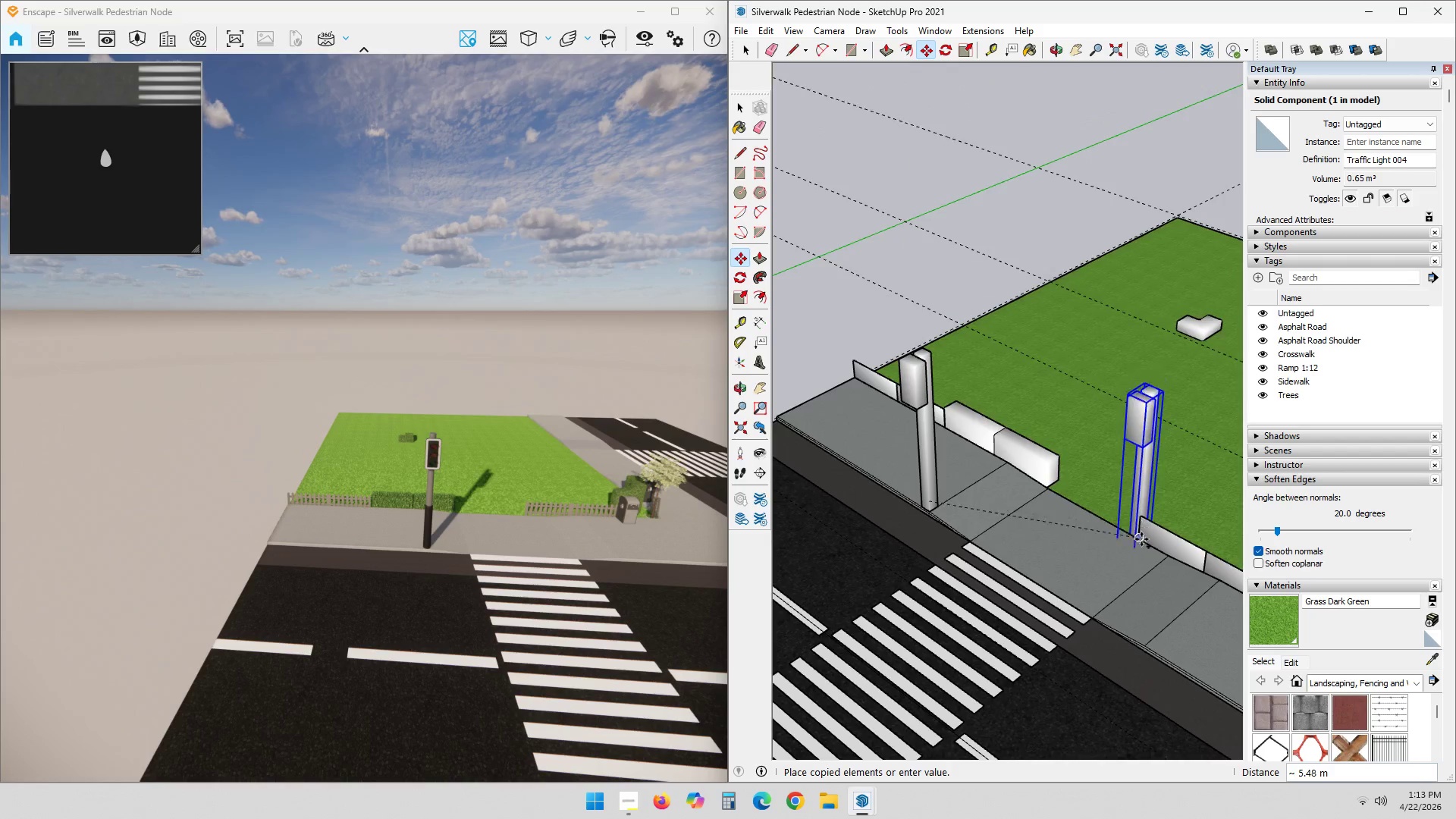 
key(Shift+ShiftLeft)
 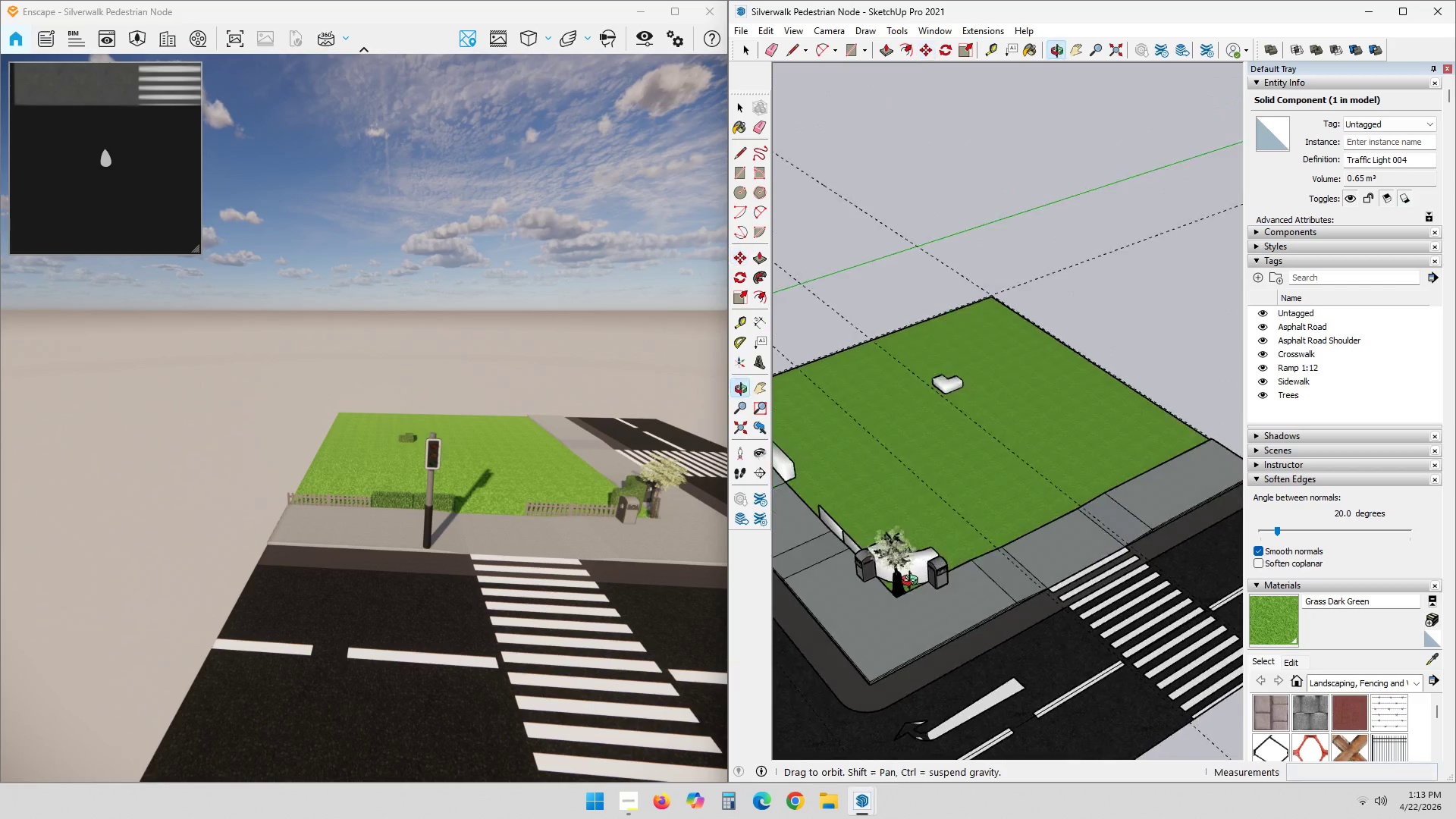 
scroll: coordinate [1143, 544], scroll_direction: down, amount: 22.0
 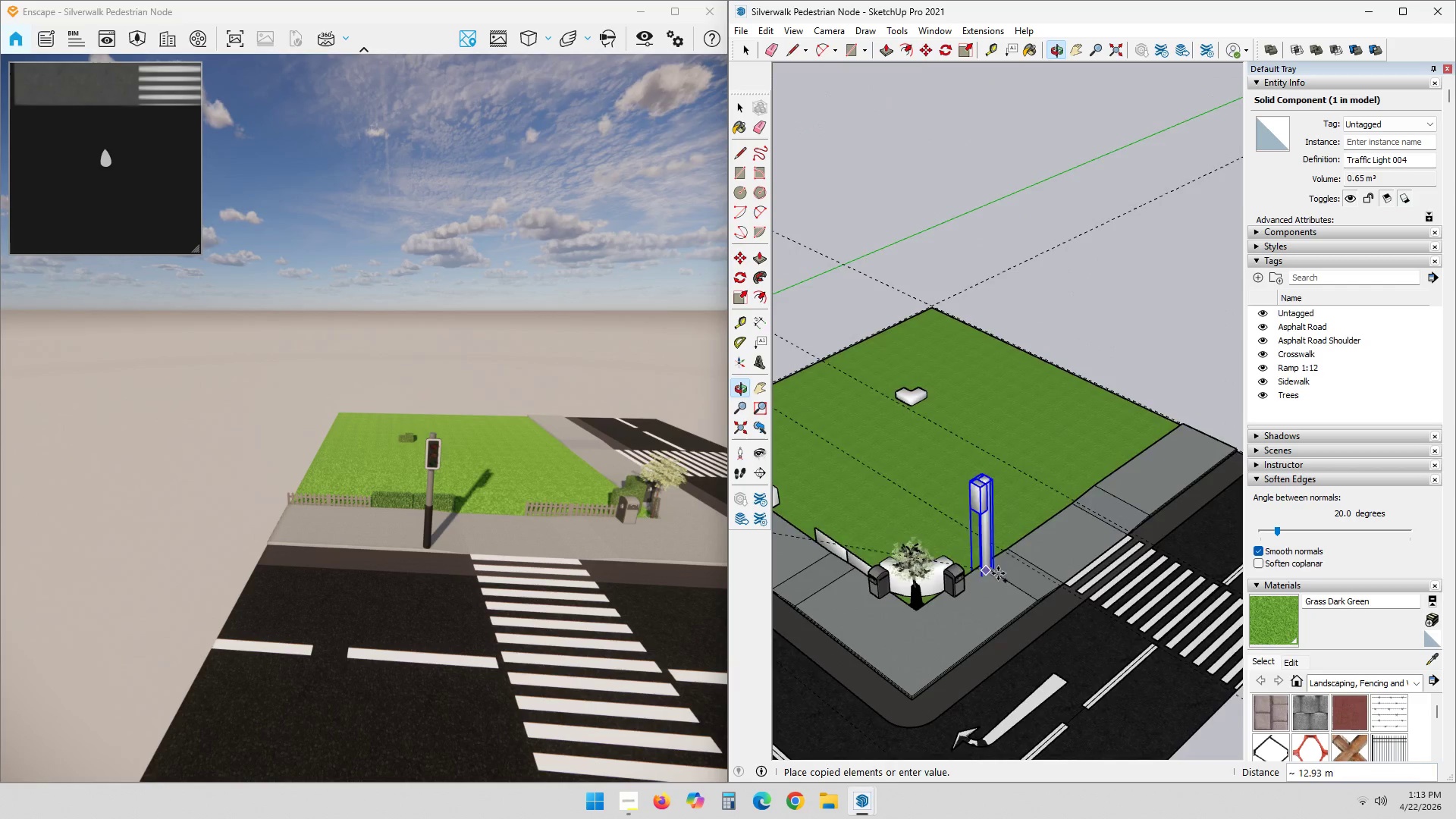 
key(Shift+ShiftLeft)
 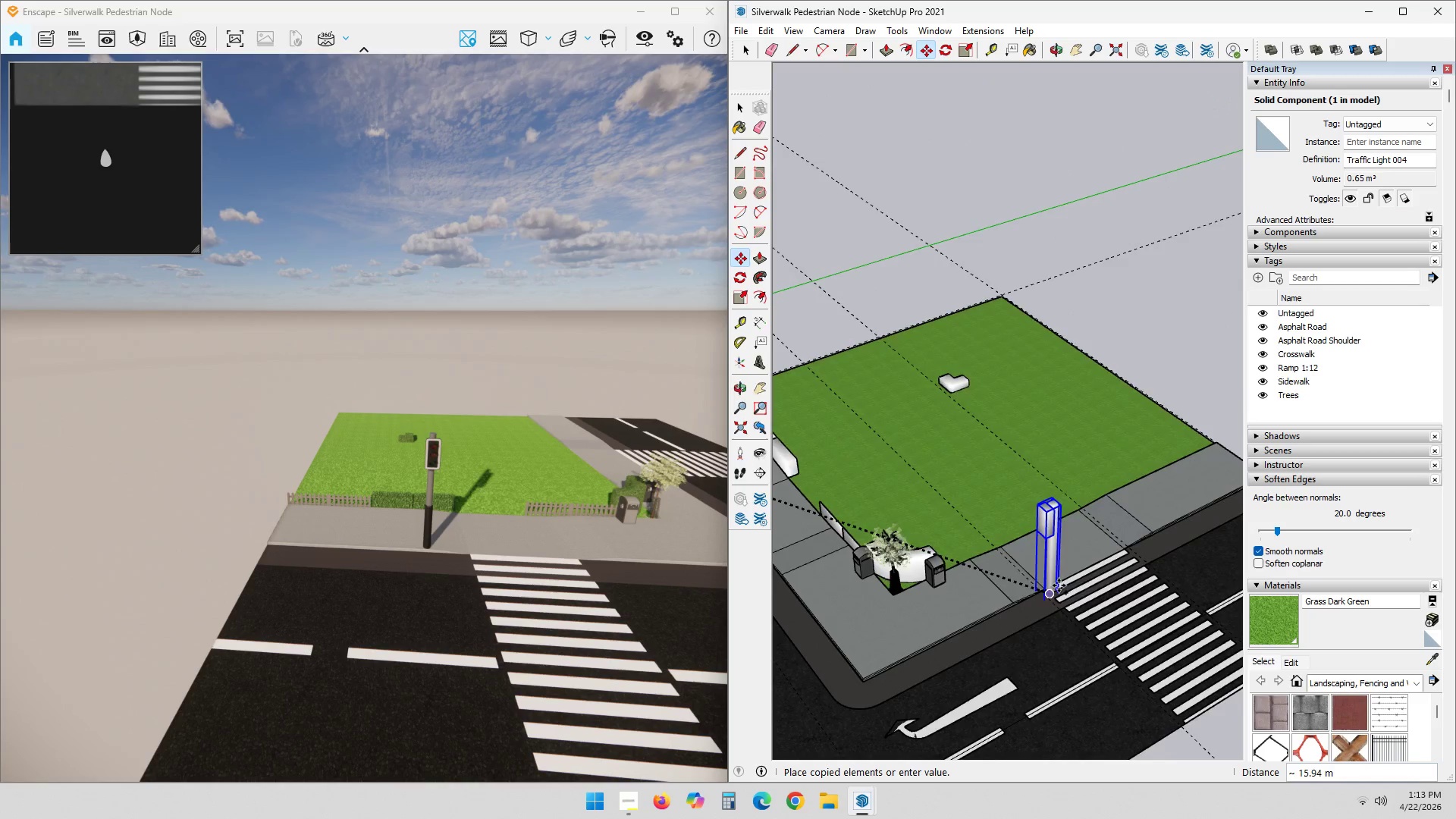 
scroll: coordinate [908, 576], scroll_direction: up, amount: 14.0
 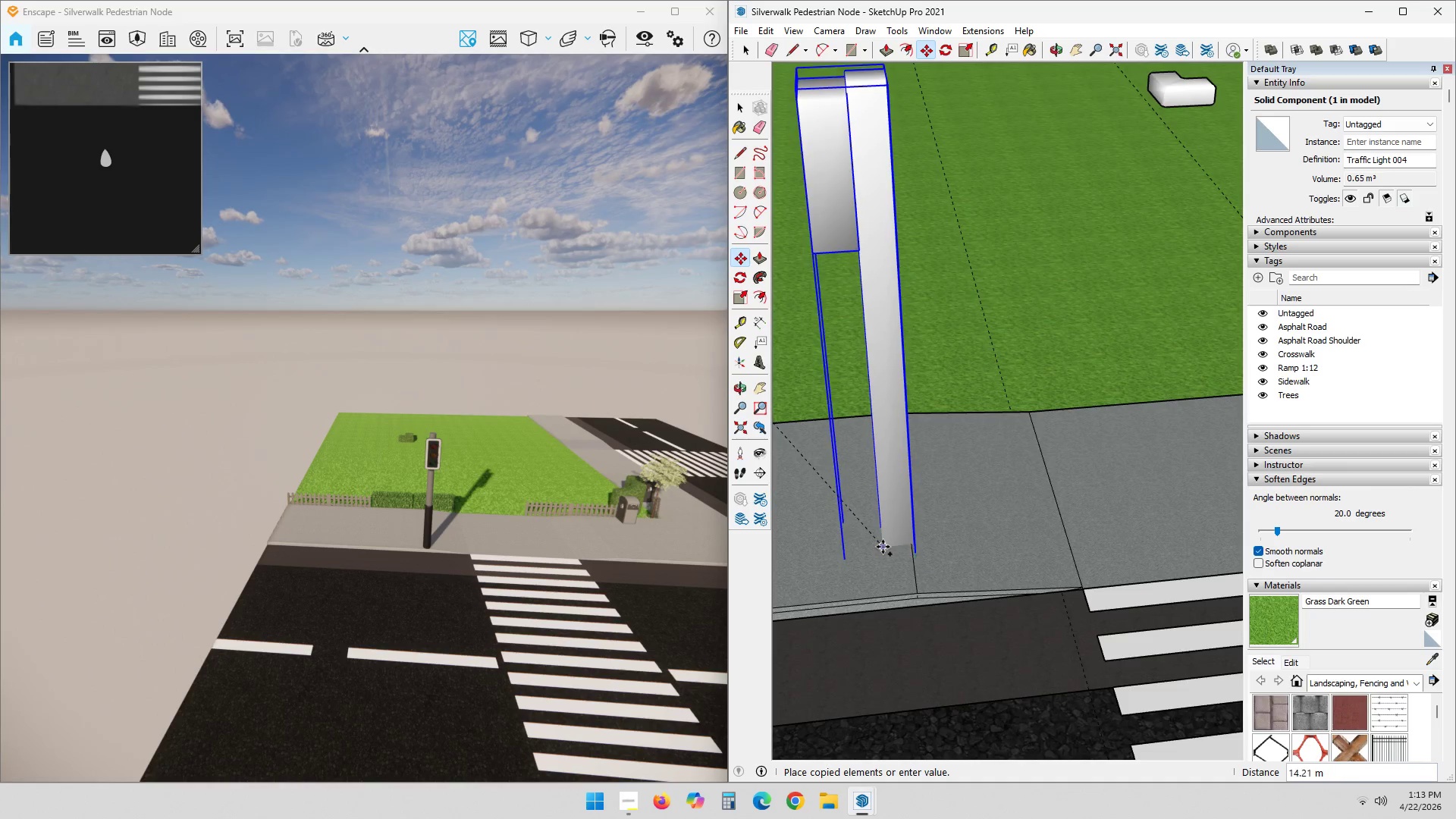 
left_click([883, 545])
 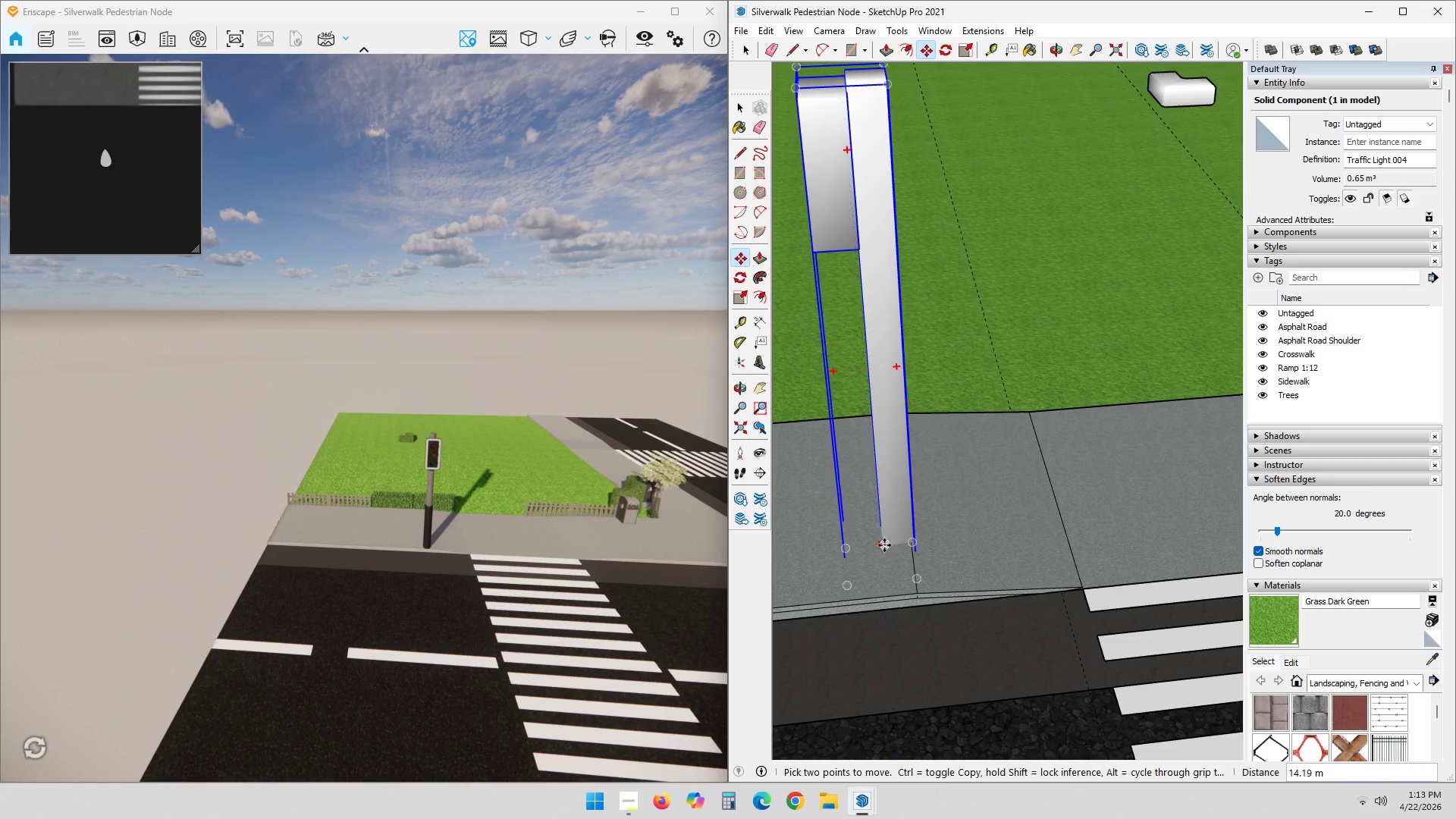 
key(Q)
 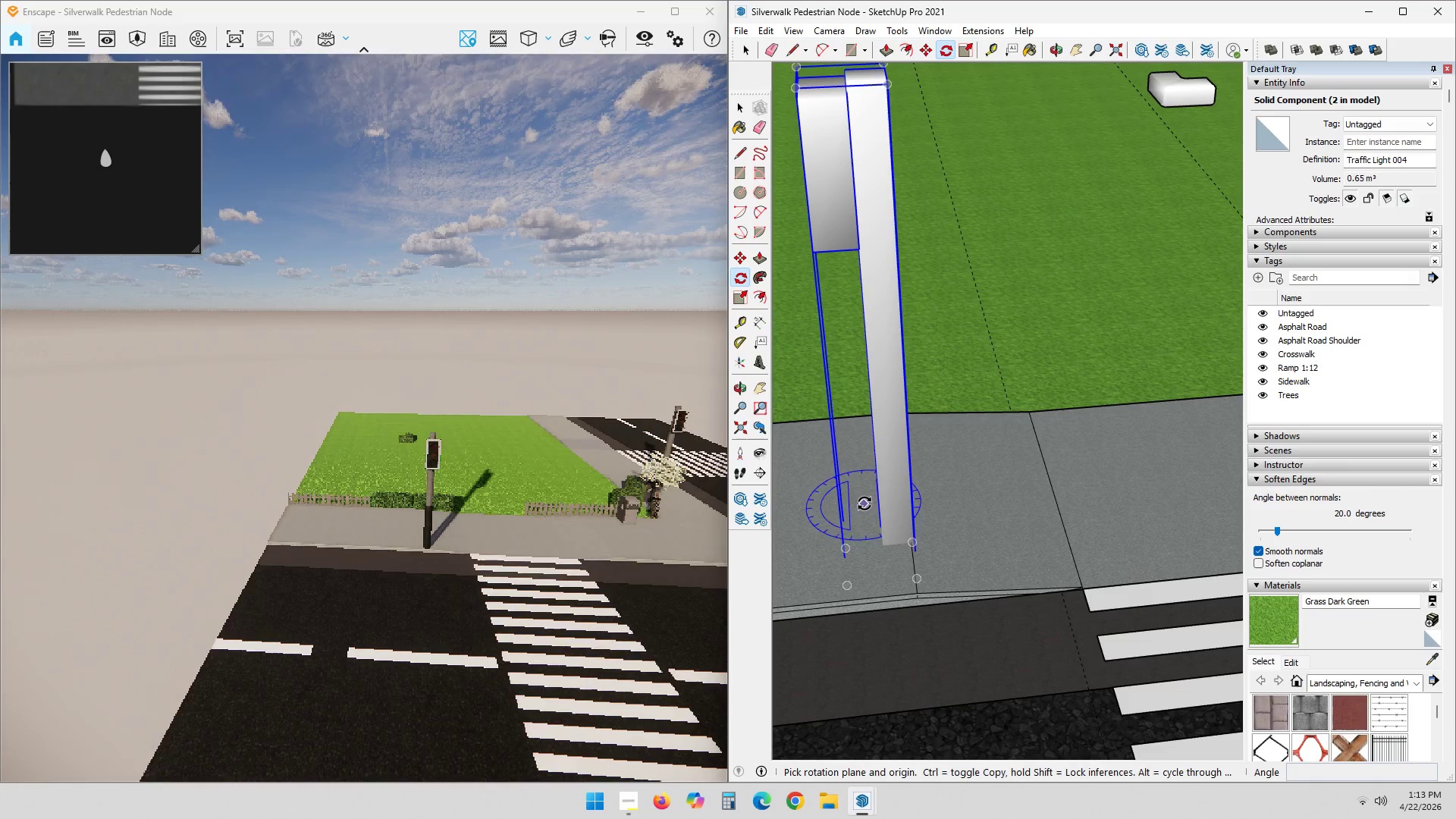 
left_click([865, 503])
 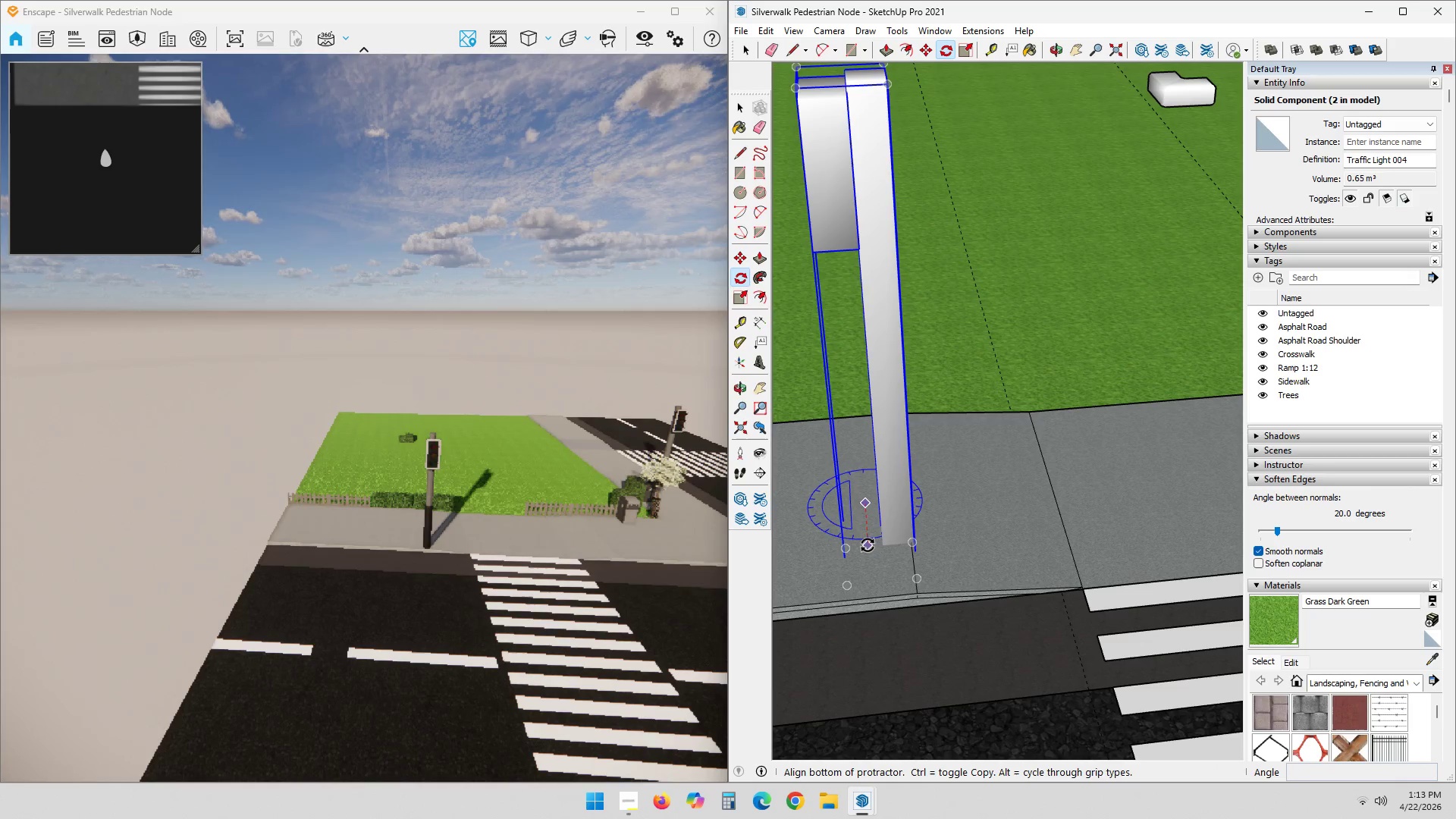 
left_click([868, 545])
 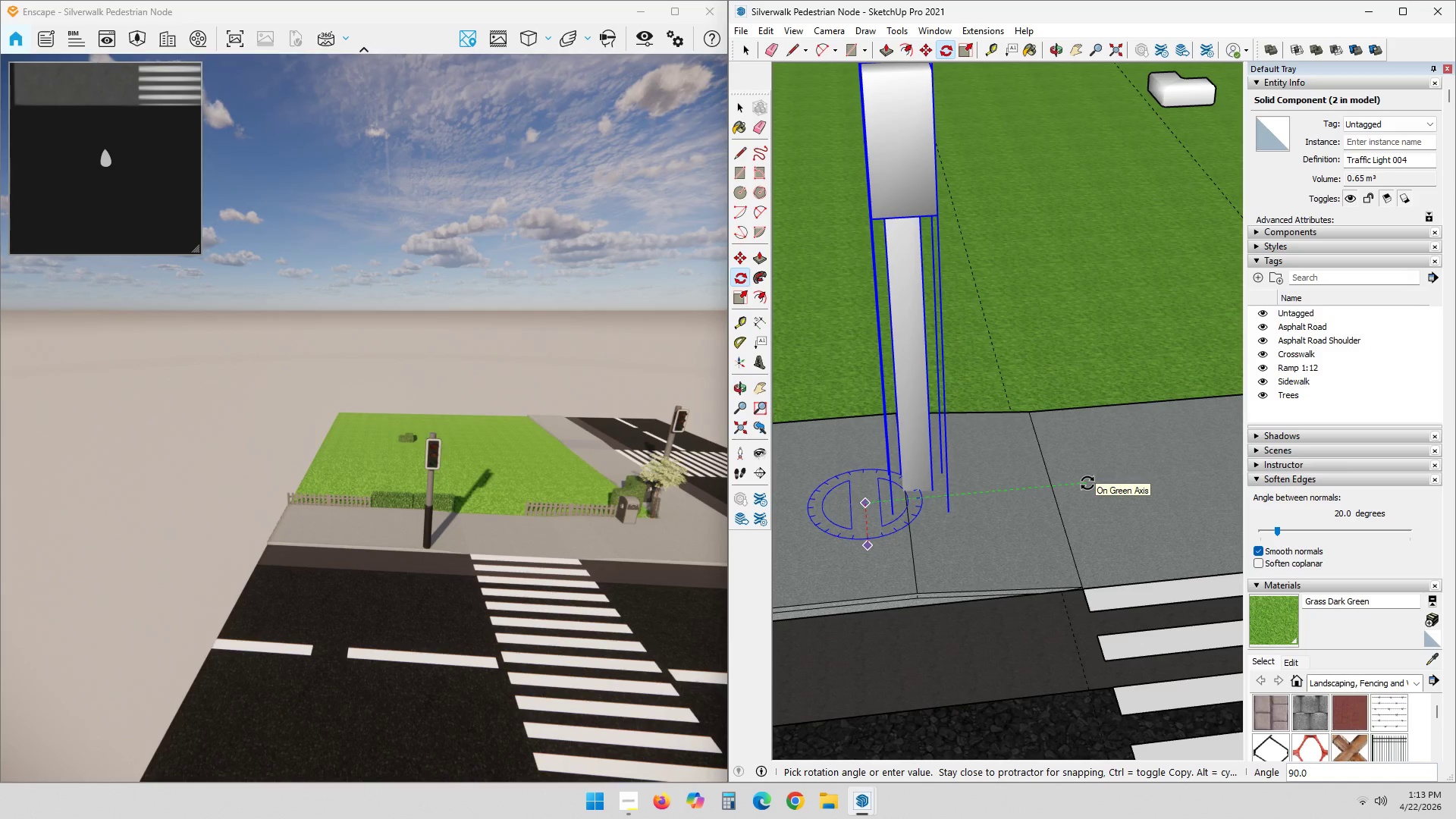 
left_click([1087, 483])
 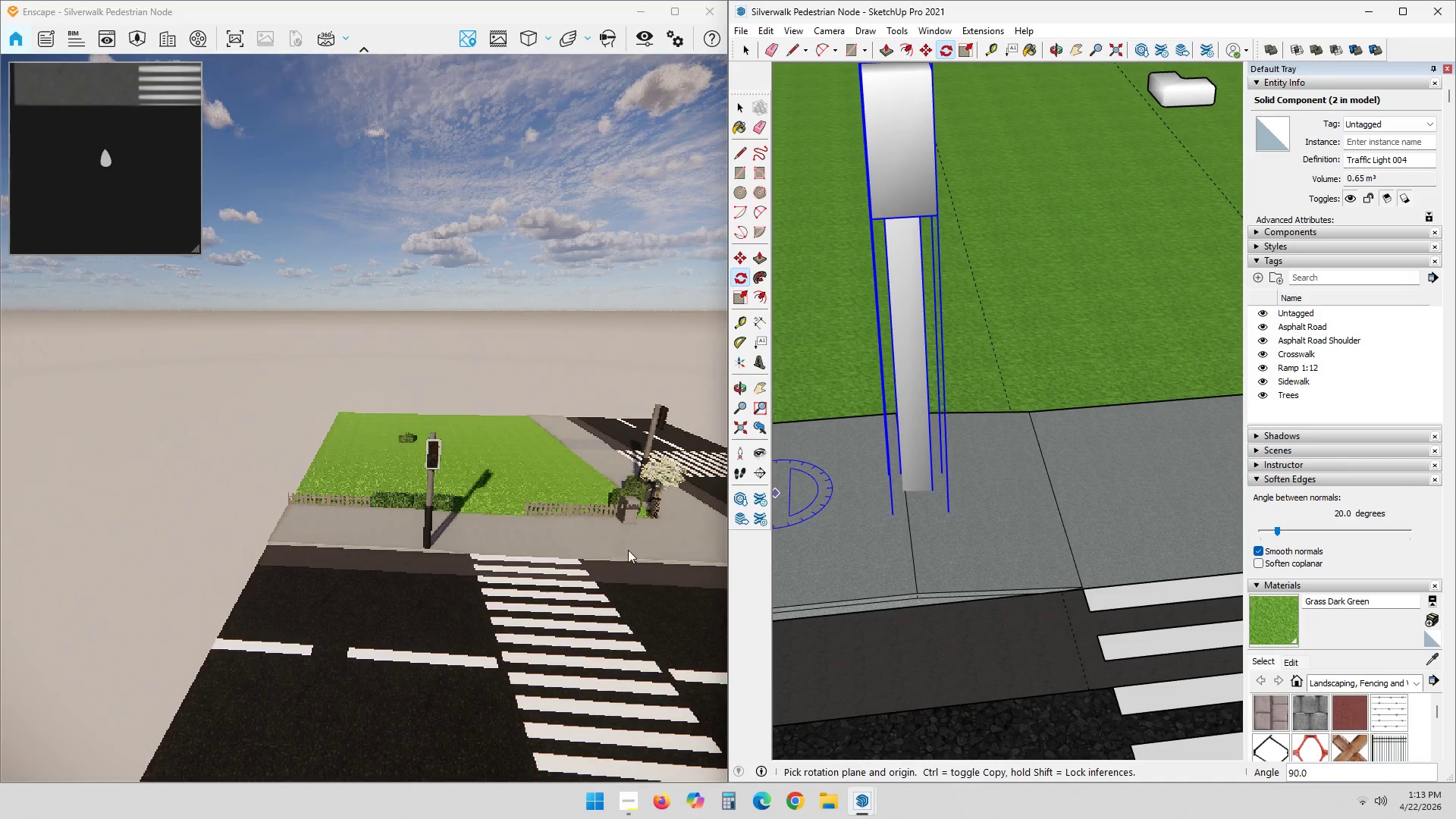 
scroll: coordinate [942, 535], scroll_direction: none, amount: 0.0
 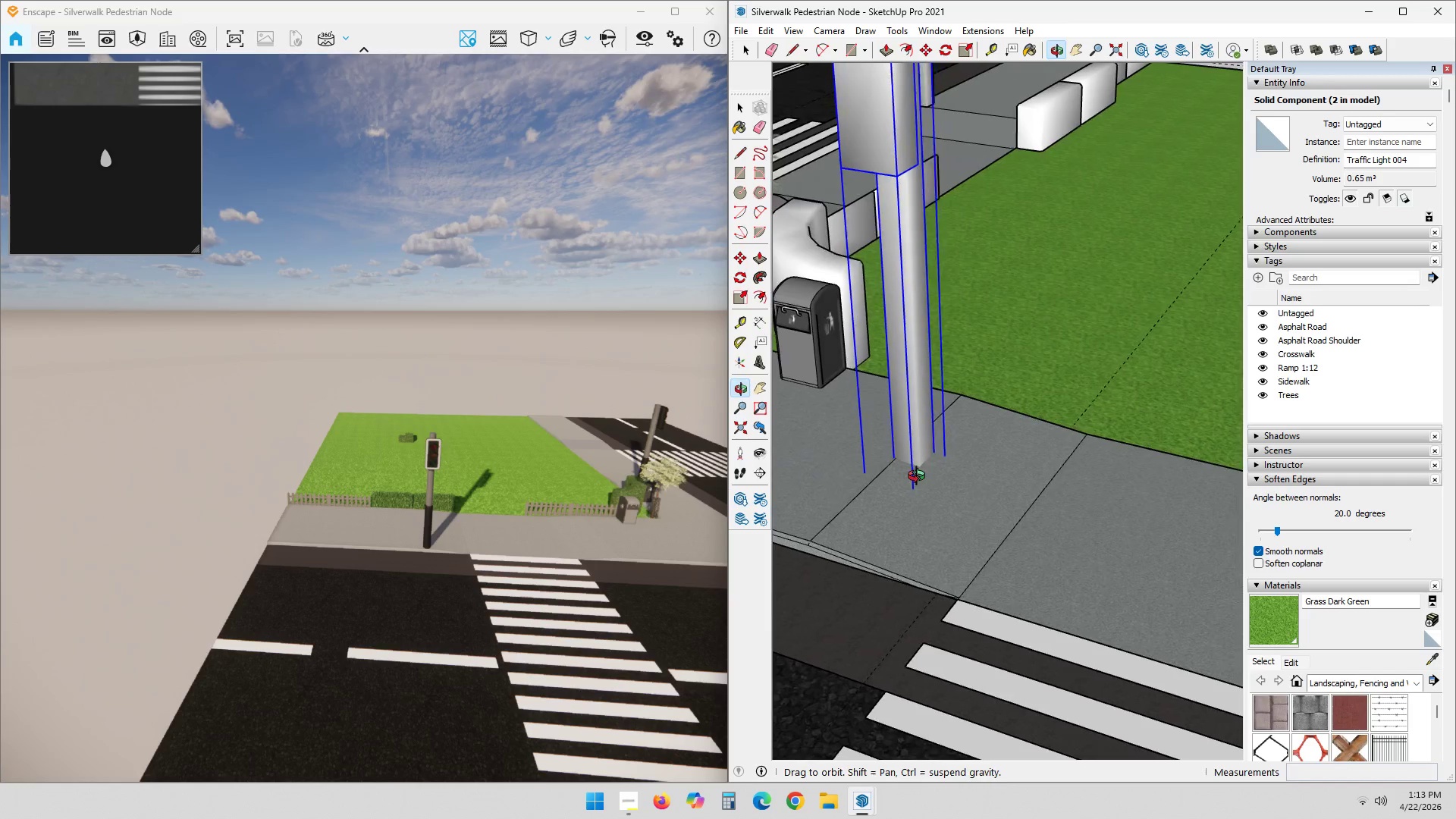 
key(M)
 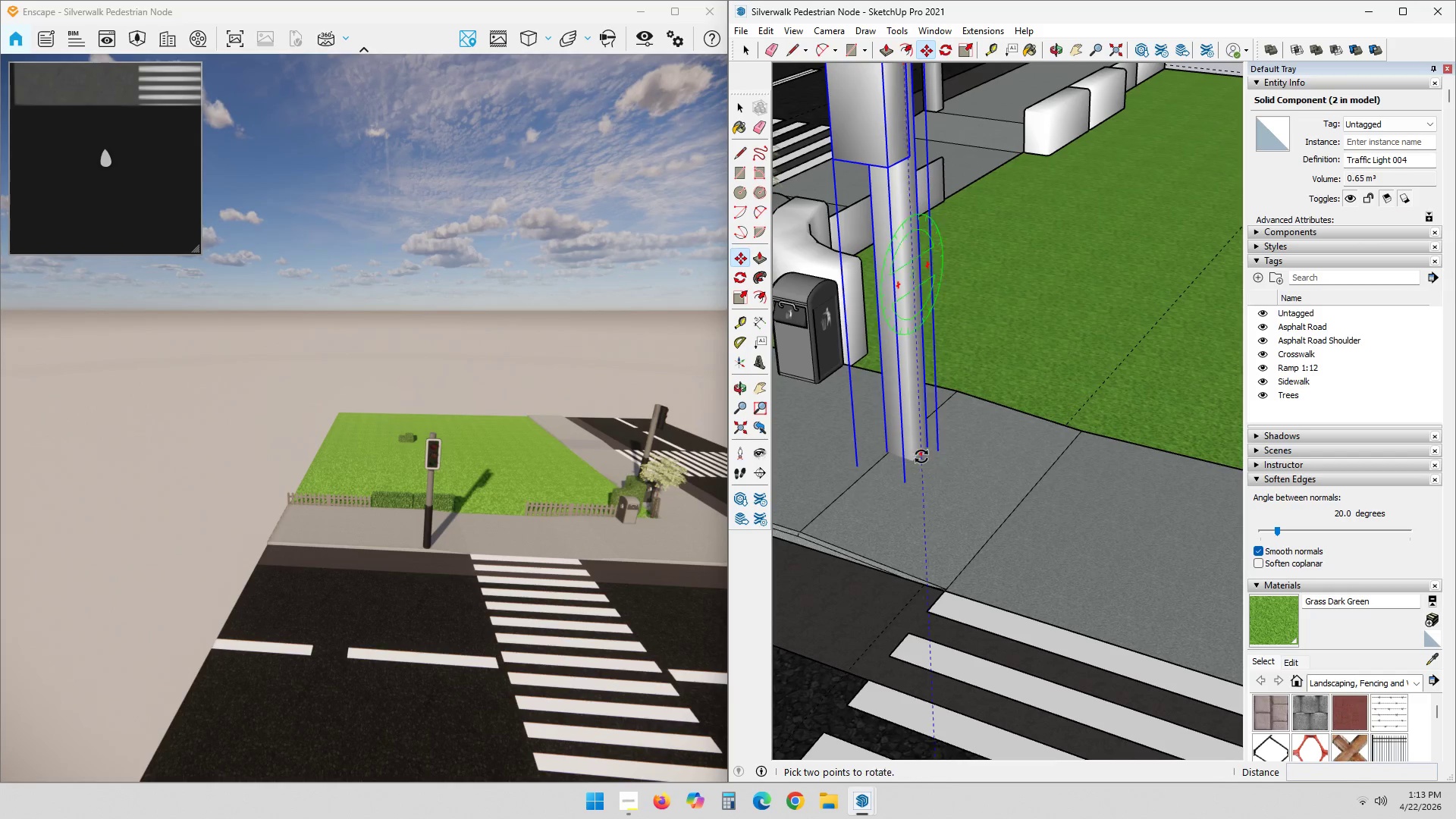 
left_click([917, 462])
 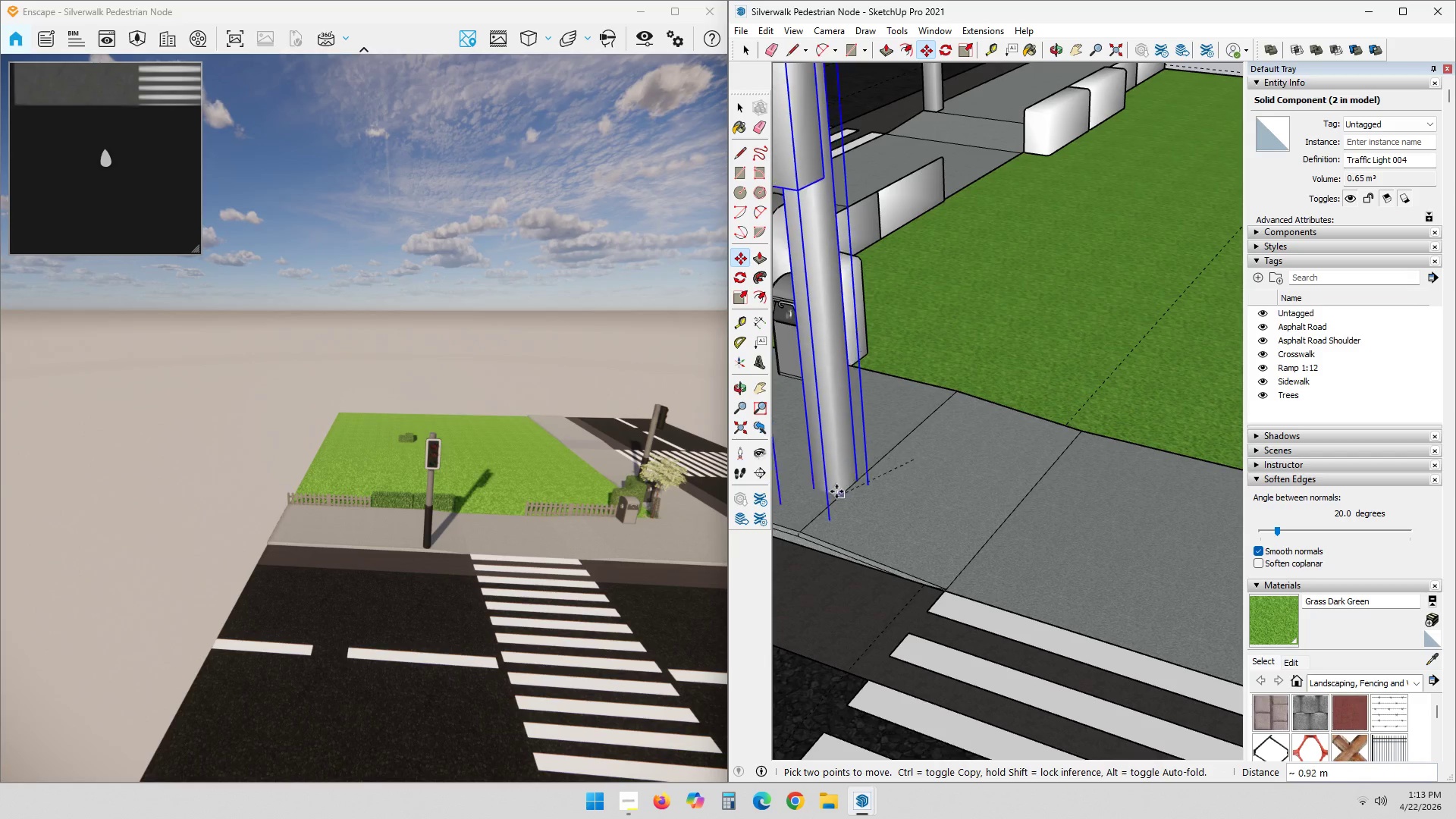 
hold_key(key=ShiftLeft, duration=0.31)
 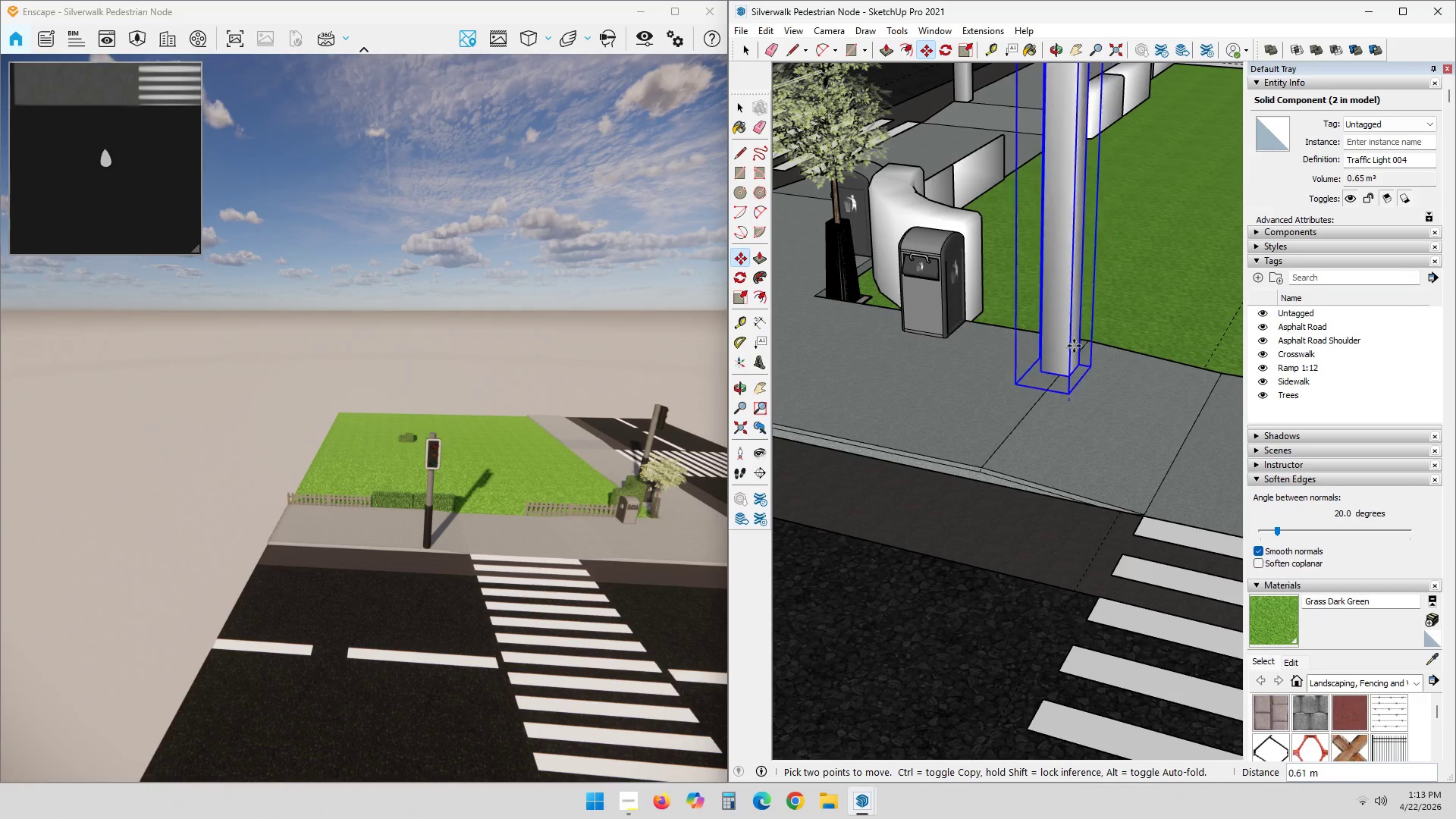 
scroll: coordinate [1074, 375], scroll_direction: up, amount: 4.0
 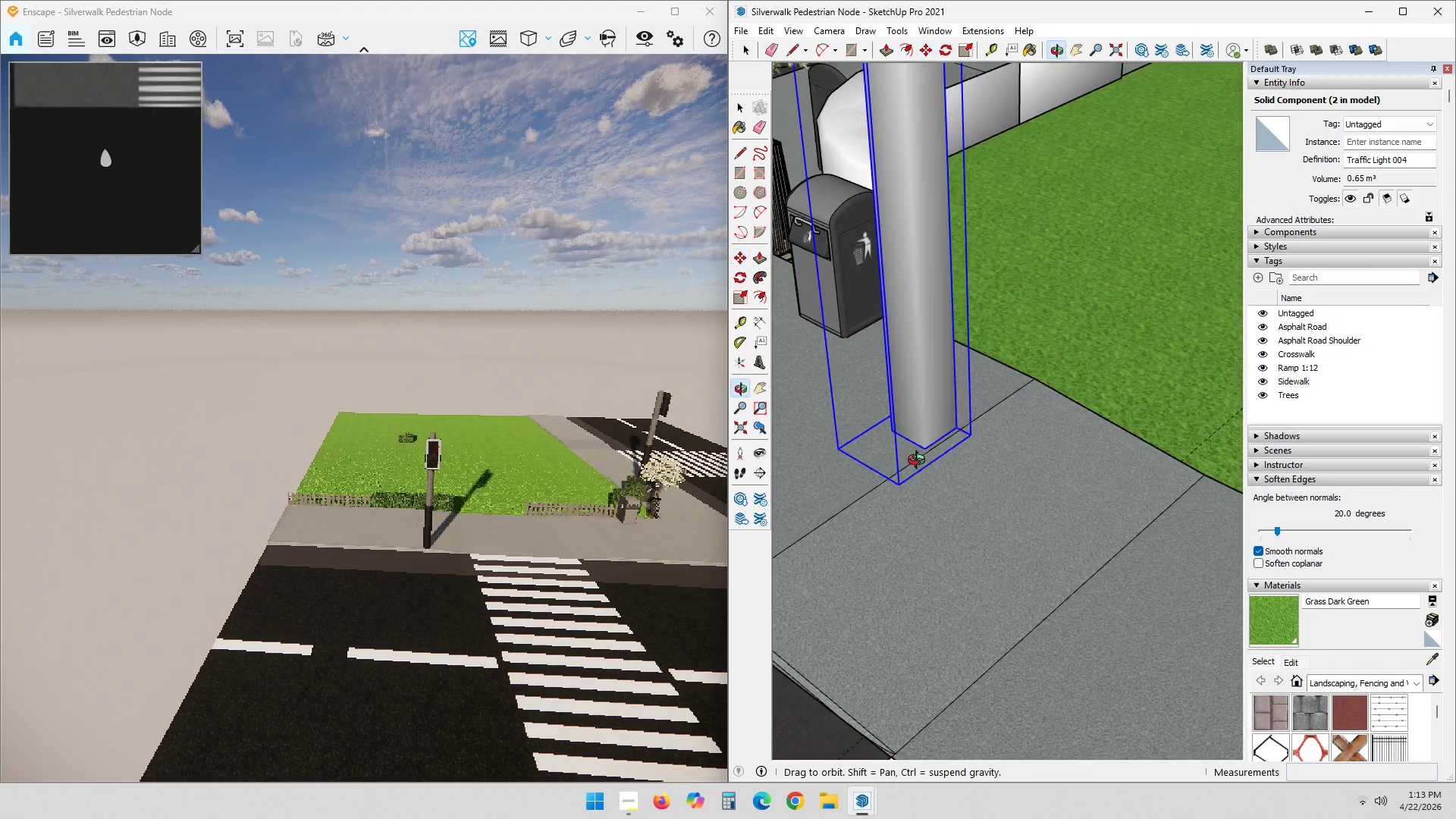 
key(M)
 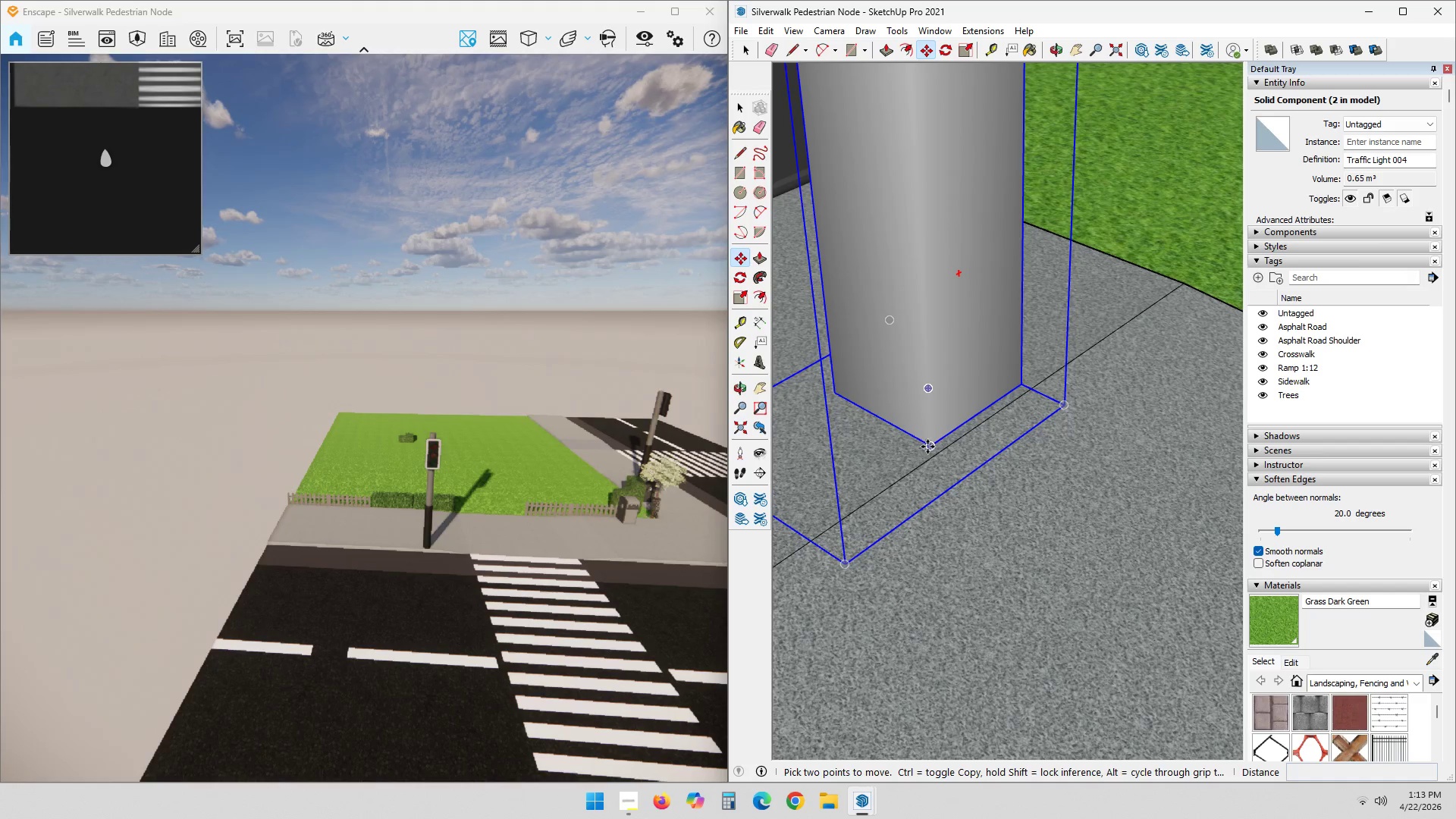 
scroll: coordinate [920, 428], scroll_direction: up, amount: 10.0
 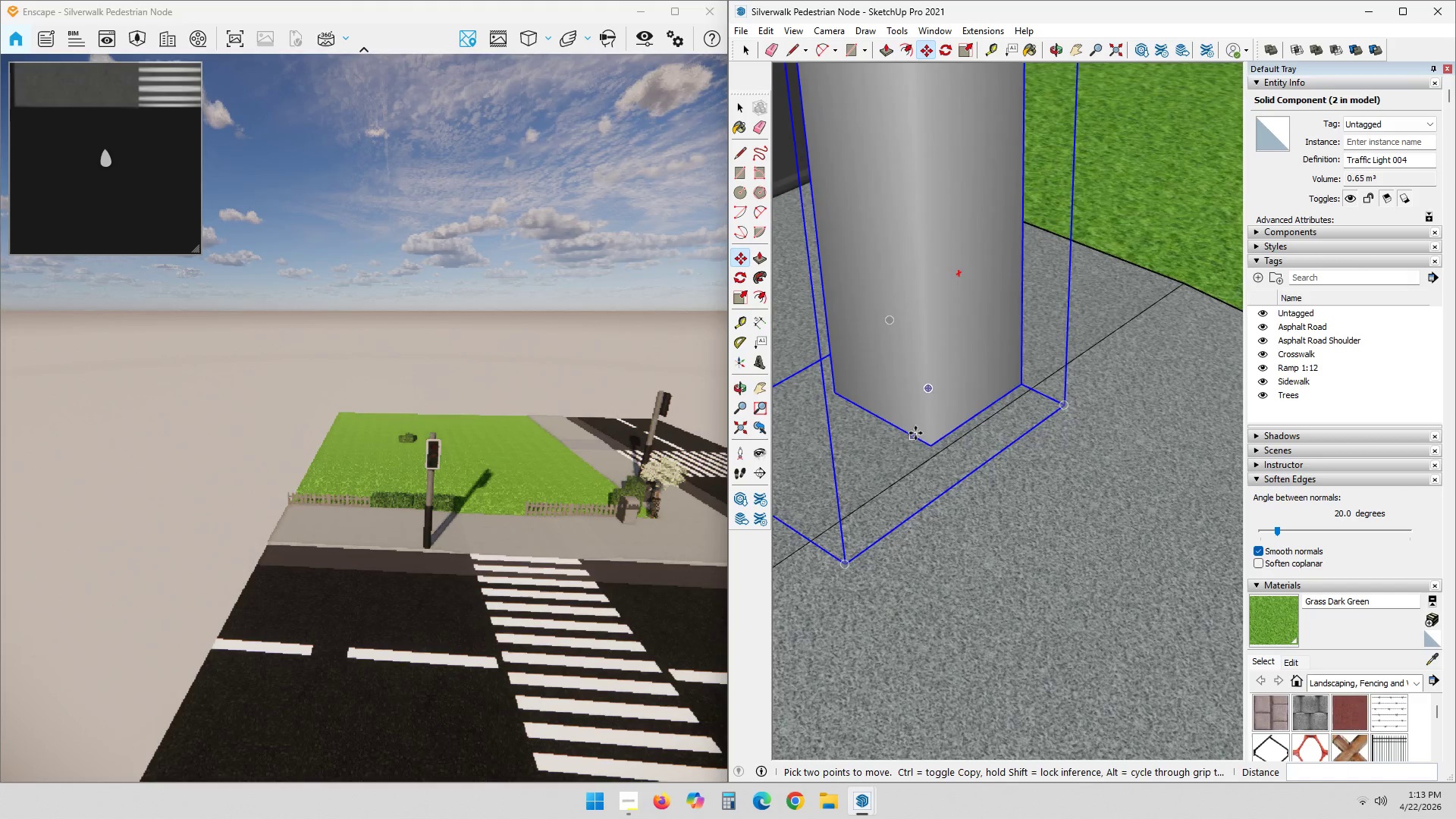 
left_click([927, 447])
 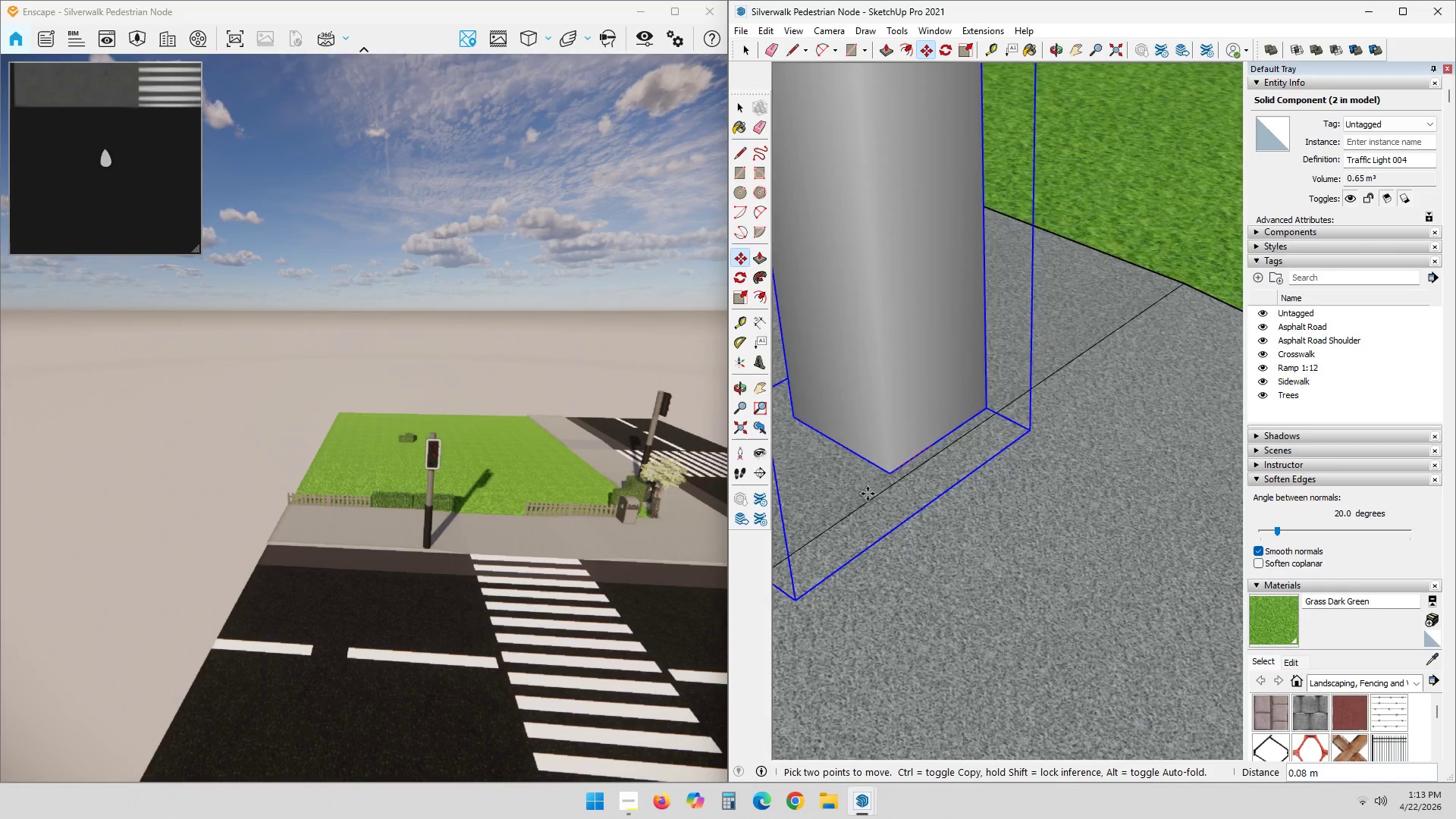 
hold_key(key=ShiftLeft, duration=0.5)
 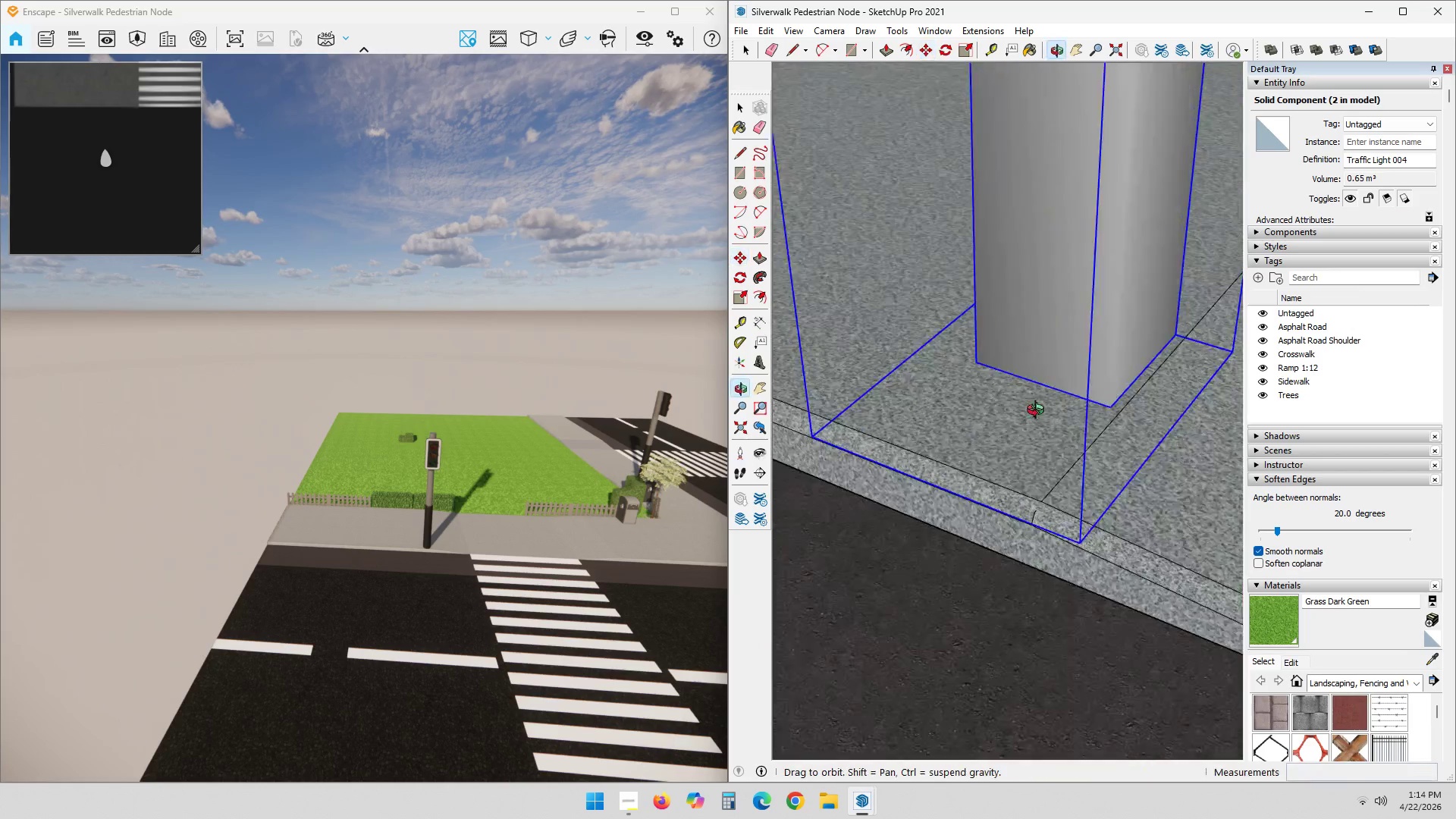 
scroll: coordinate [836, 514], scroll_direction: down, amount: 2.0
 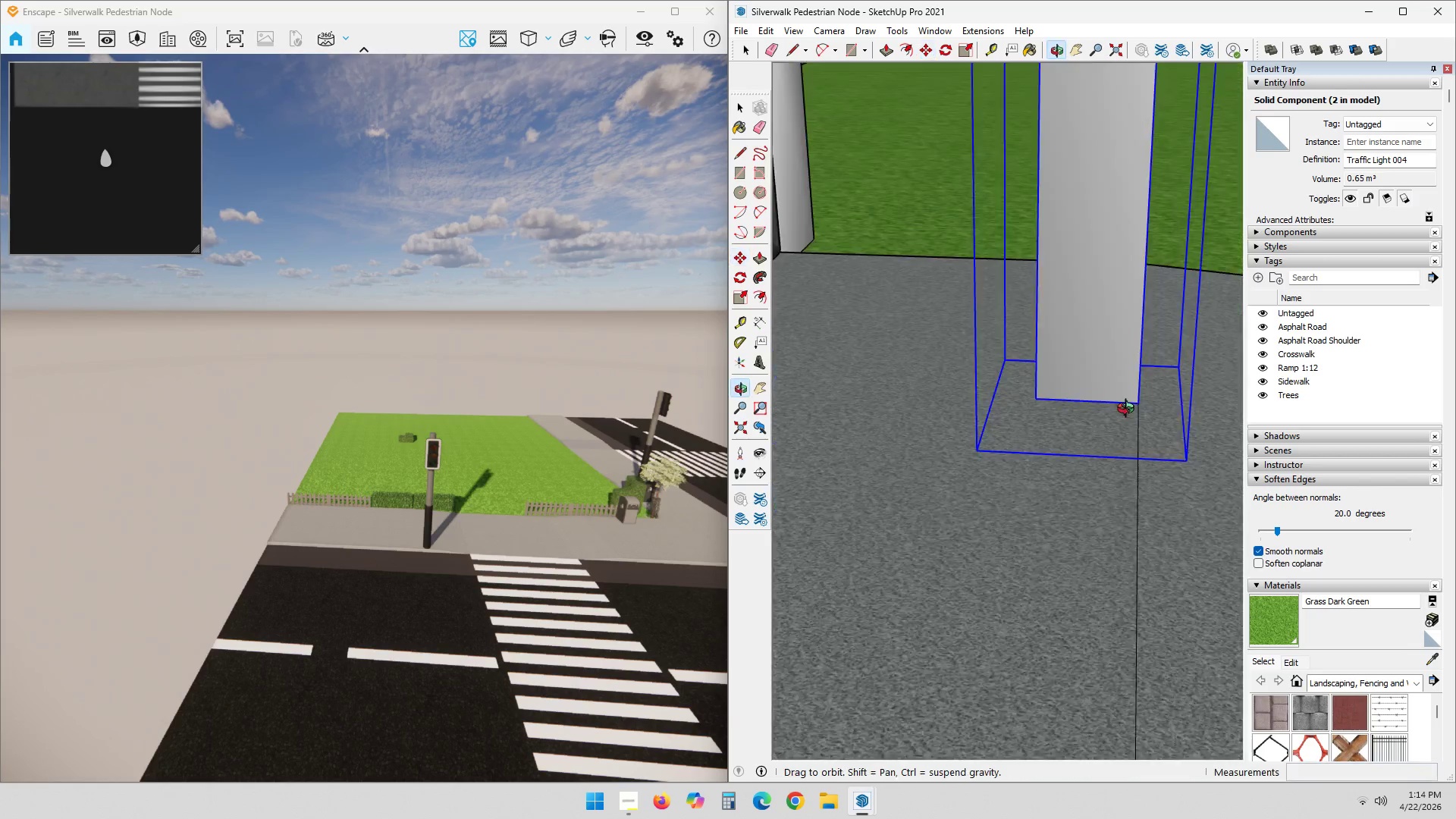 
scroll: coordinate [1018, 513], scroll_direction: up, amount: 12.0
 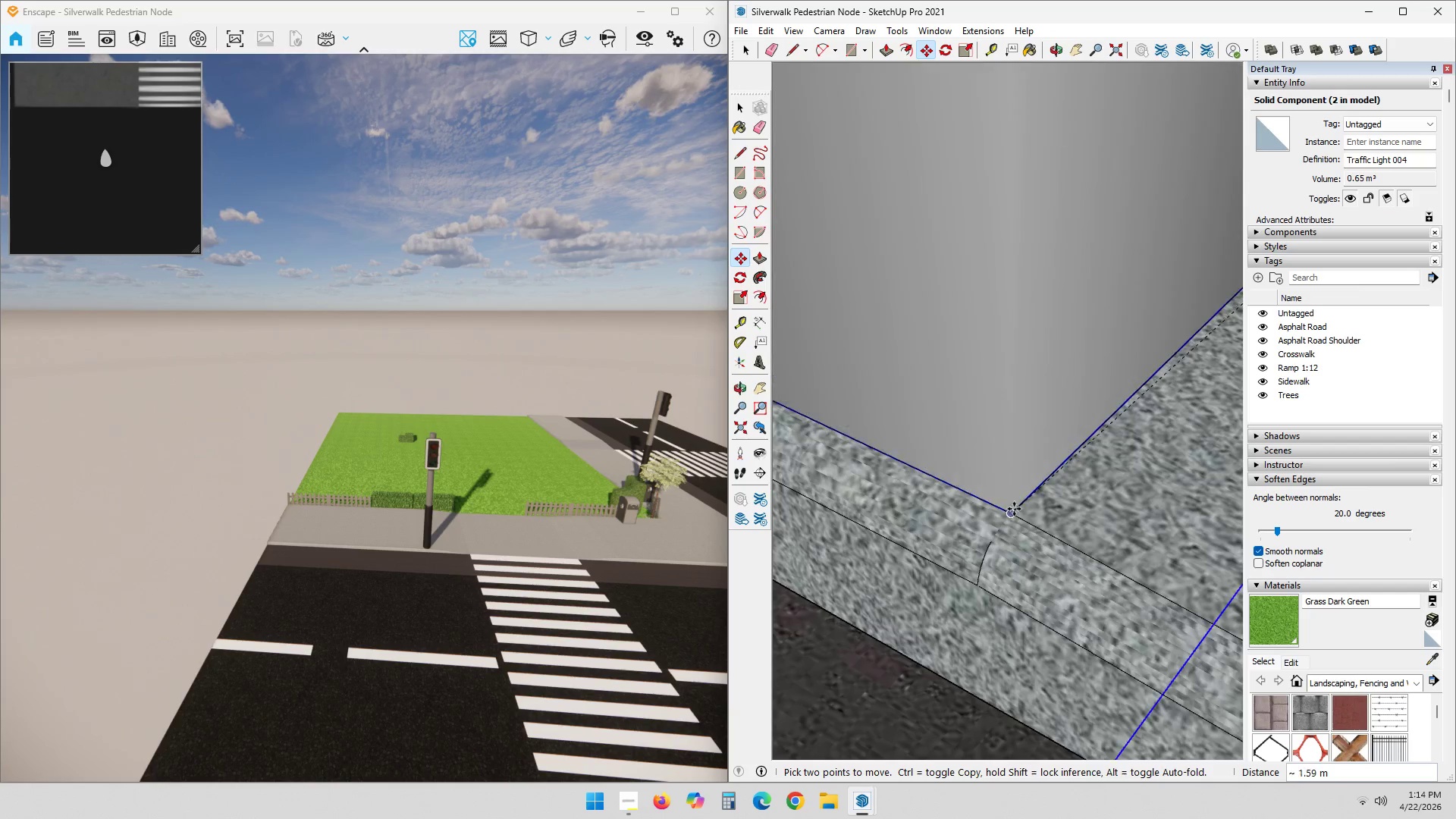 
left_click([1012, 510])
 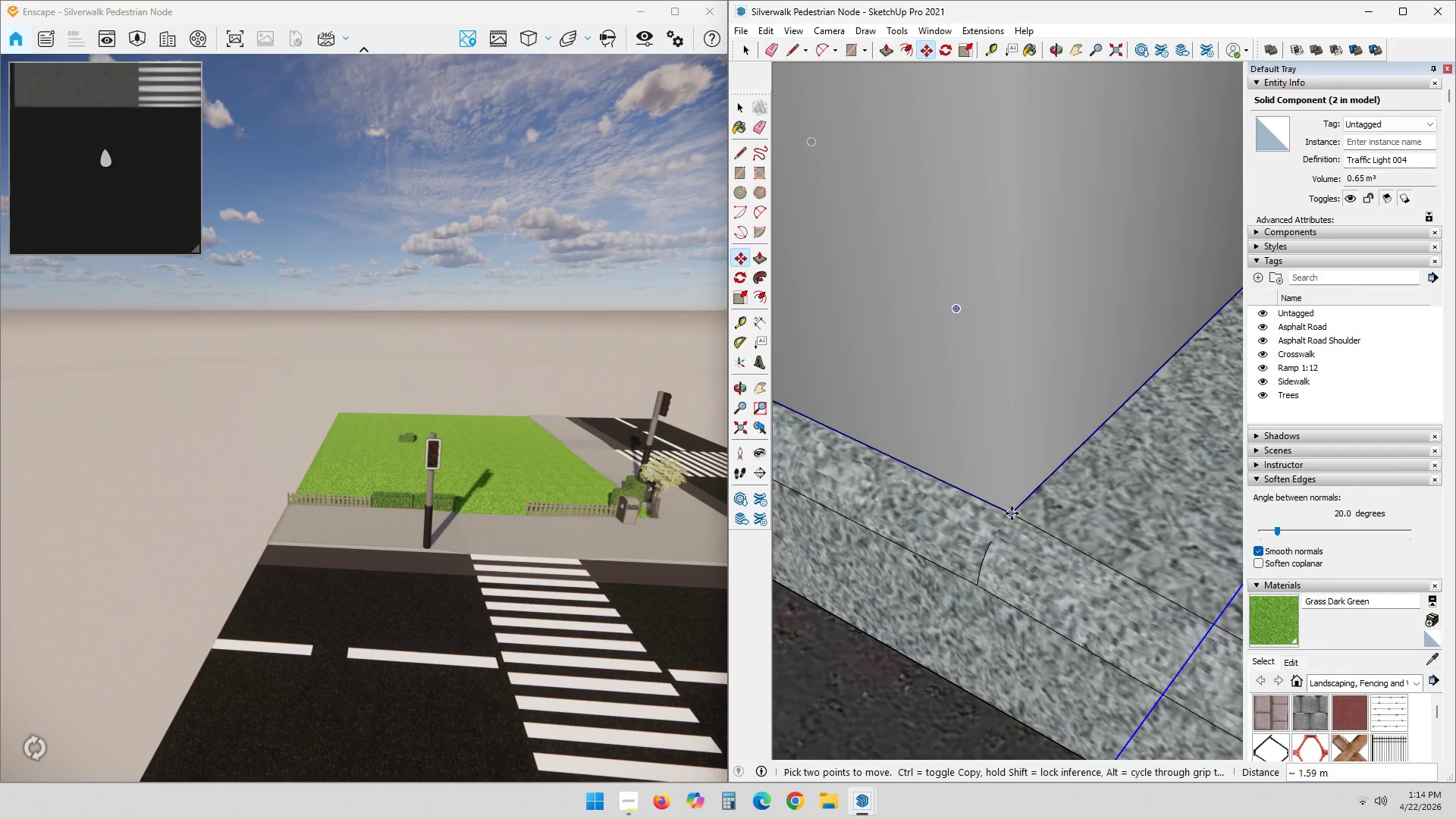 
key(Space)
 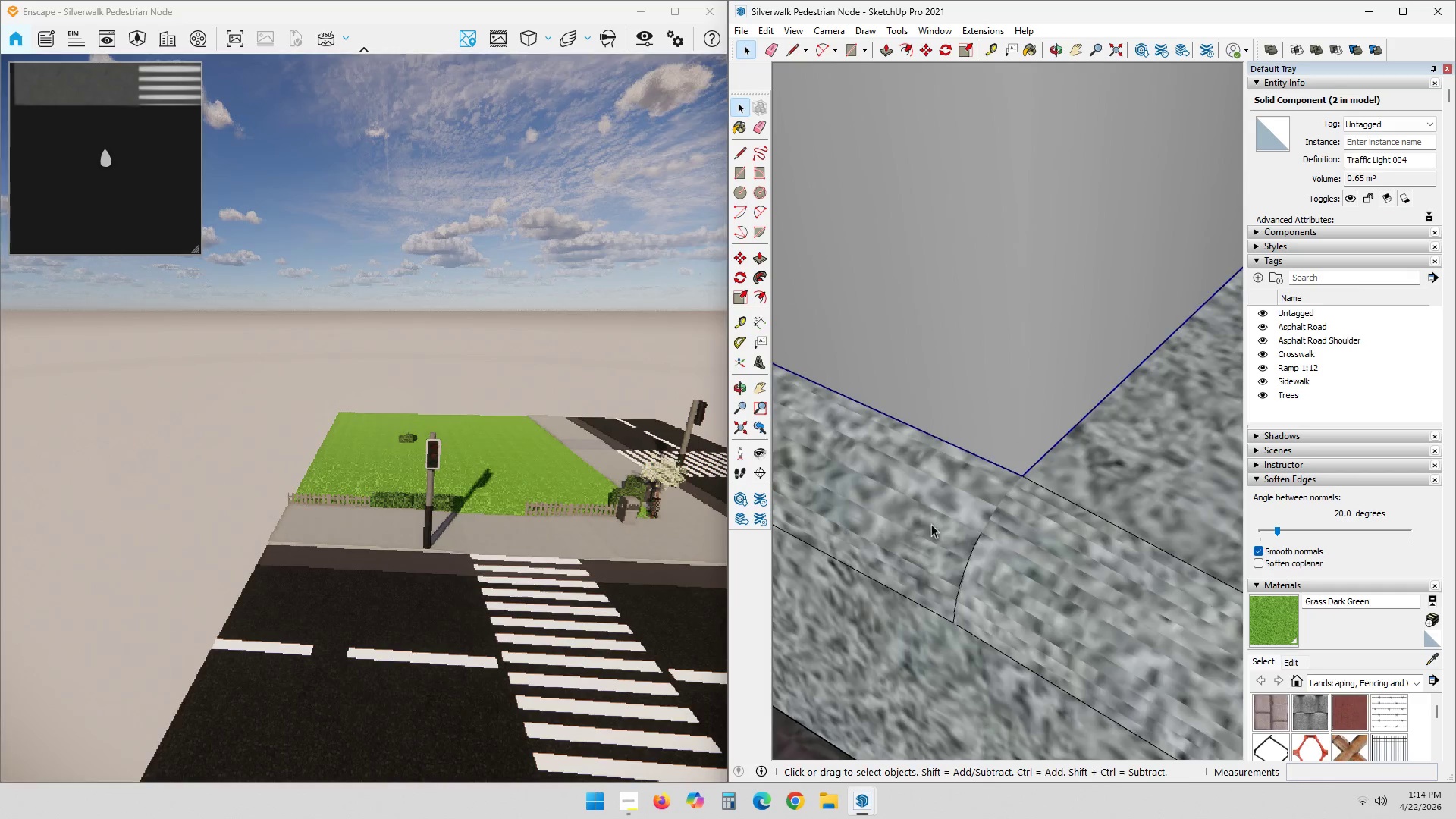 
scroll: coordinate [1007, 556], scroll_direction: up, amount: 7.0
 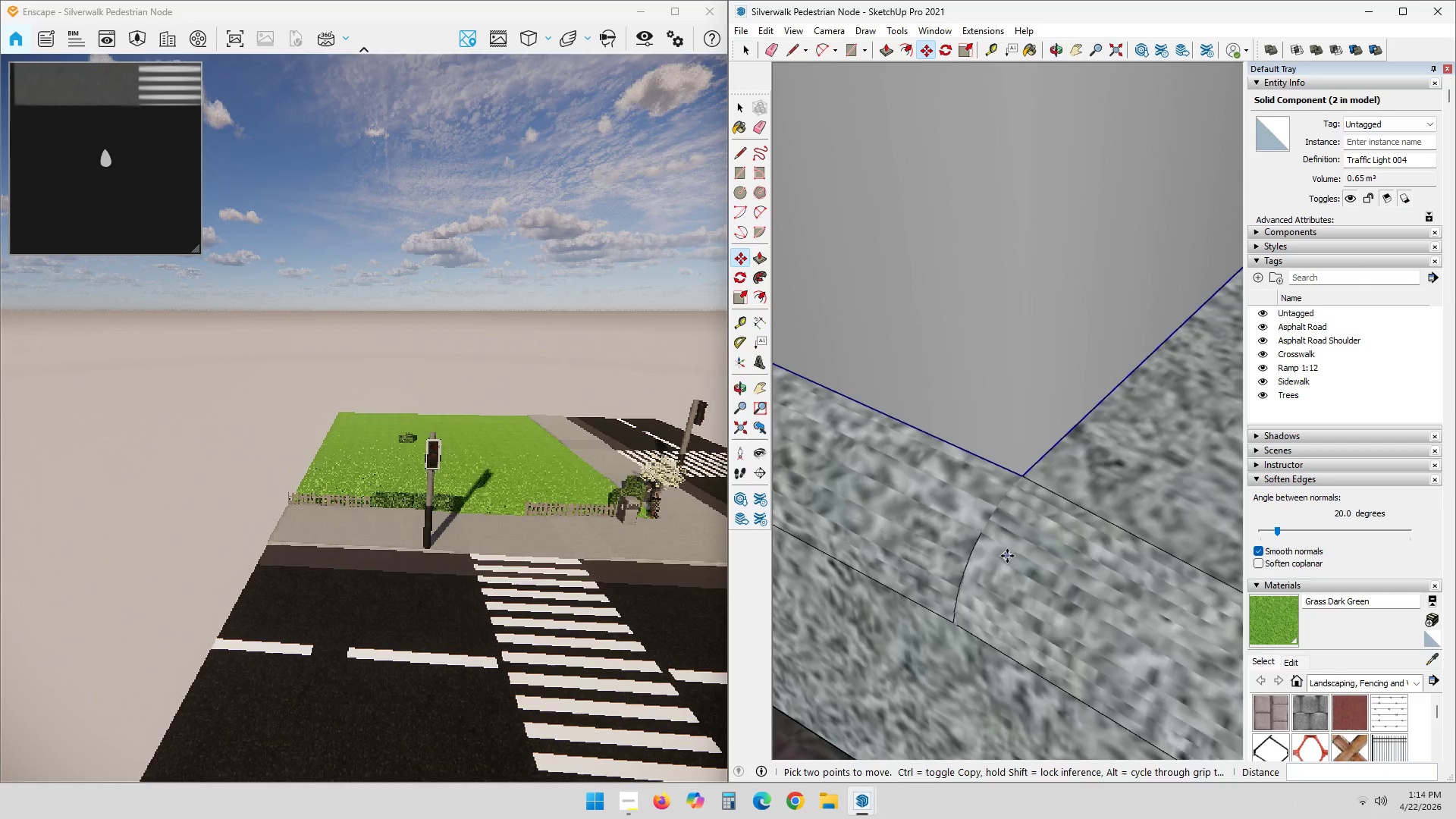 
left_click_drag(start_coordinate=[908, 501], to_coordinate=[1085, 698])
 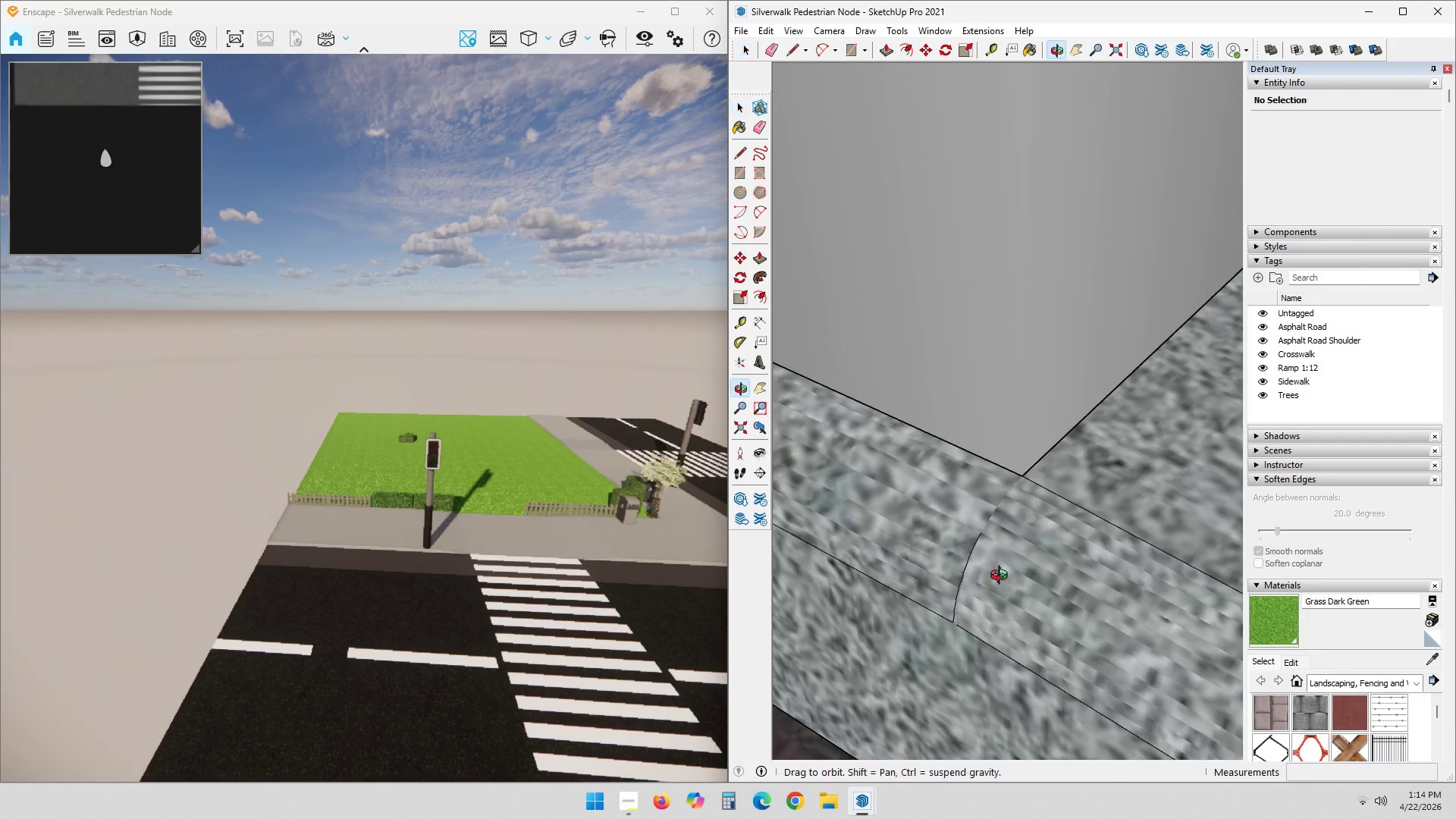 
double_click([1006, 574])
 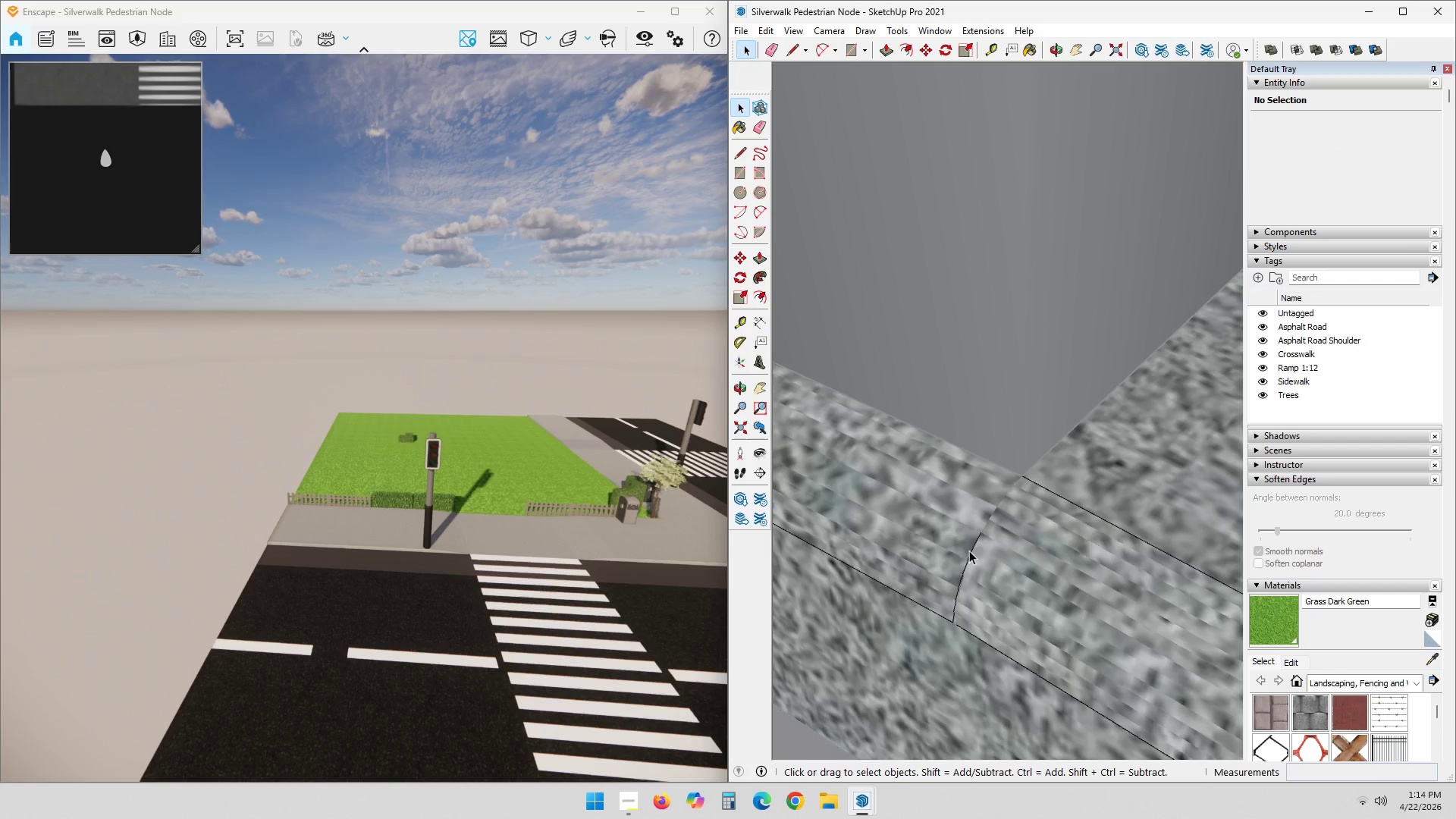 
left_click_drag(start_coordinate=[919, 494], to_coordinate=[1056, 723])
 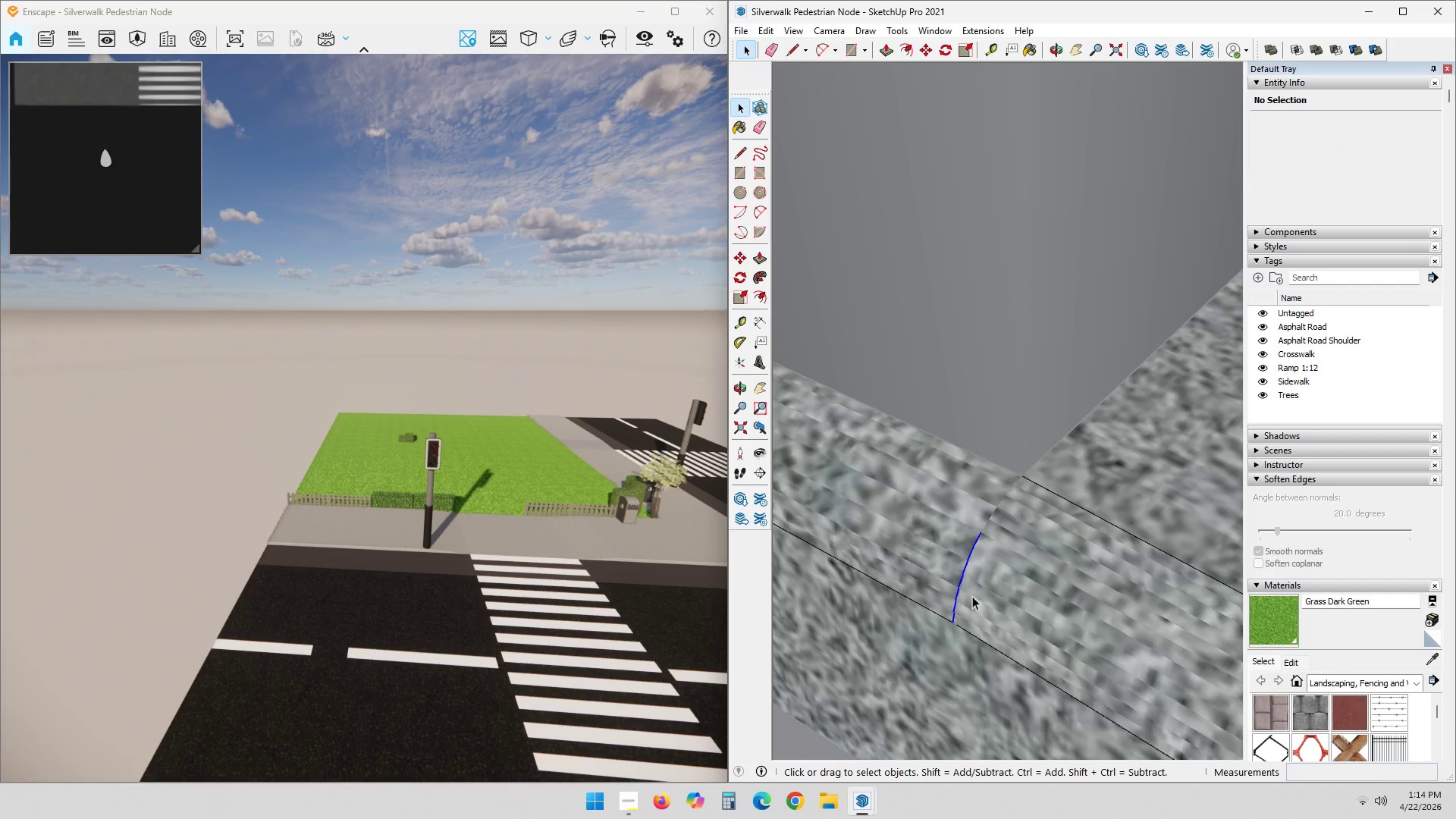 
mouse_move([976, 560])
 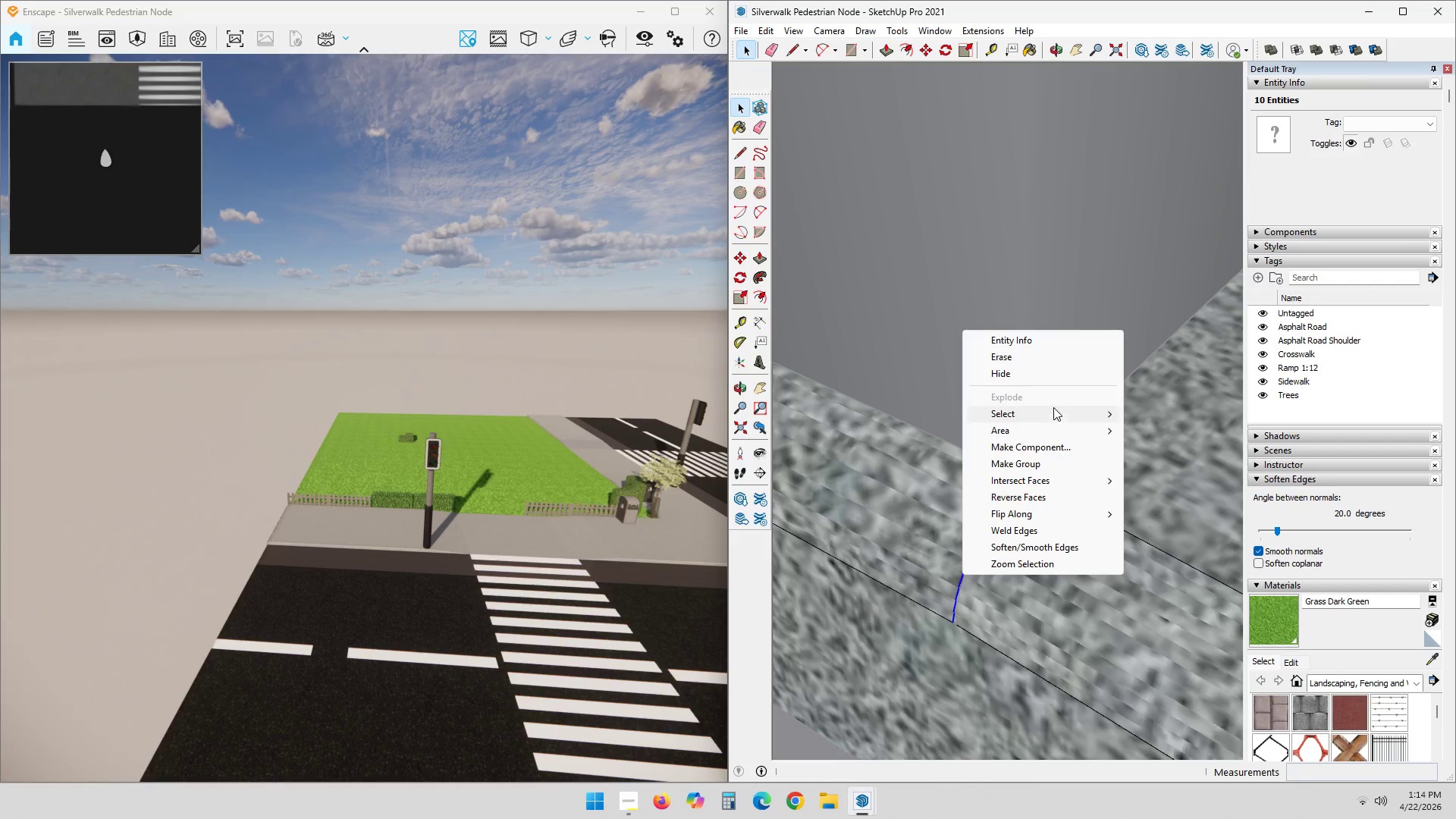 
left_click([1050, 375])
 